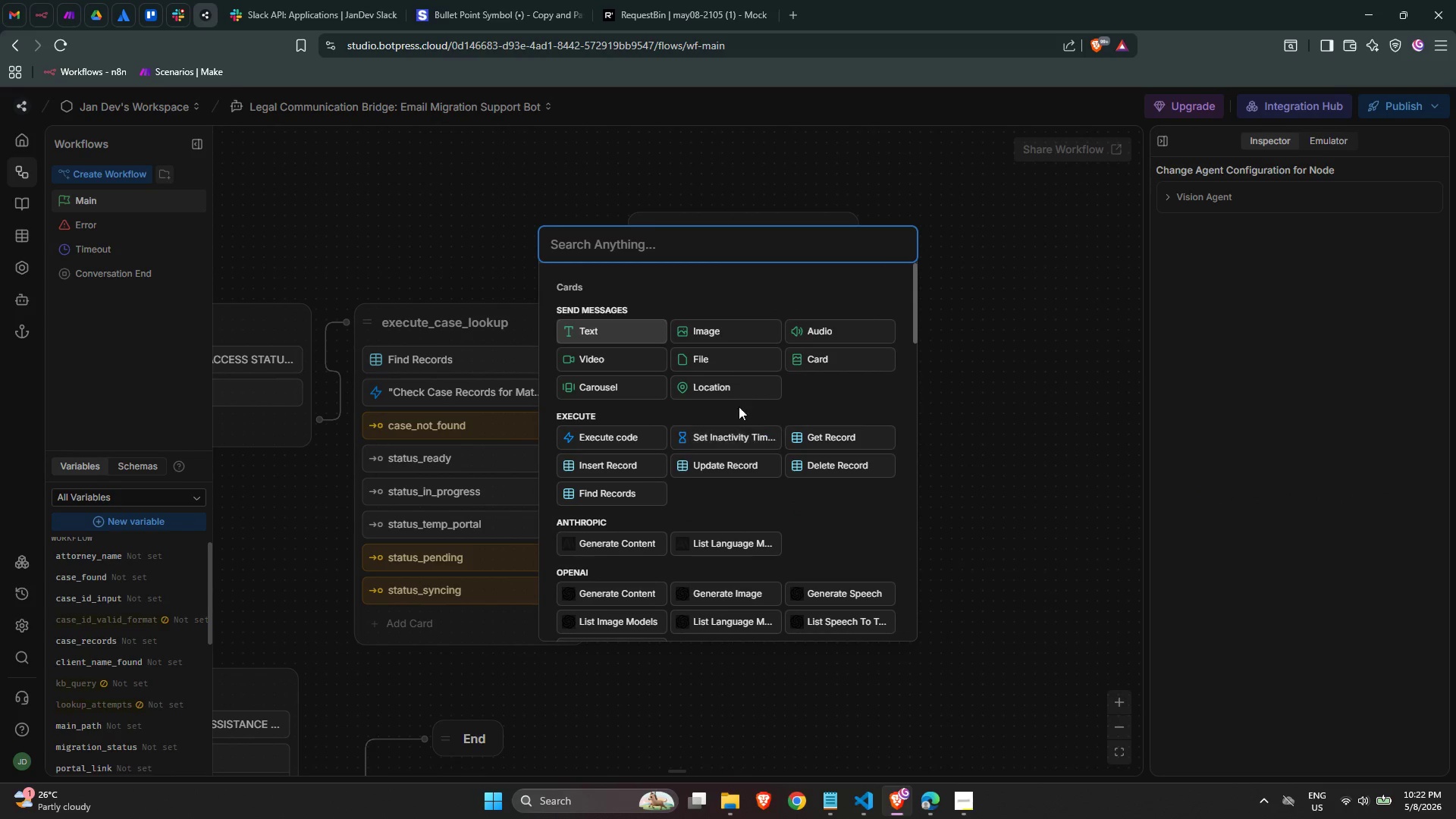 
left_click([639, 335])
 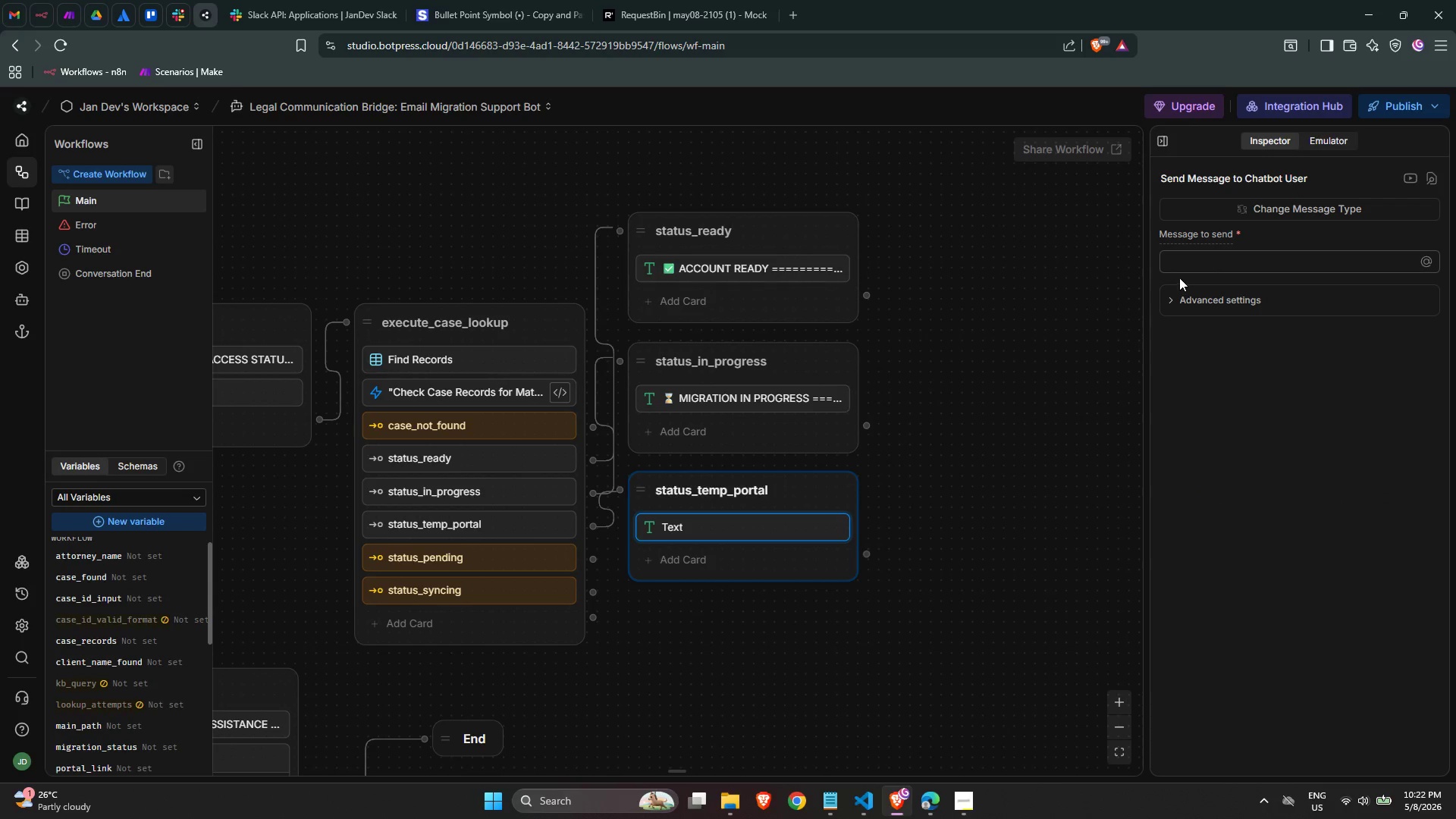 
left_click([1194, 268])
 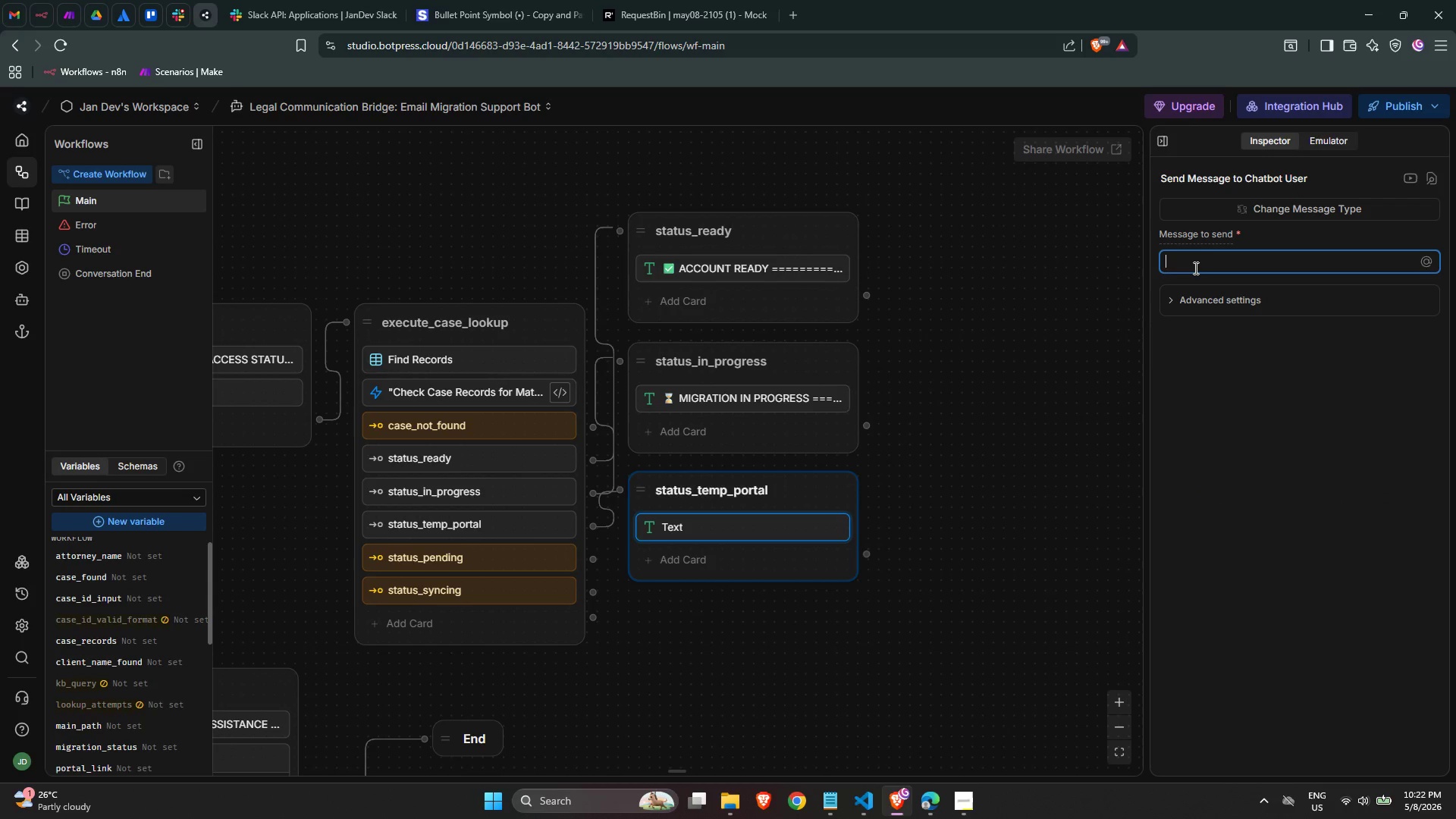 
key(Meta+Period)
 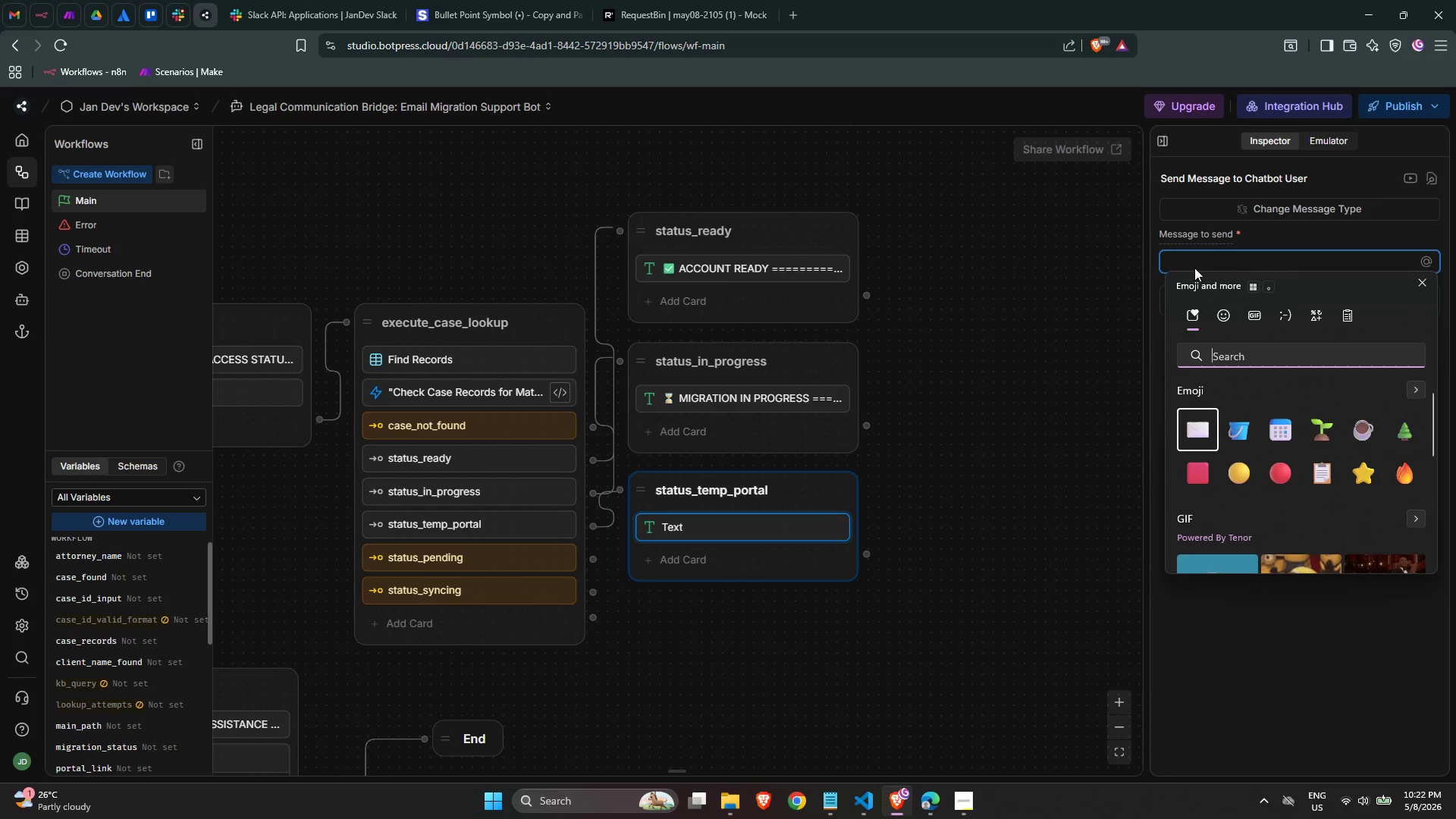 
type(clip)
key(Backspace)
key(Backspace)
key(Backspace)
key(Backspace)
type(link)
 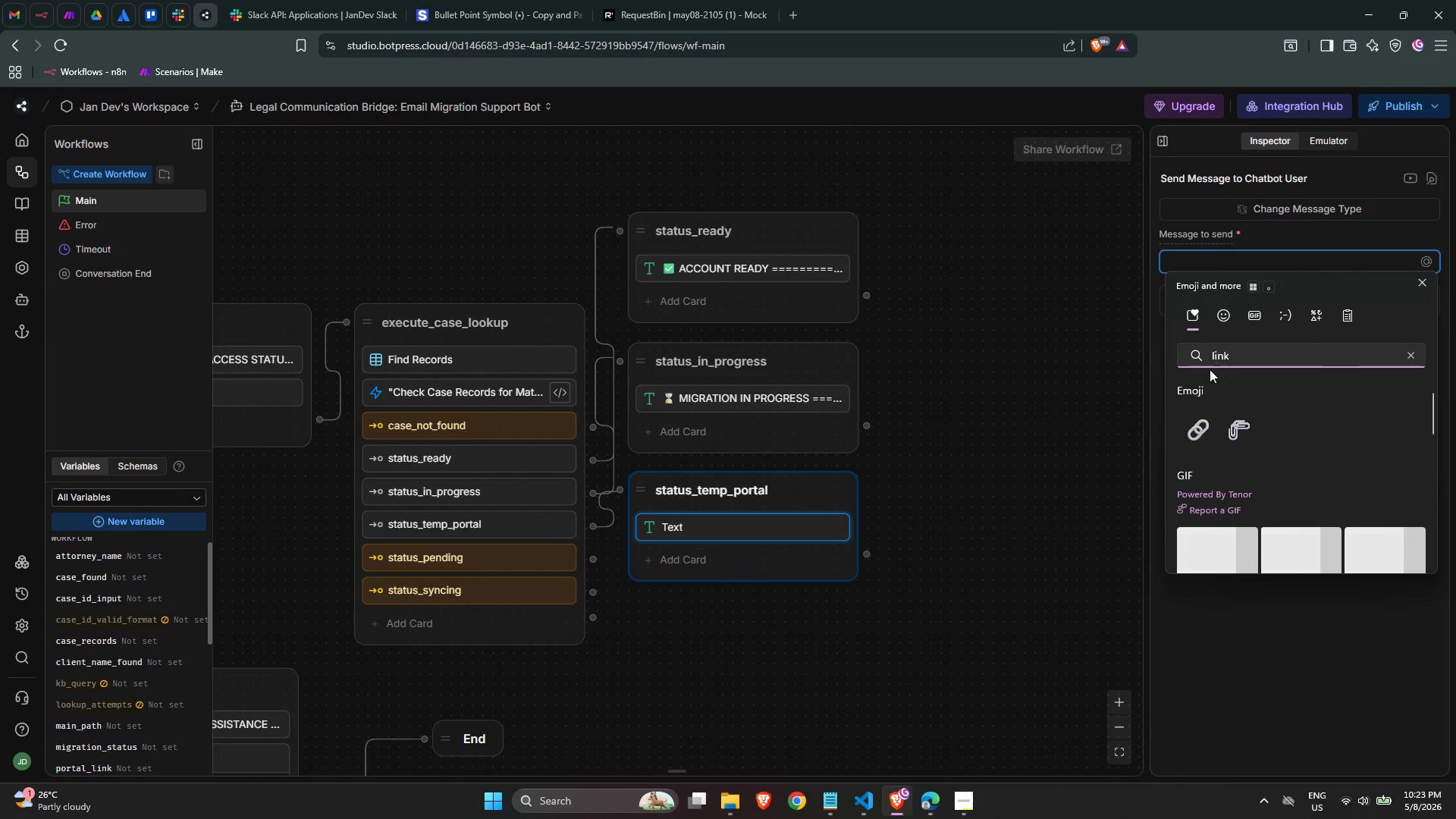 
left_click([1208, 433])
 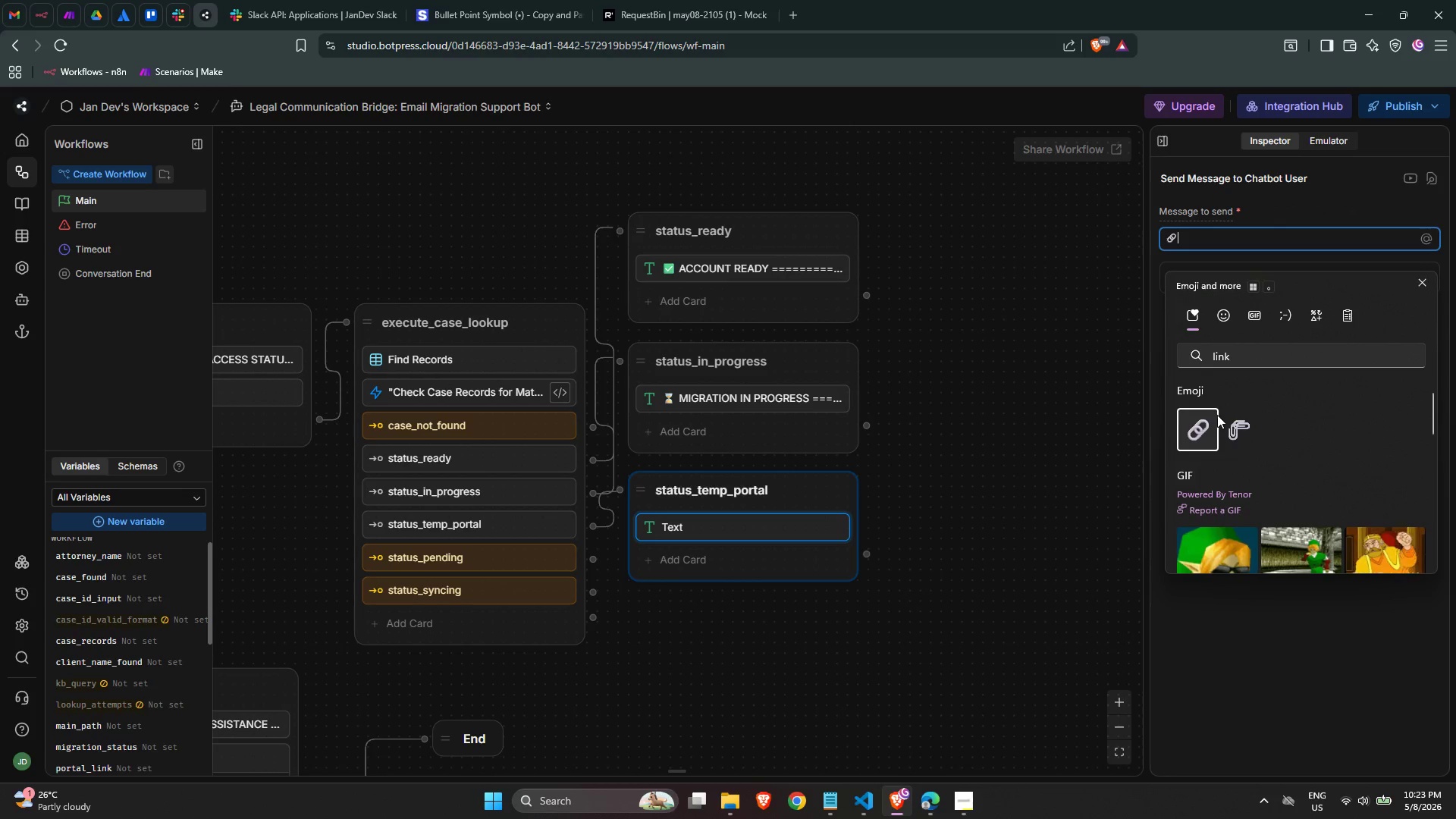 
type( USE TEMPORARY PORTAL)
 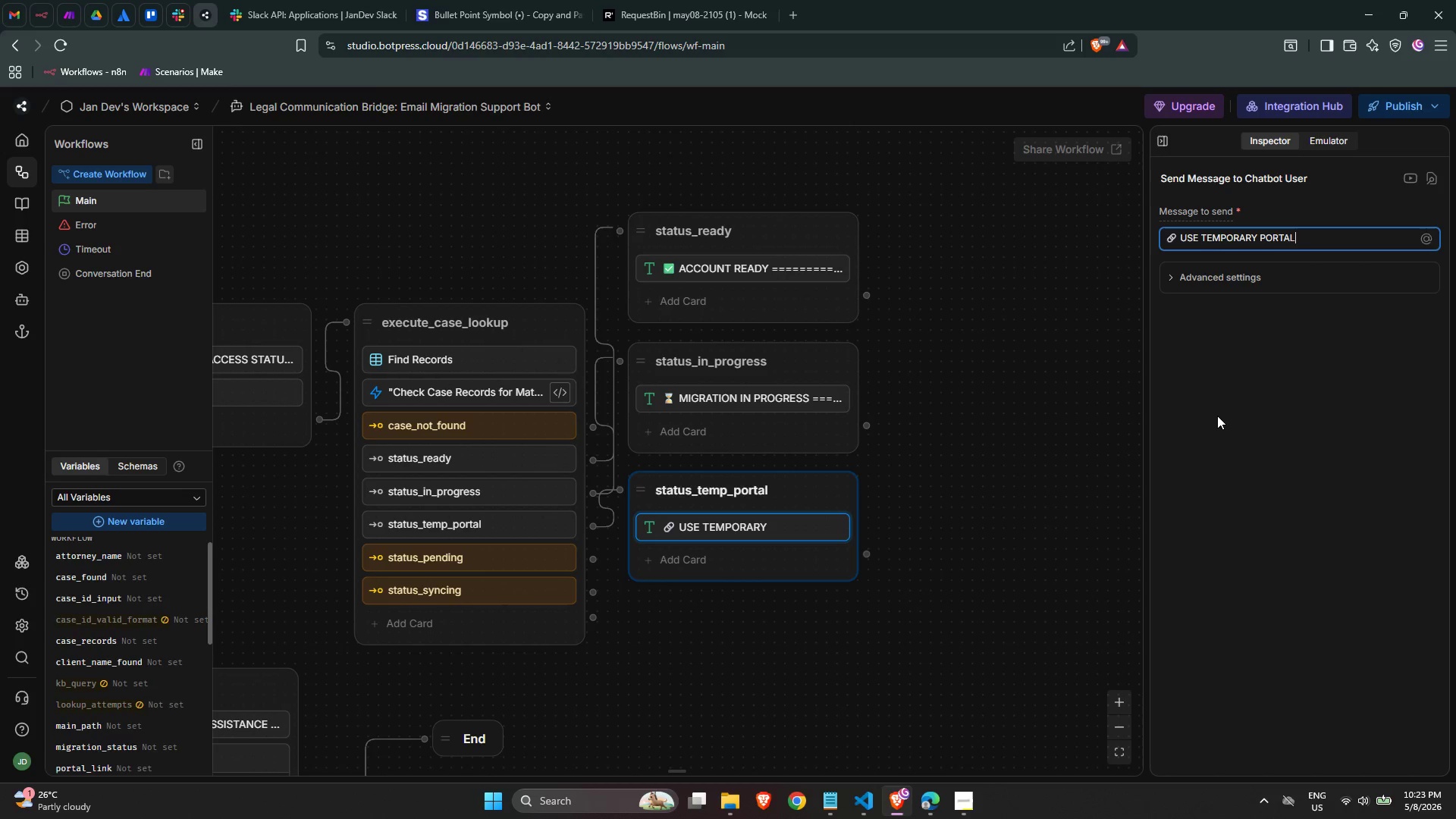 
key(Enter)
 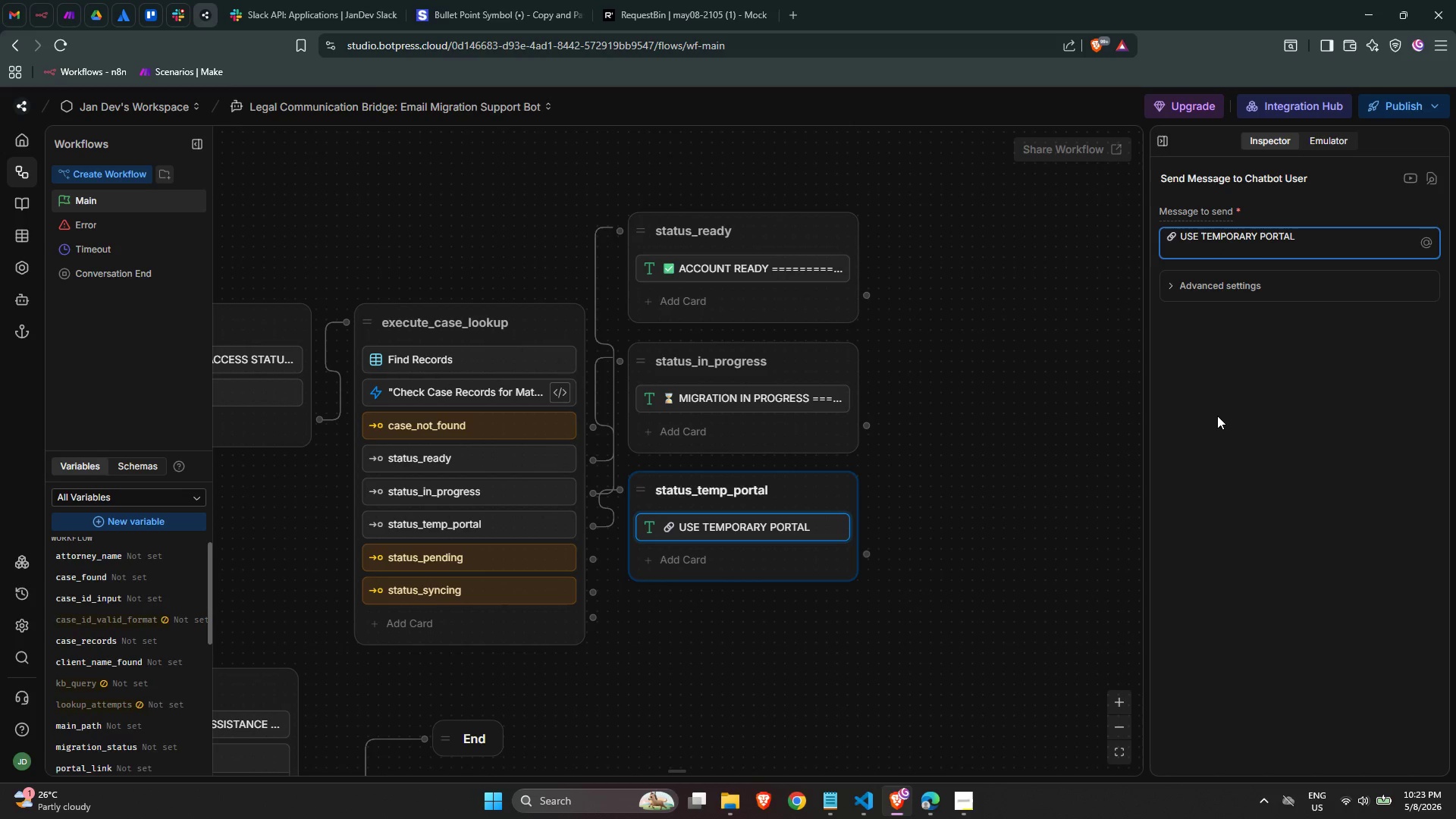 
hold_key(key=Equal, duration=1.16)
 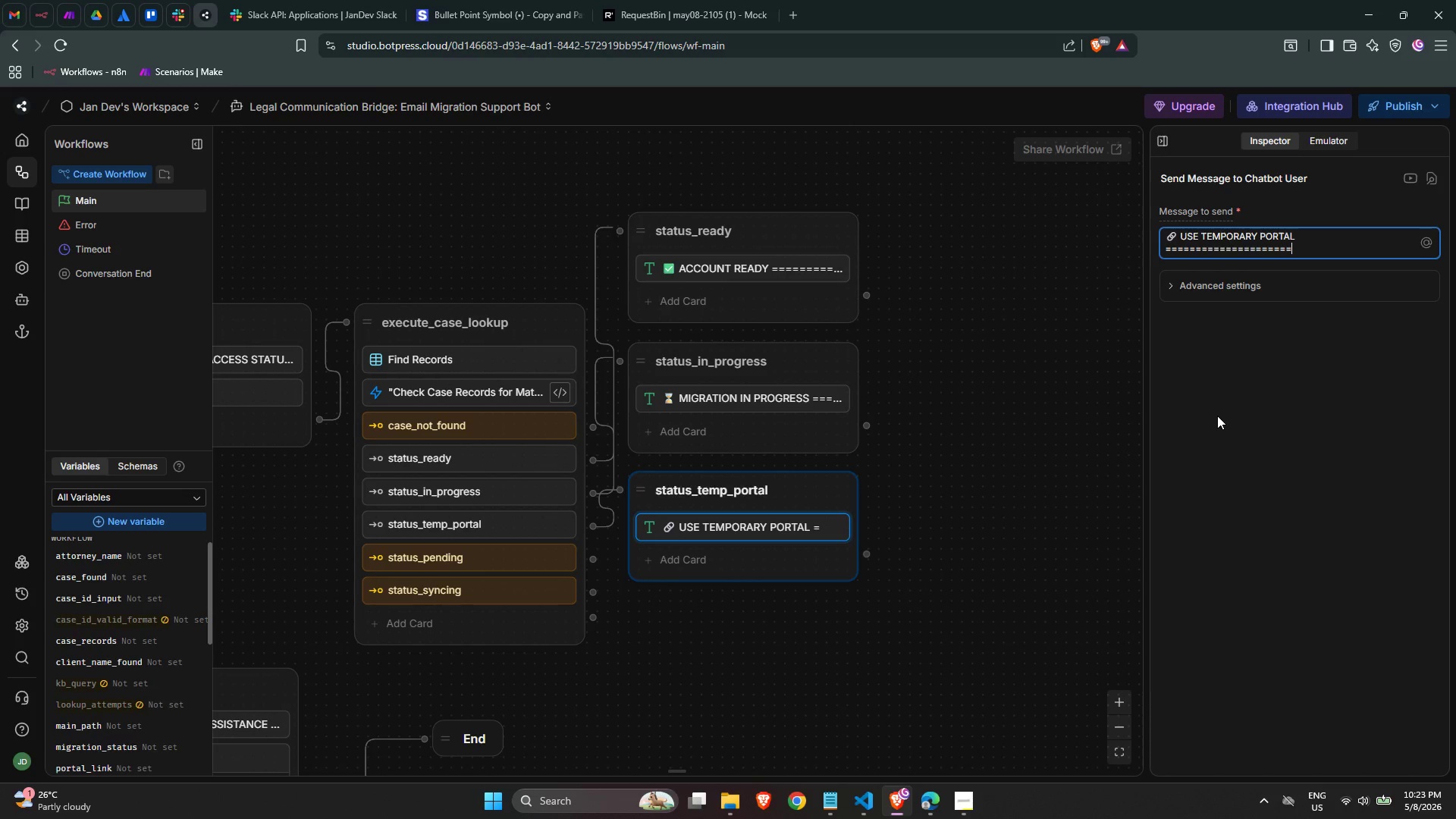 
key(Enter)
 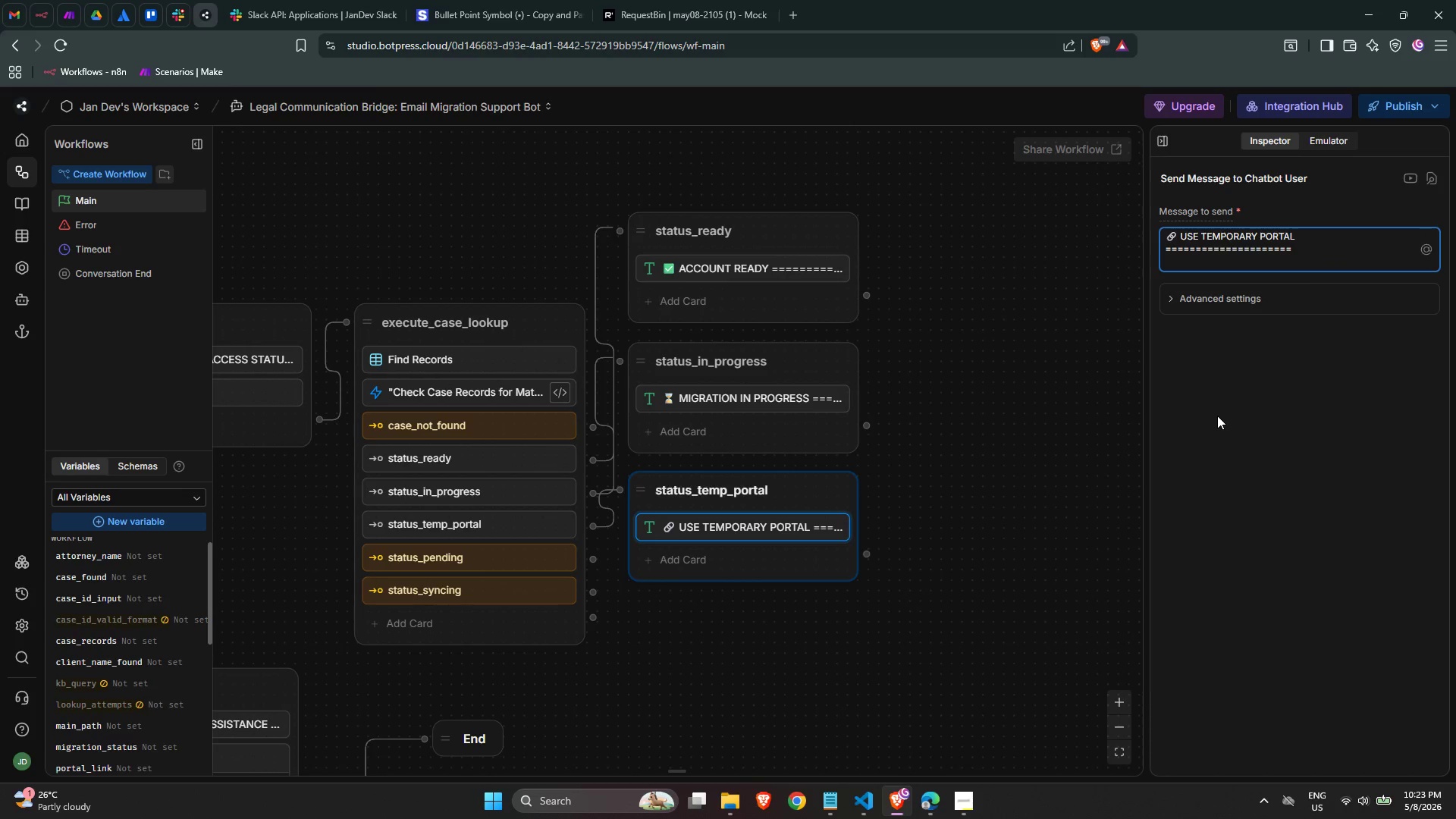 
type(CA)
key(Backspace)
type(ase ID: {{workflow.case_id)
 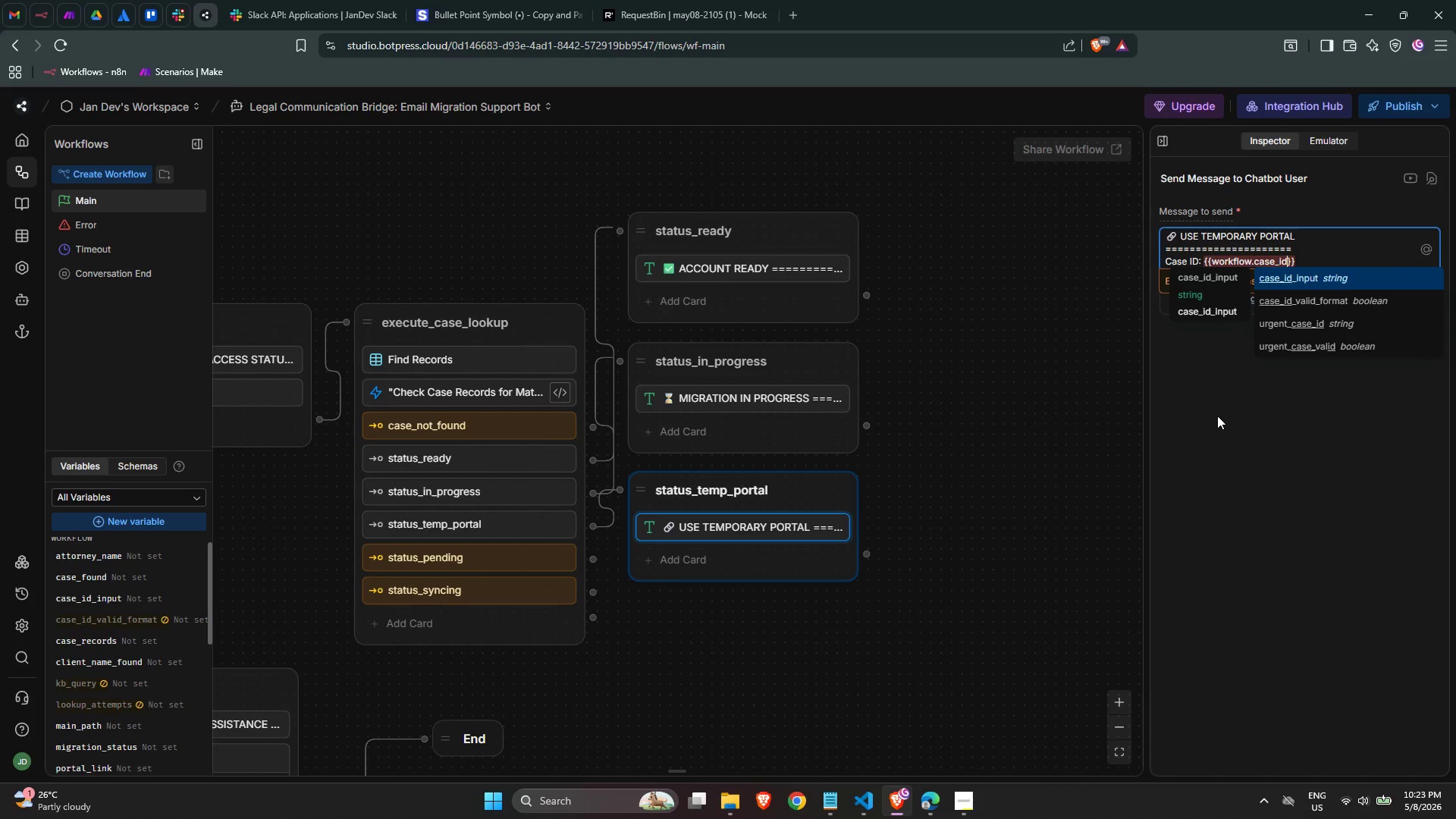 
key(Enter)
 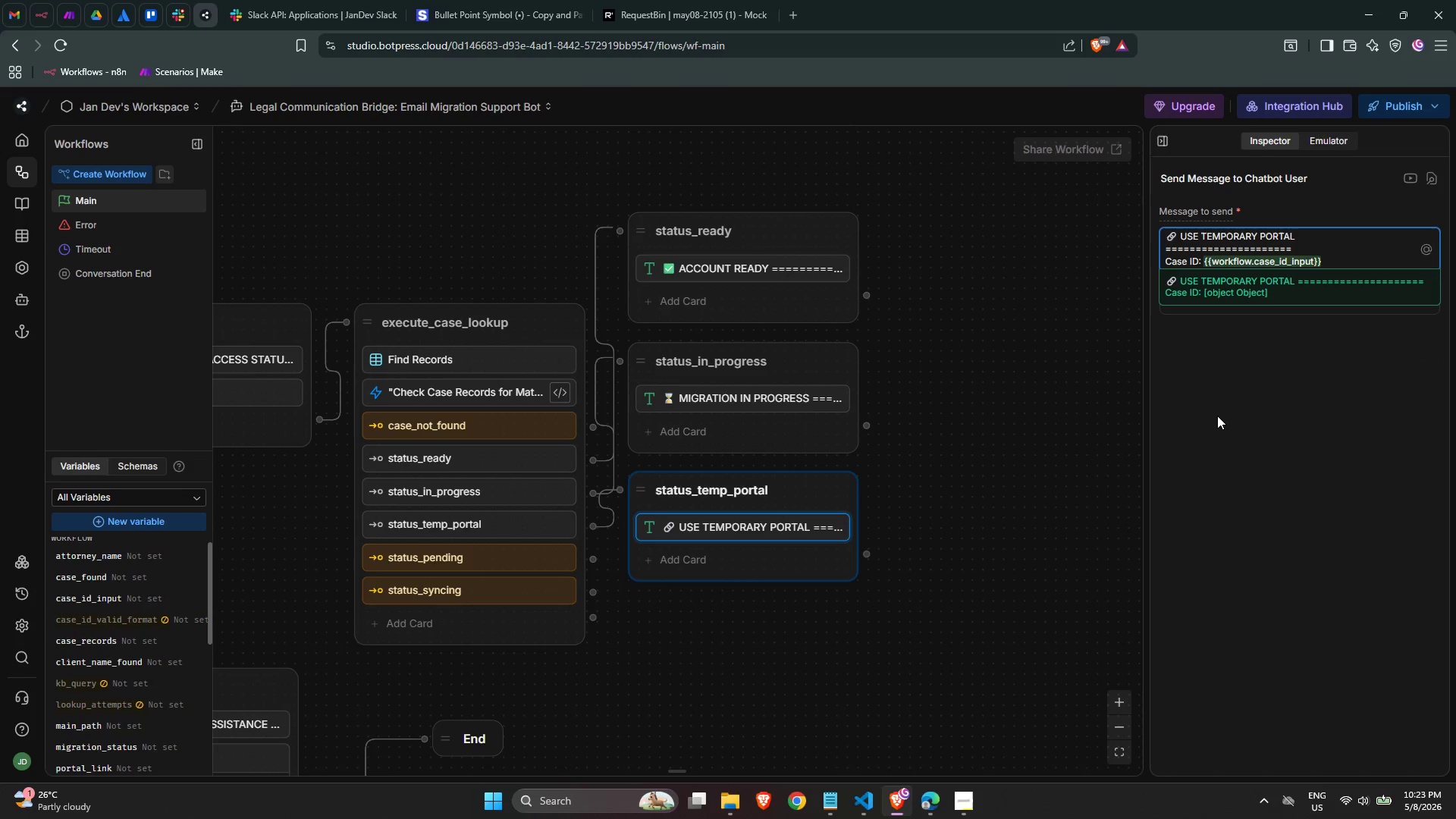 
key(ArrowRight)
 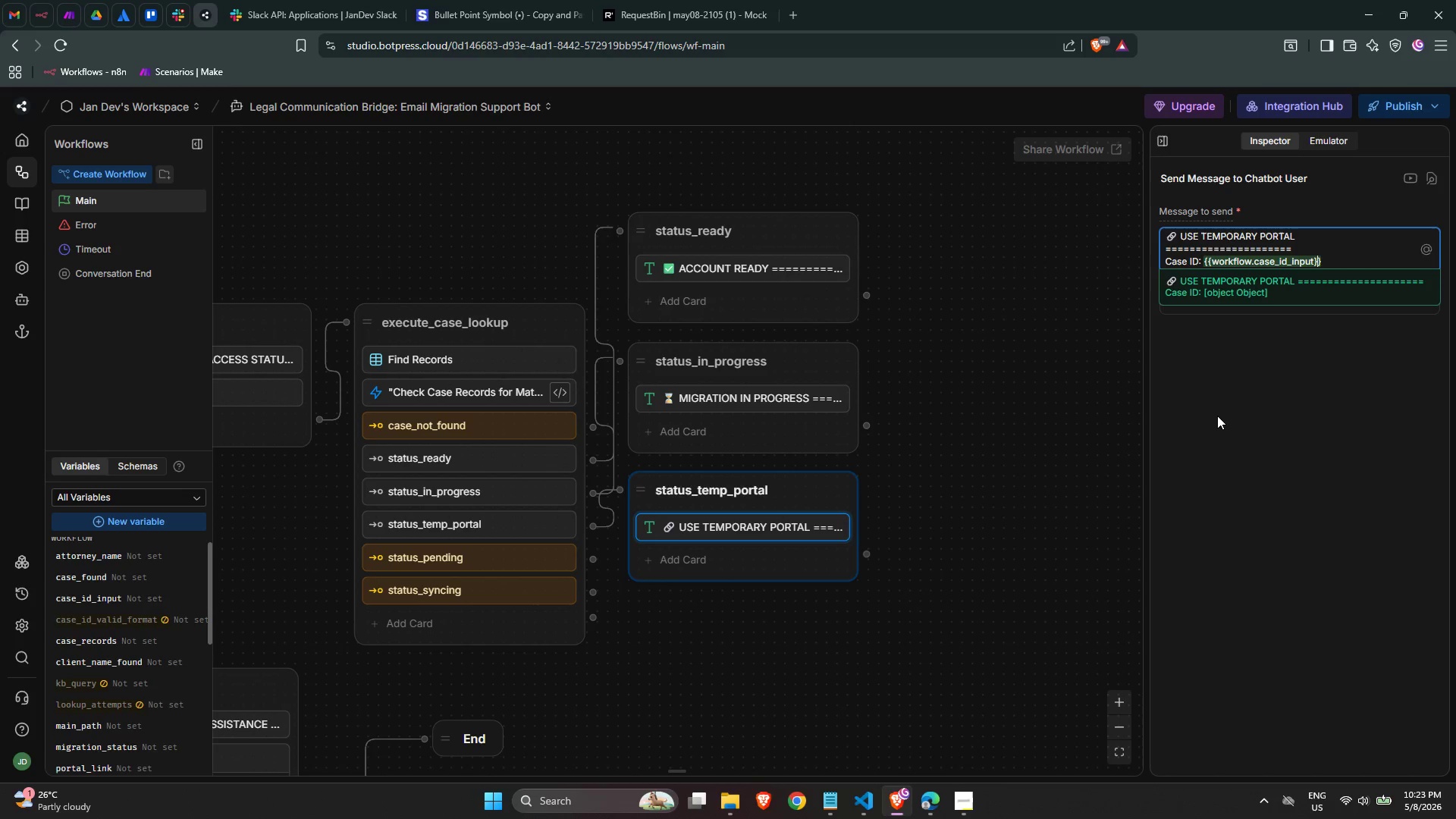 
key(ArrowRight)
 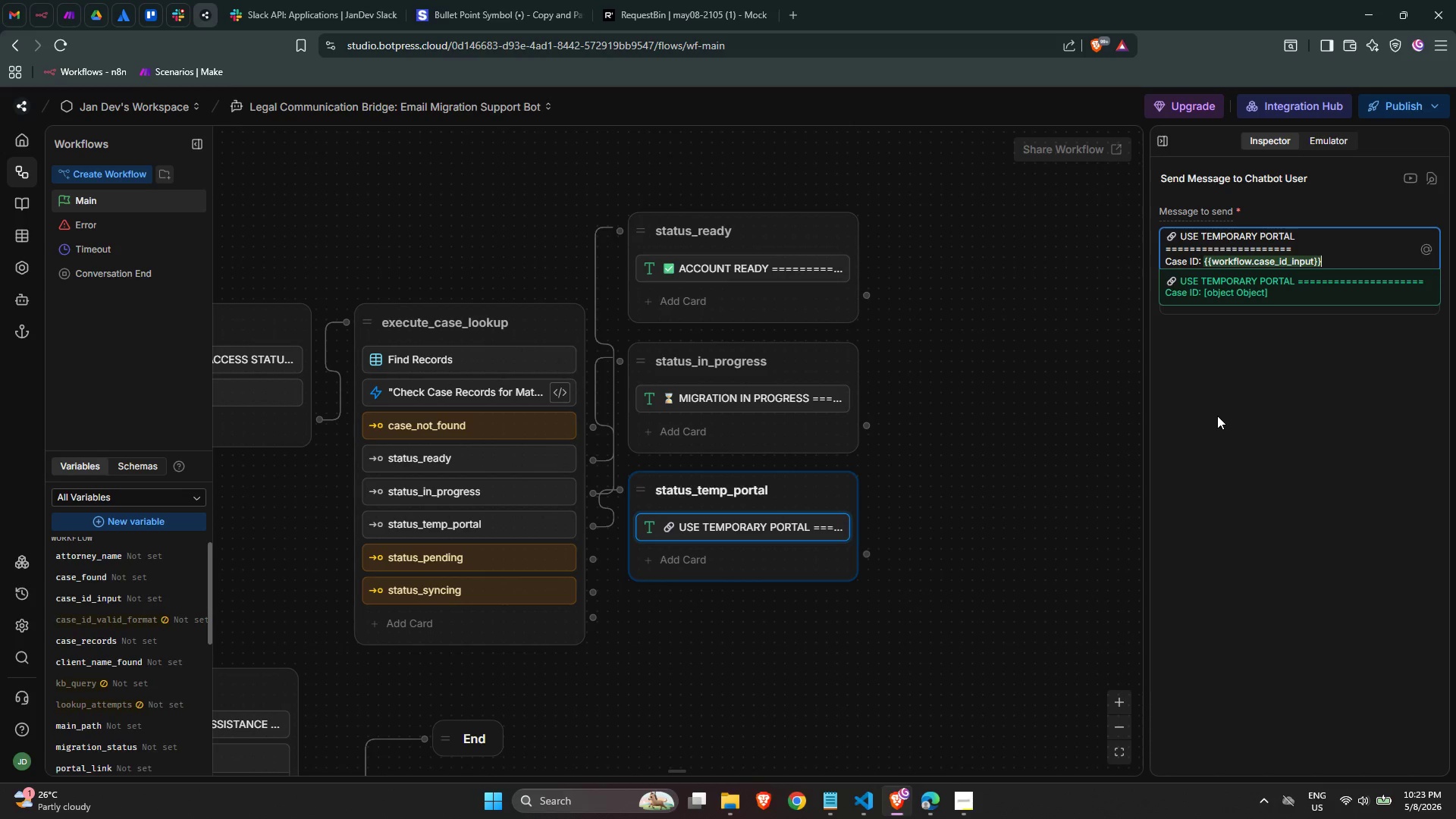 
key(Enter)
 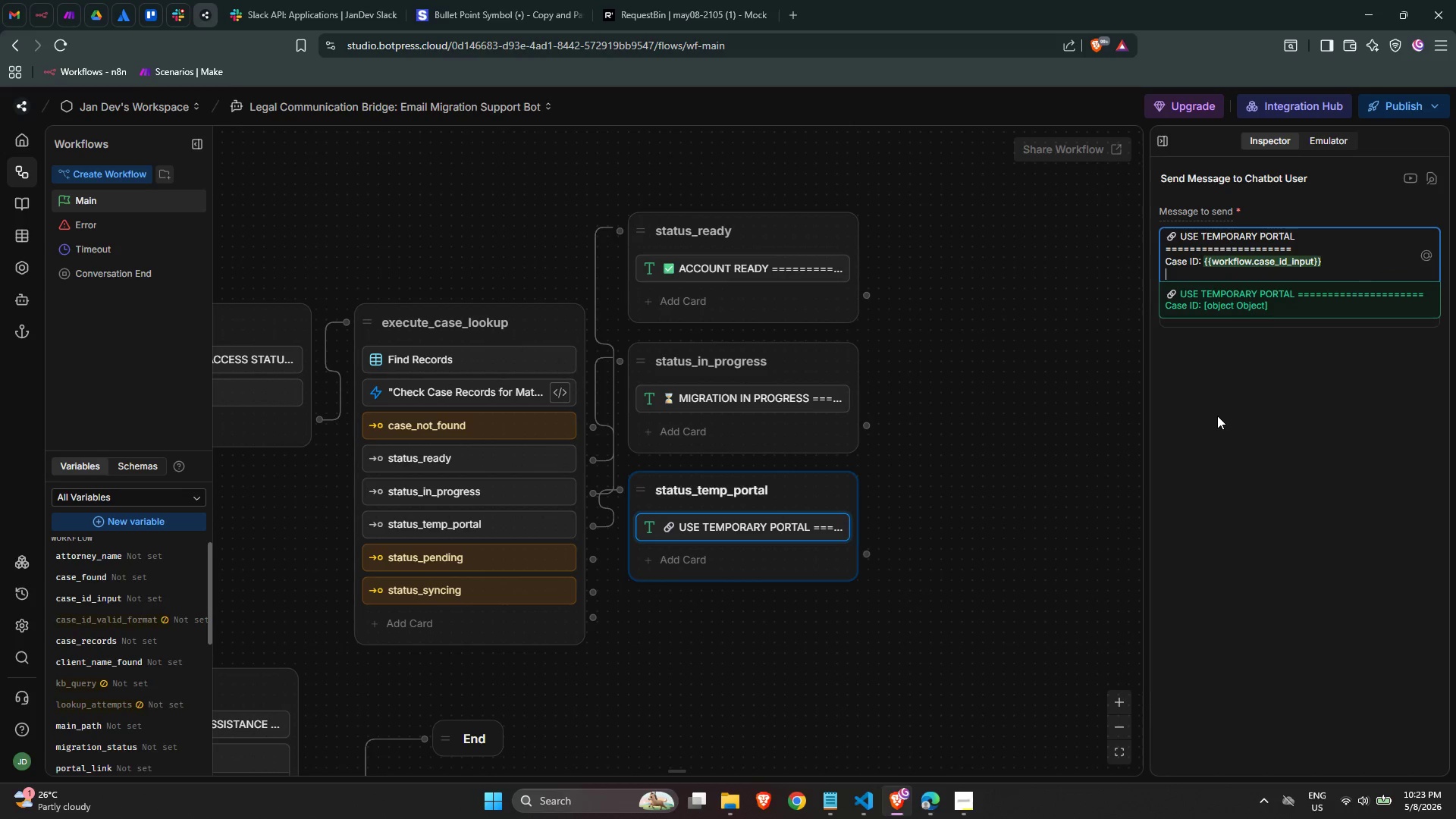 
type(Client: {{wor)
 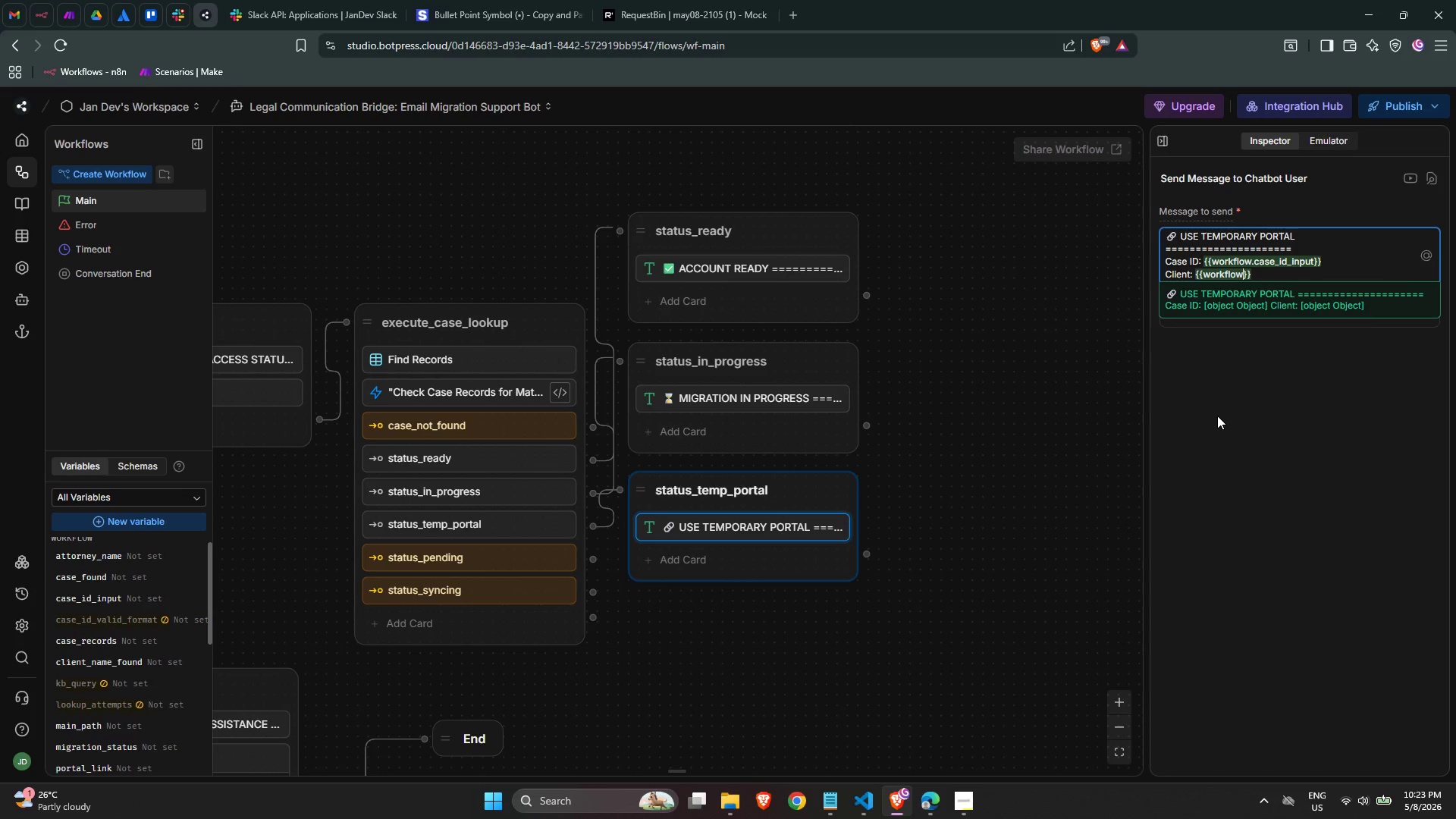 
 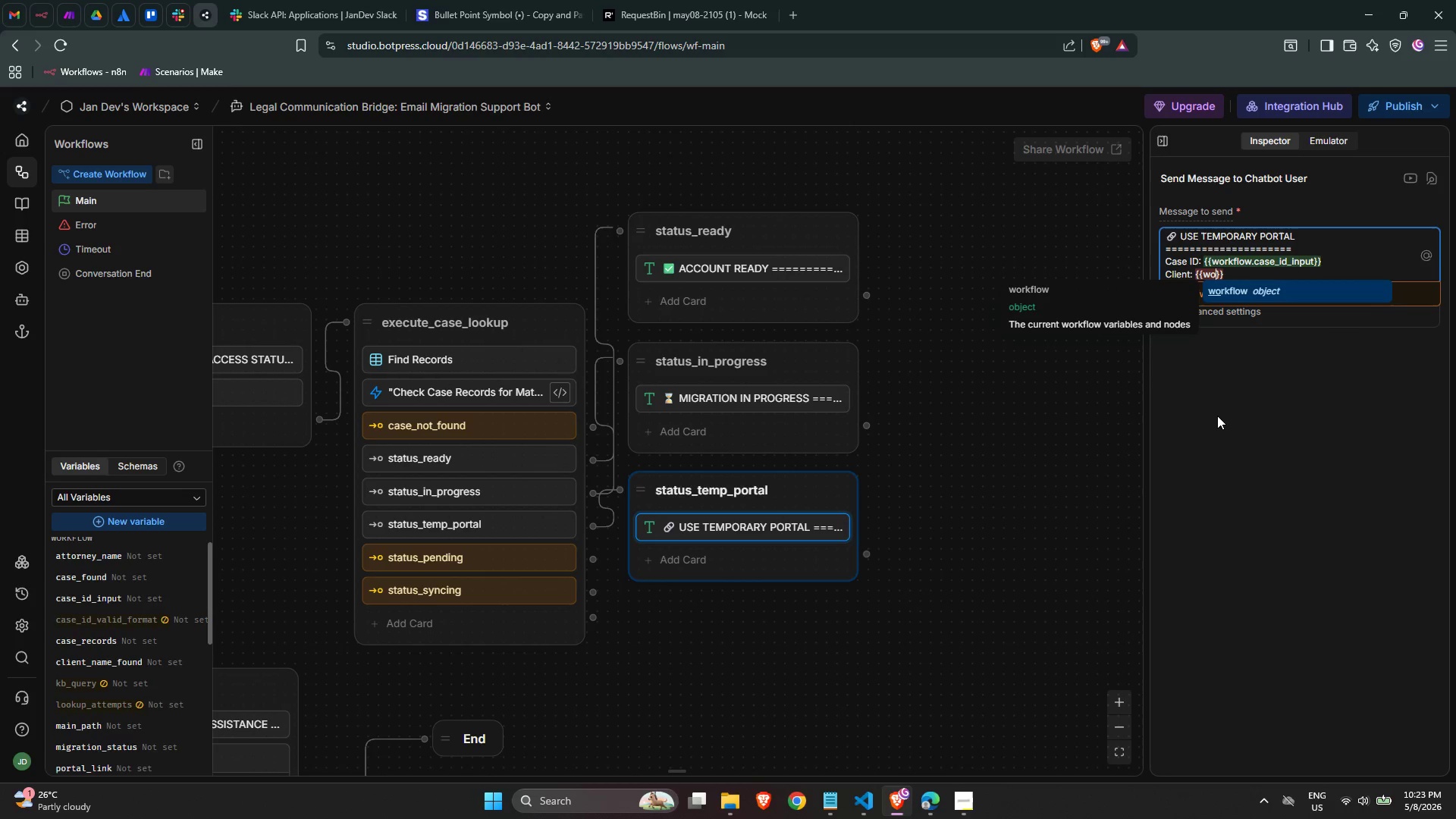 
key(Enter)
 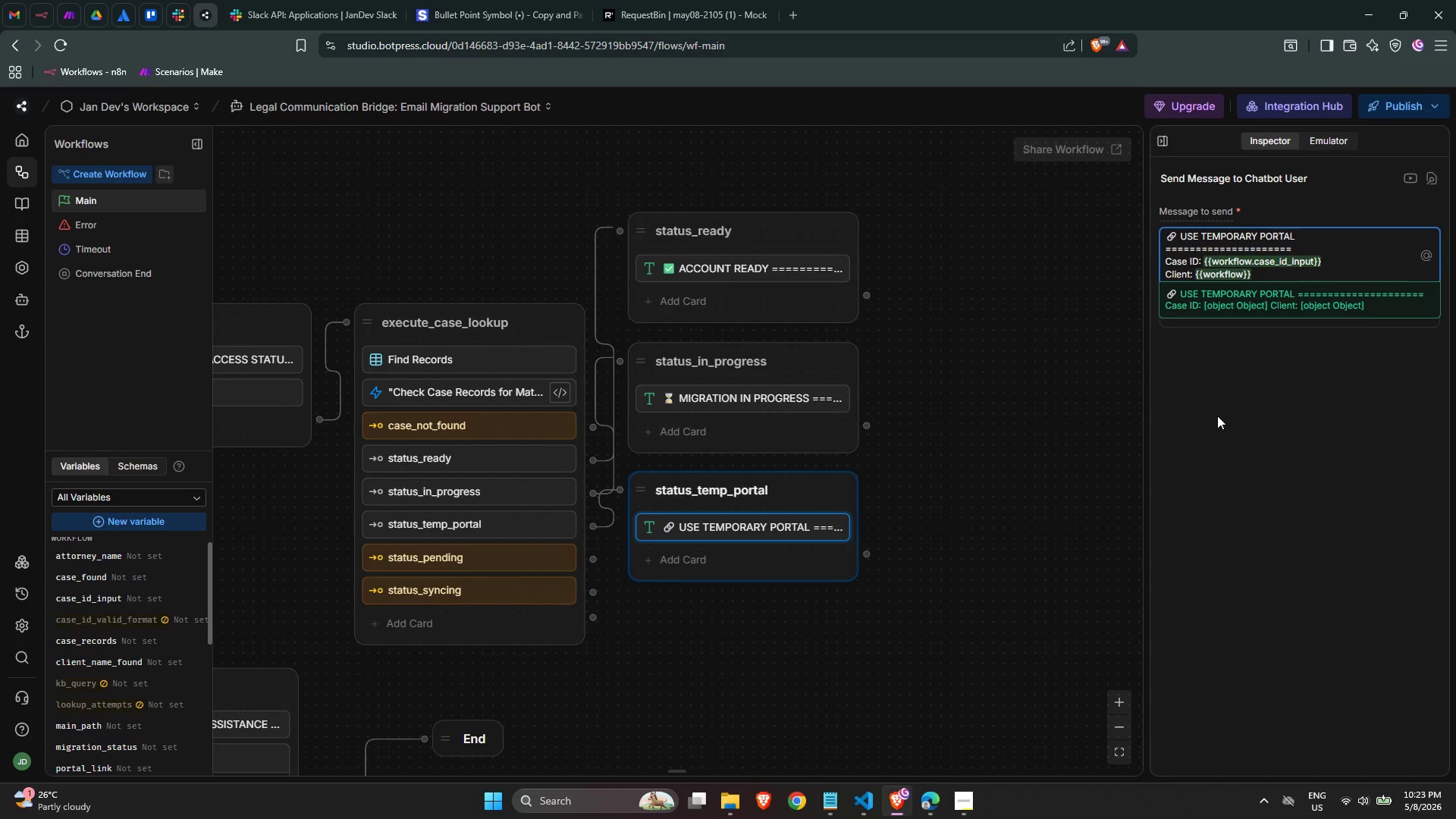 
type(.client_name)
 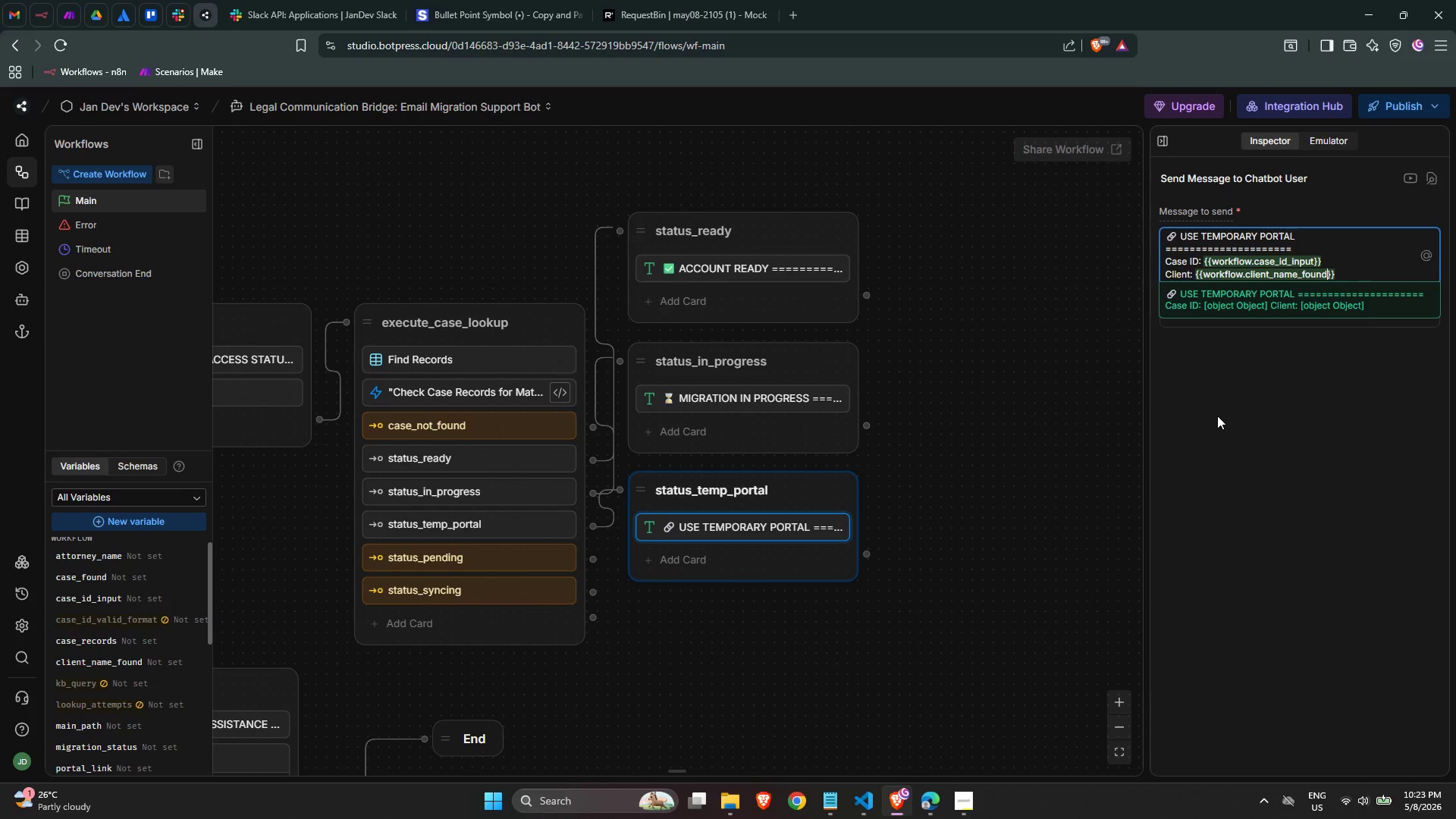 
 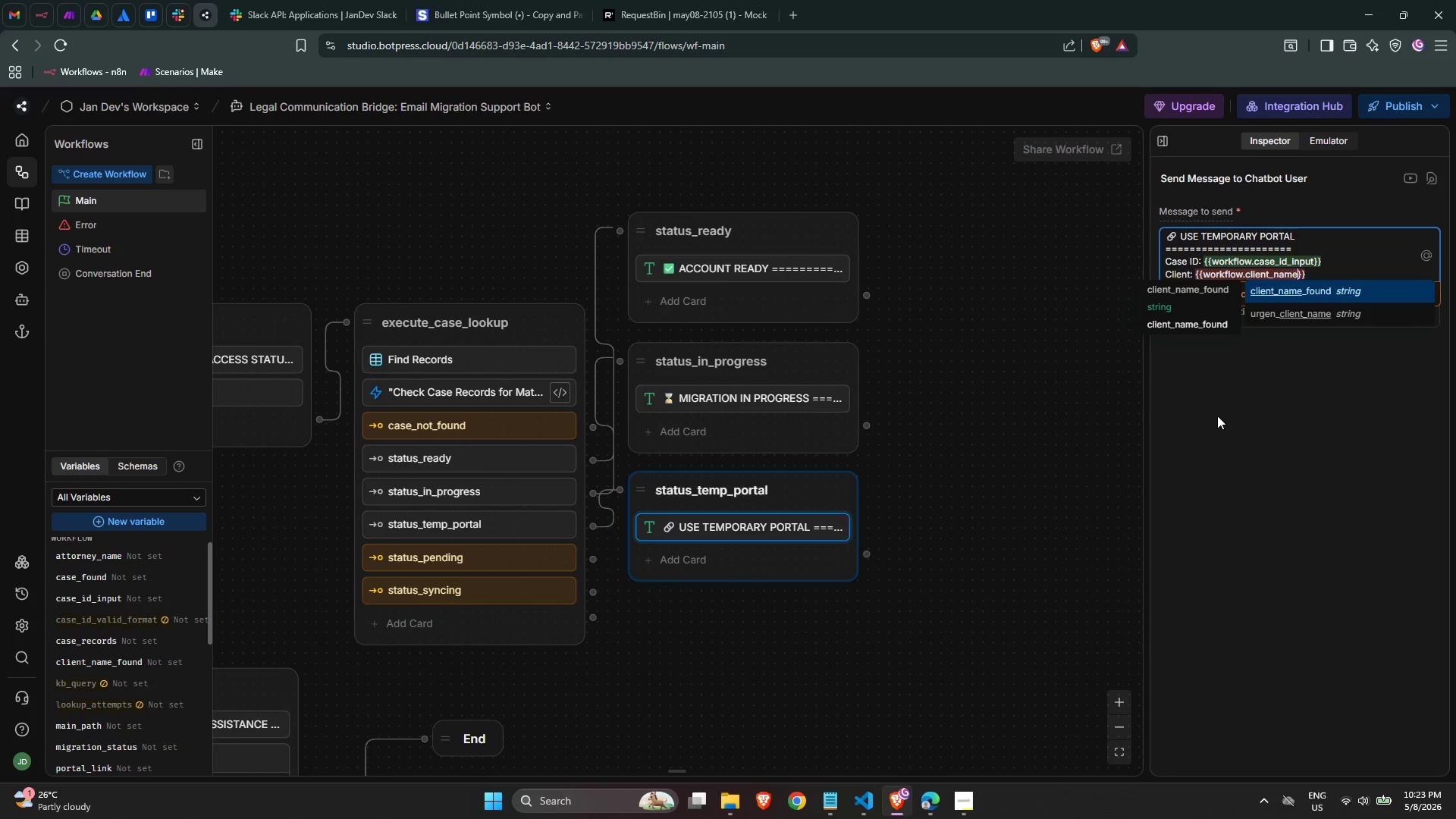 
key(Enter)
 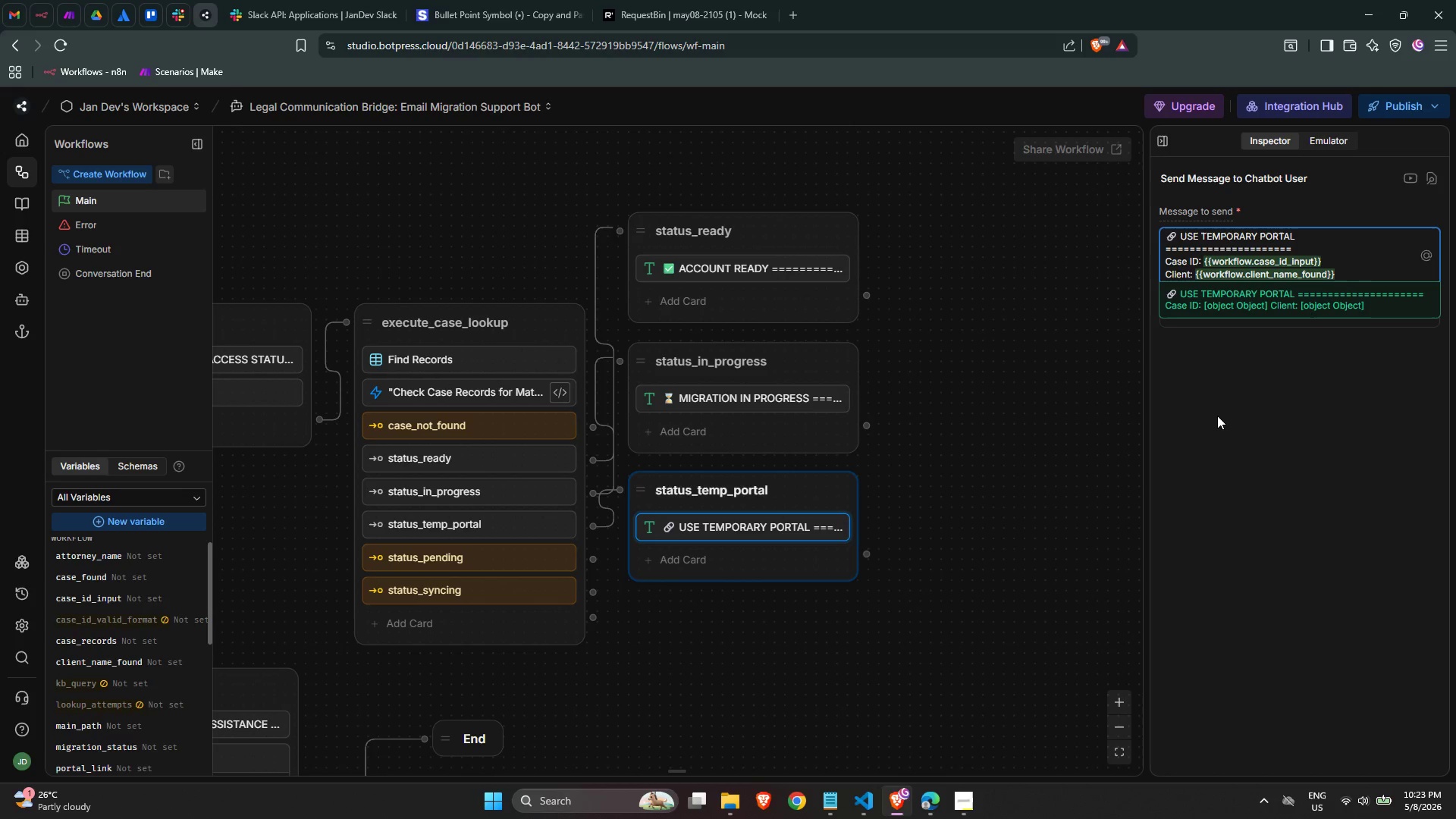 
key(ArrowRight)
 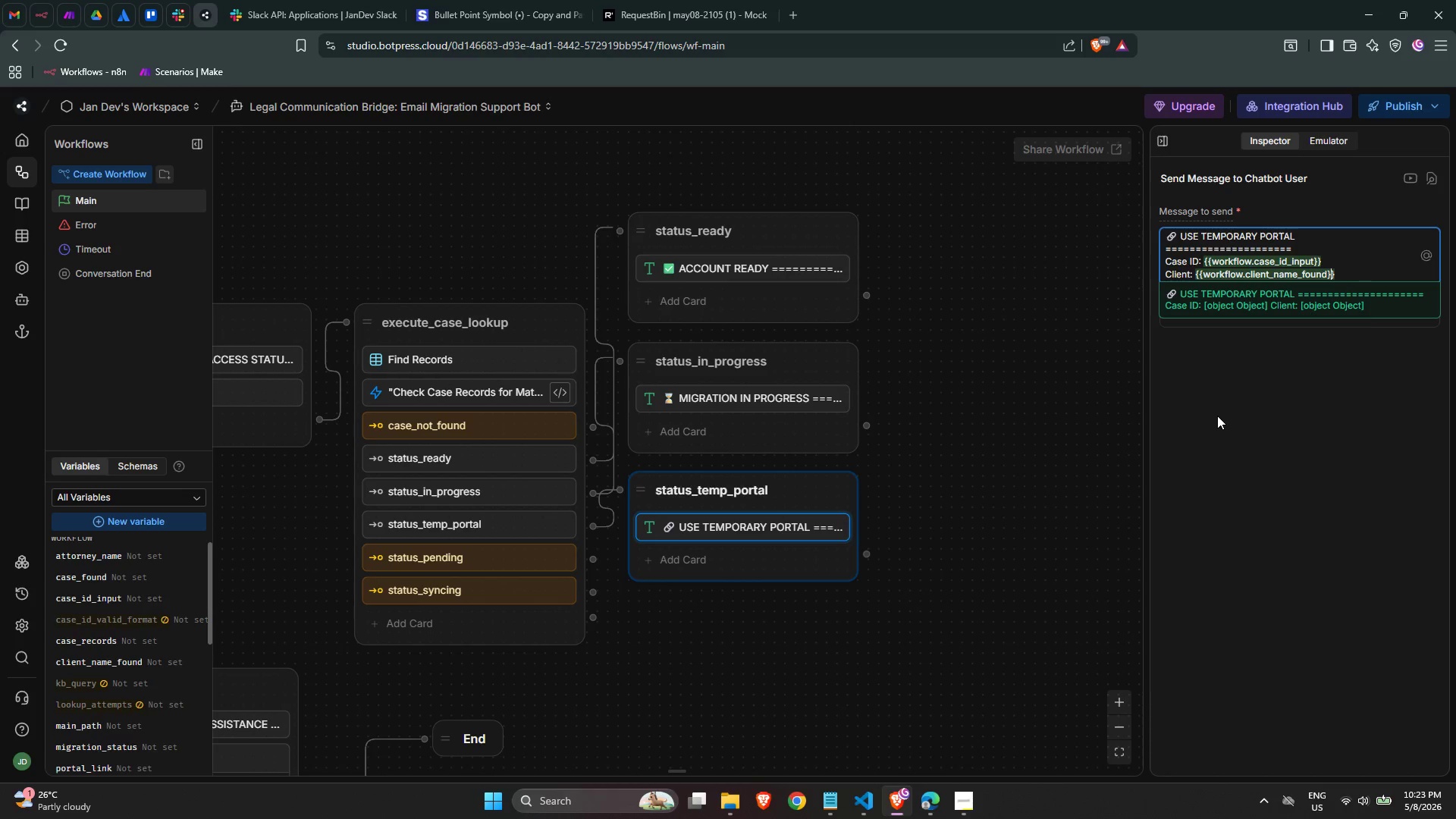 
key(ArrowRight)
 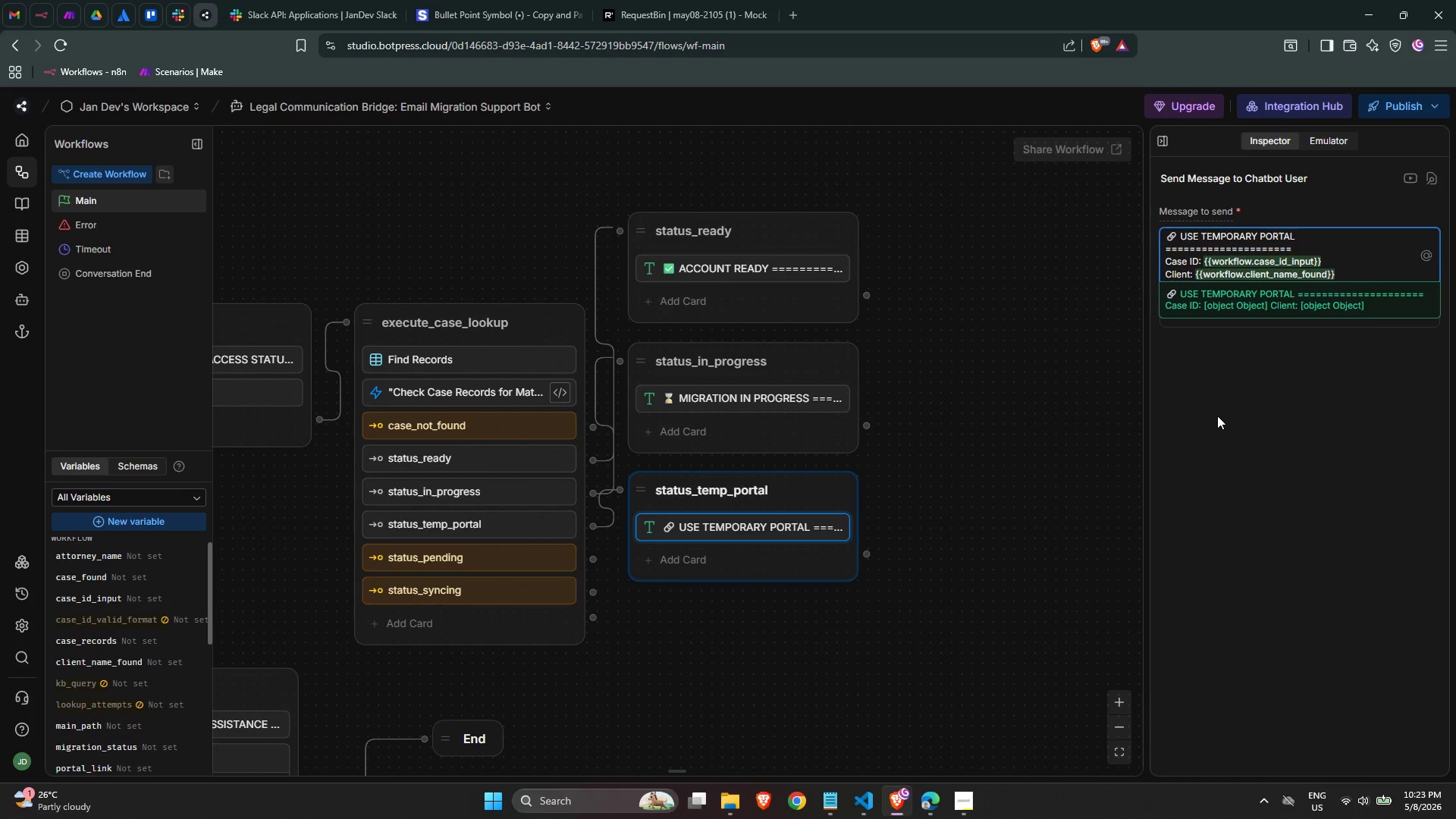 
key(Enter)
 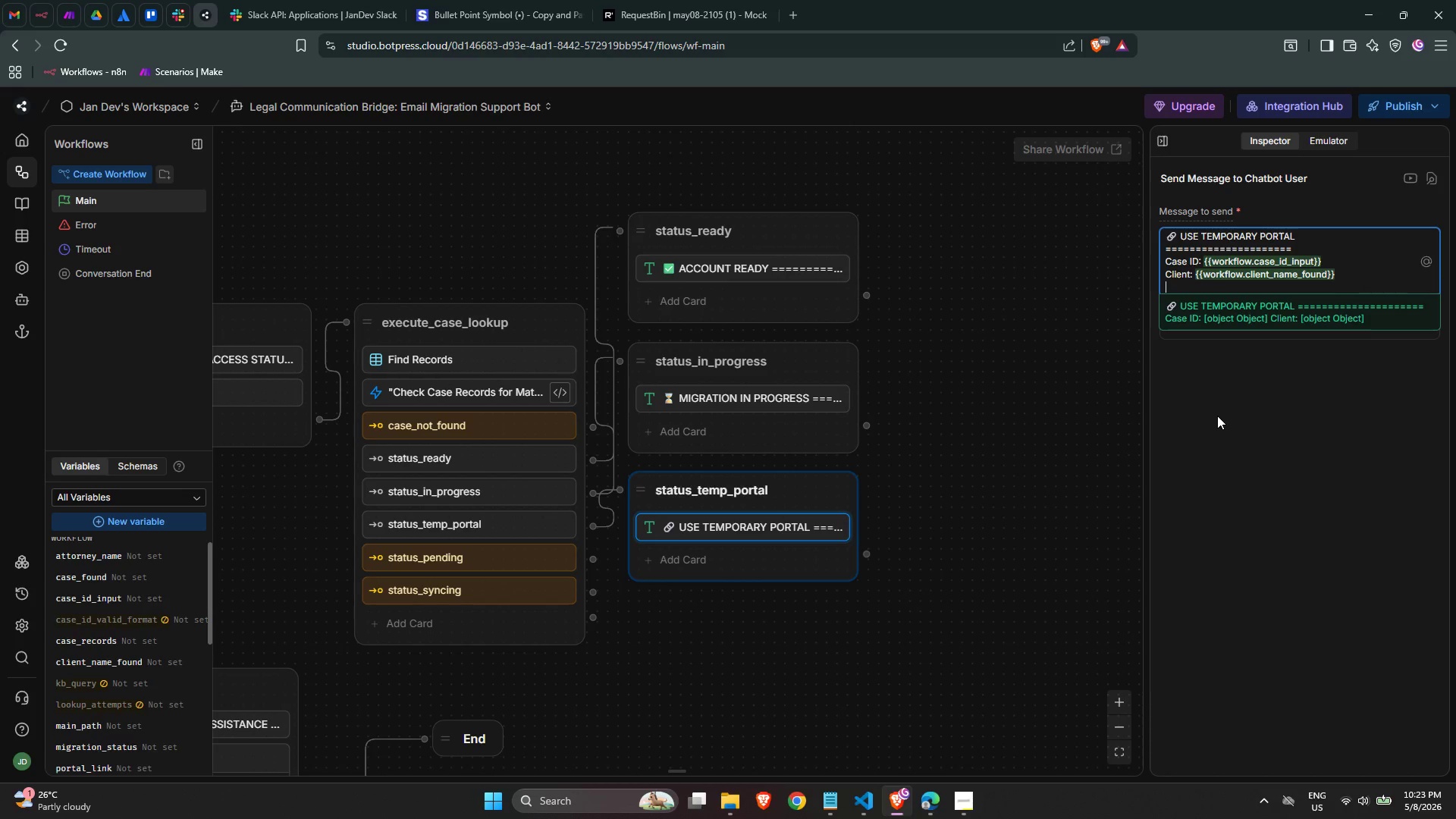 
type(ttorney: {{wor)
 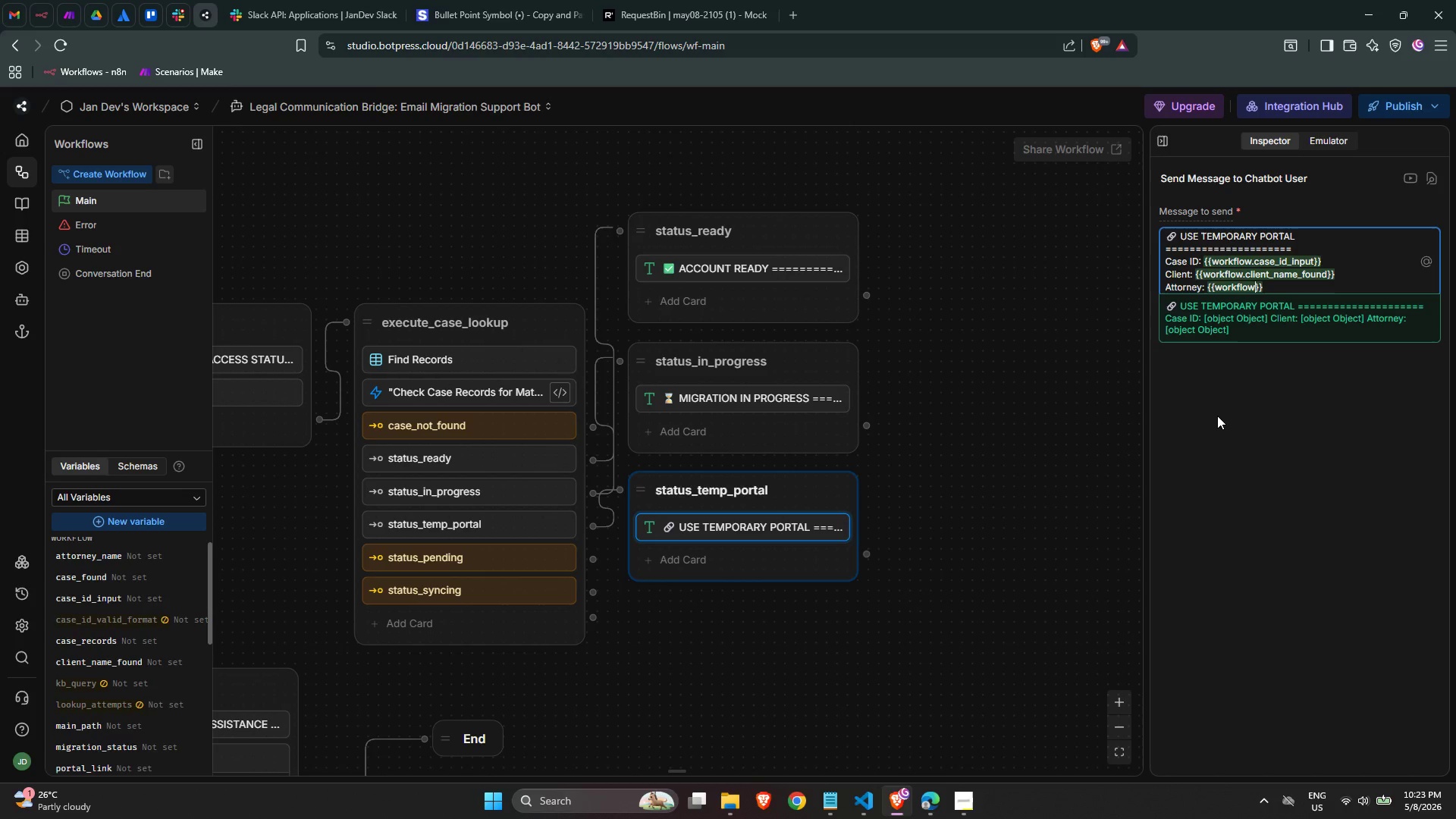 
hold_key(key=A, duration=0.39)
 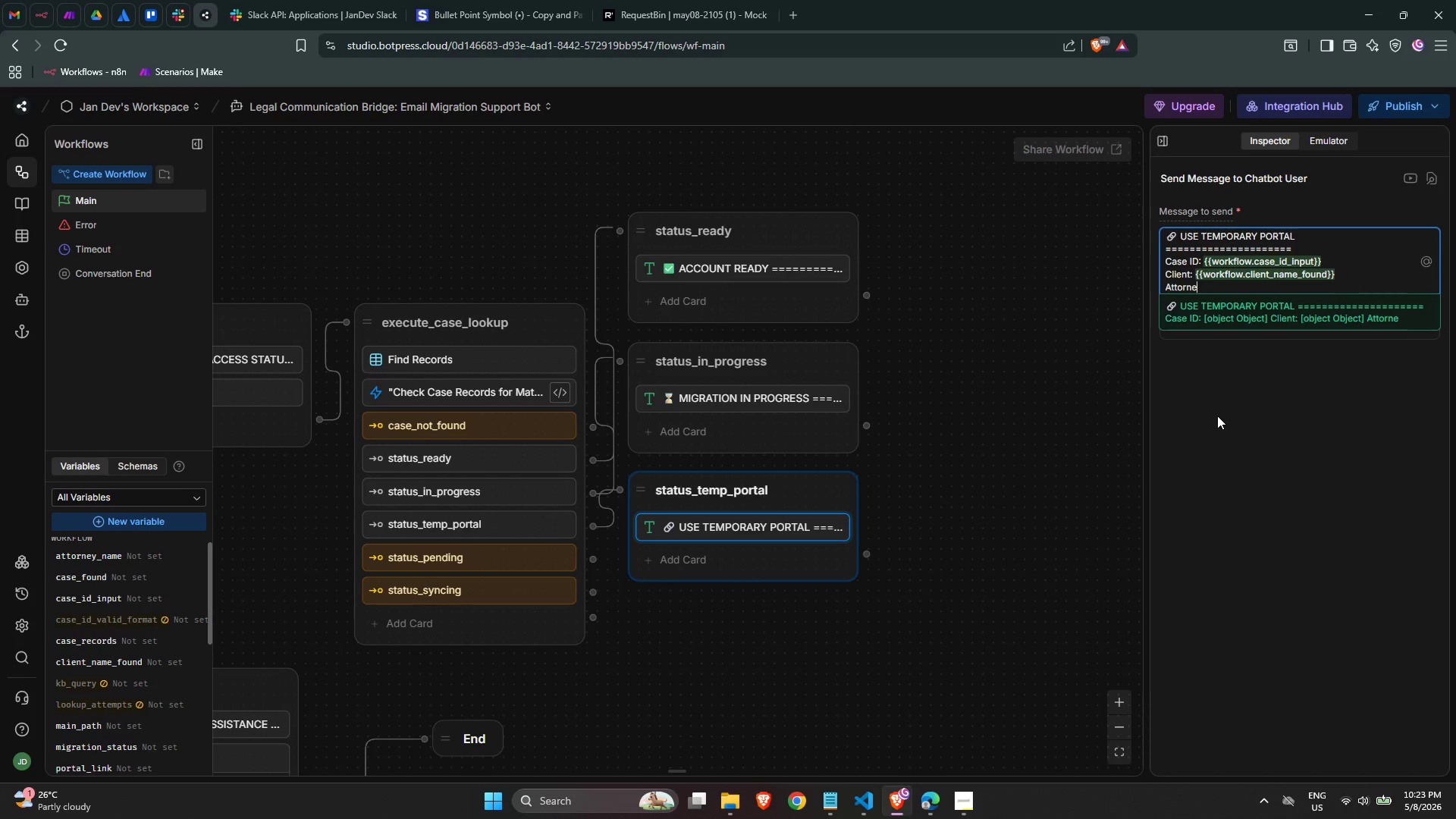 
key(Enter)
 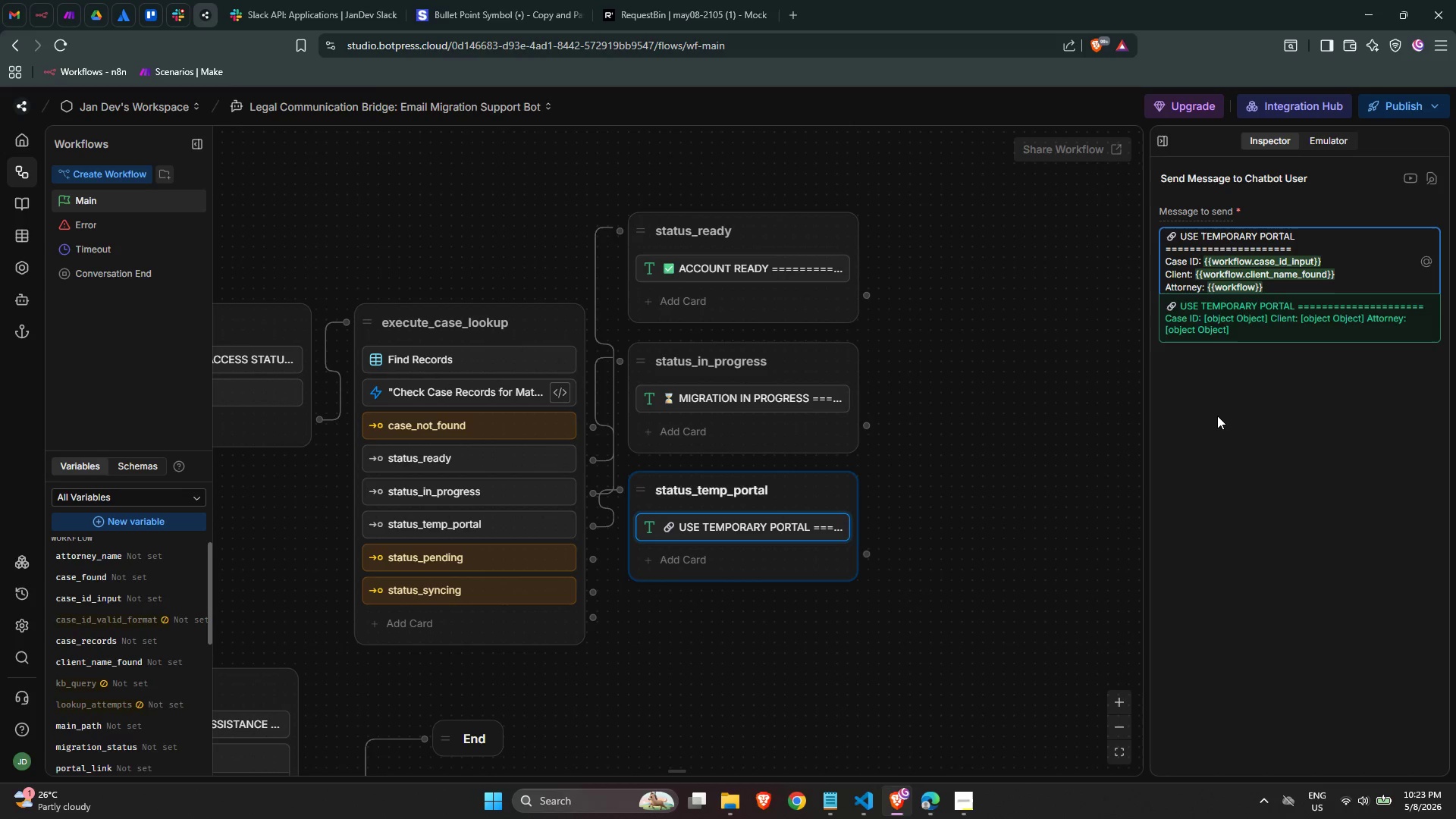 
type(.attorney)
 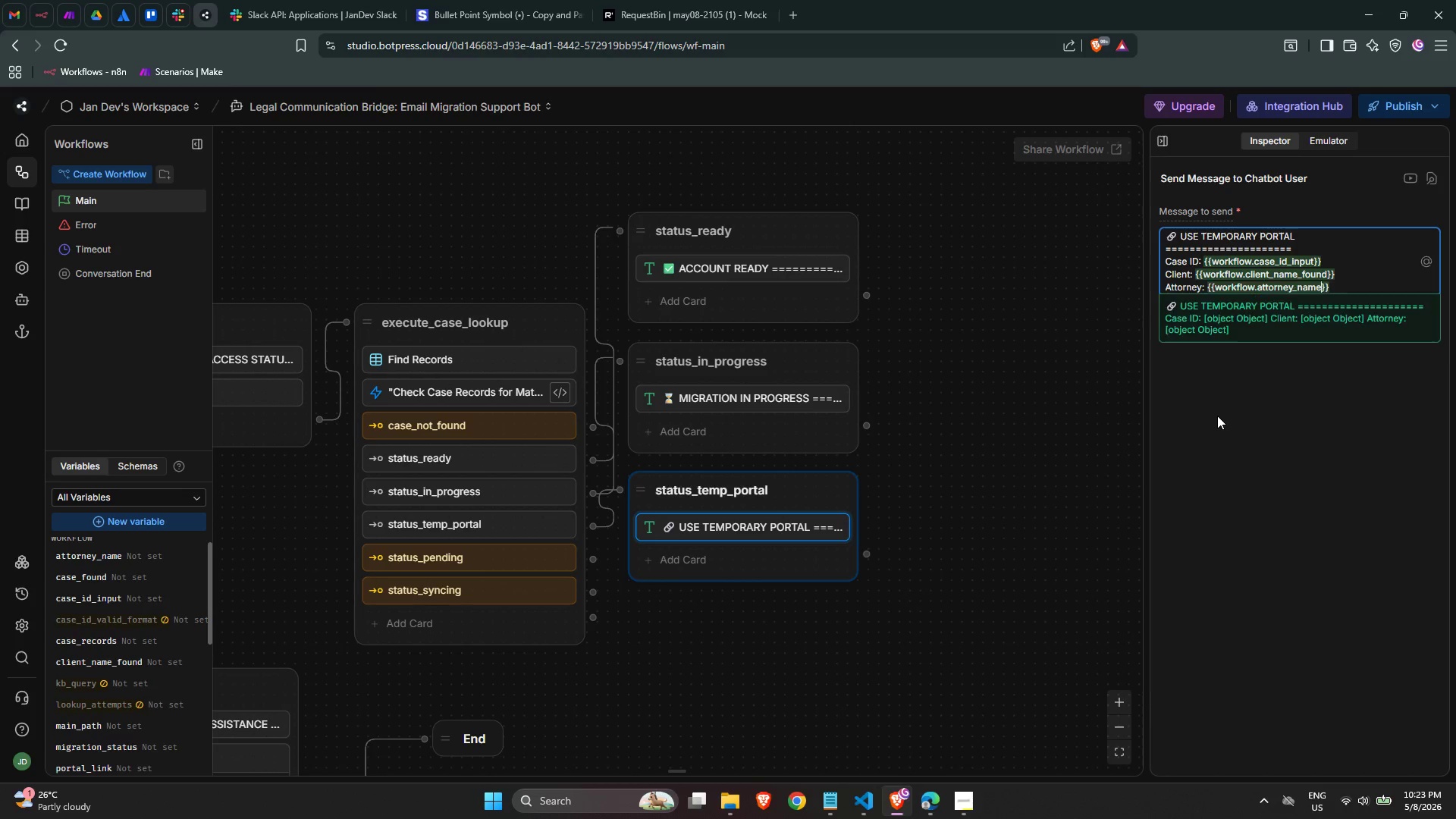 
key(Enter)
 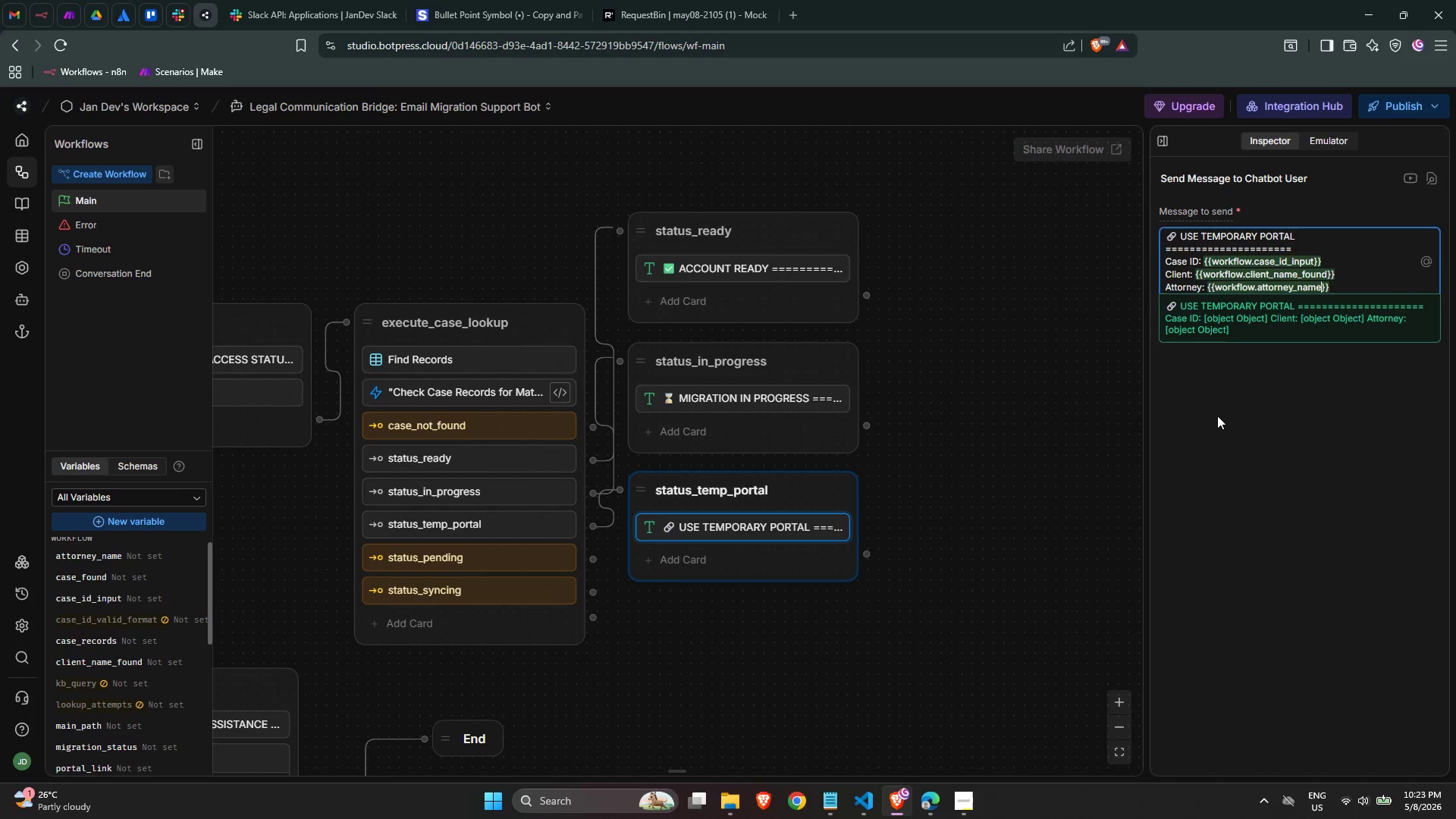 
key(ArrowRight)
 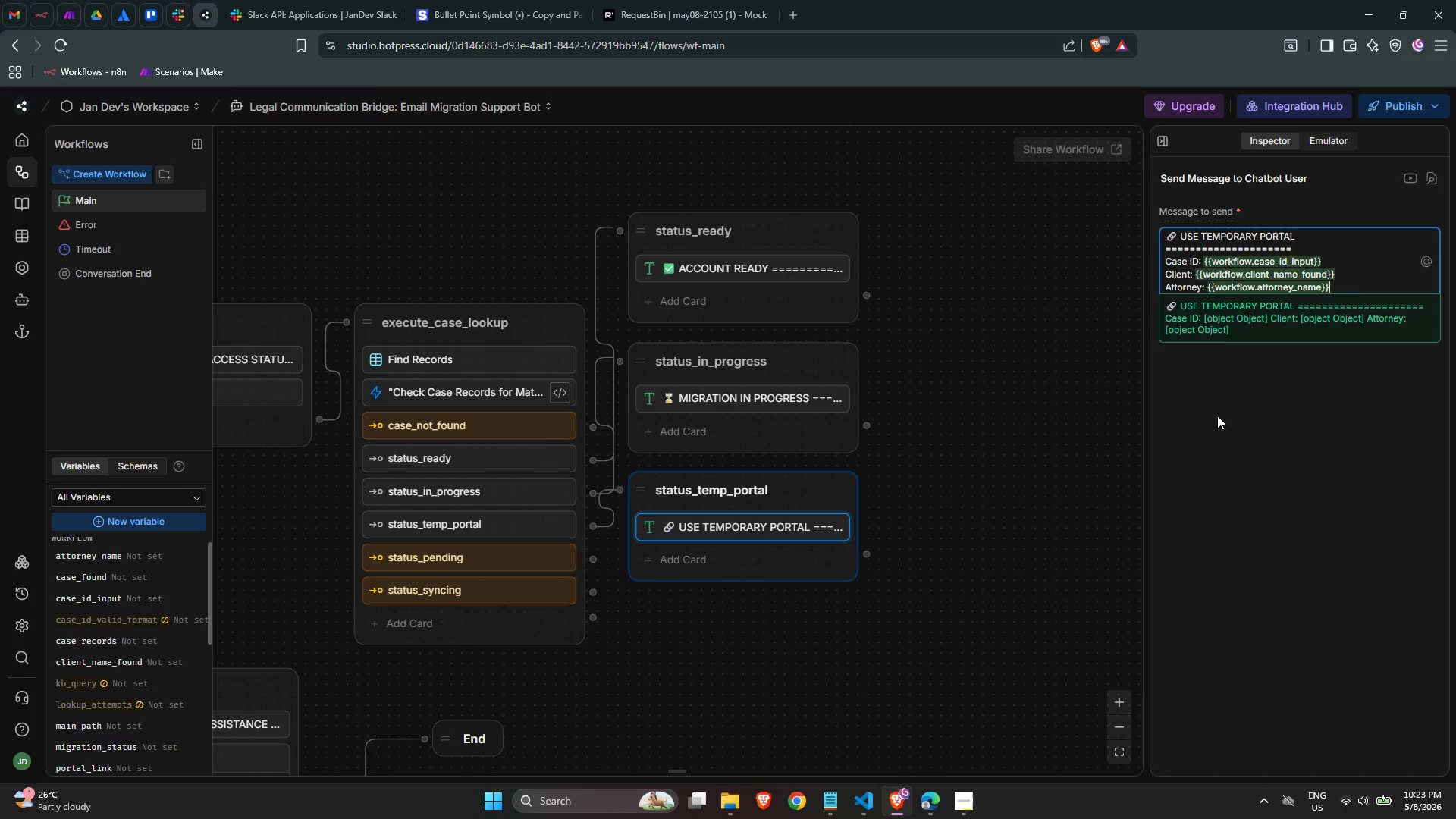 
key(ArrowRight)
 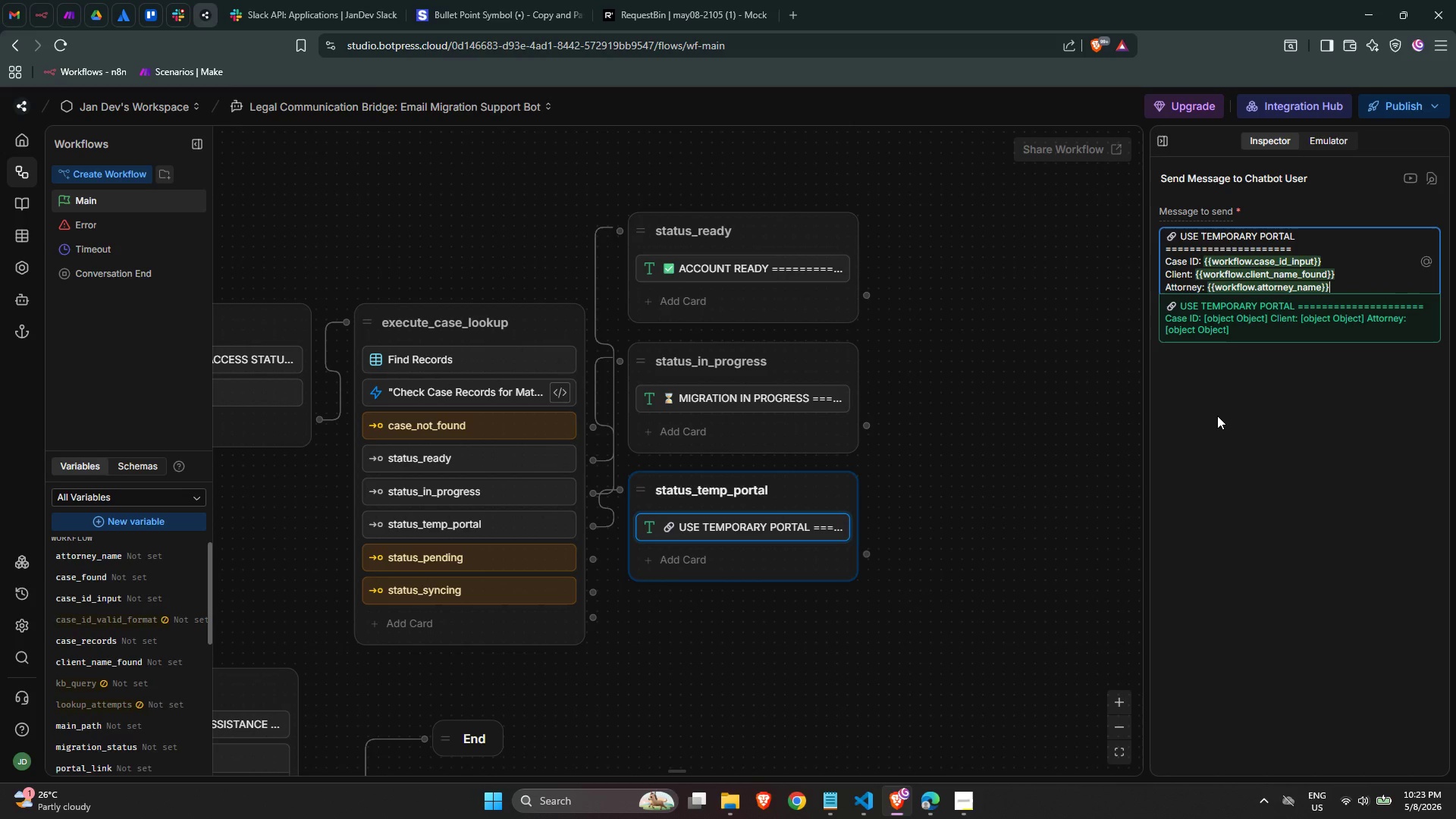 
key(Enter)
 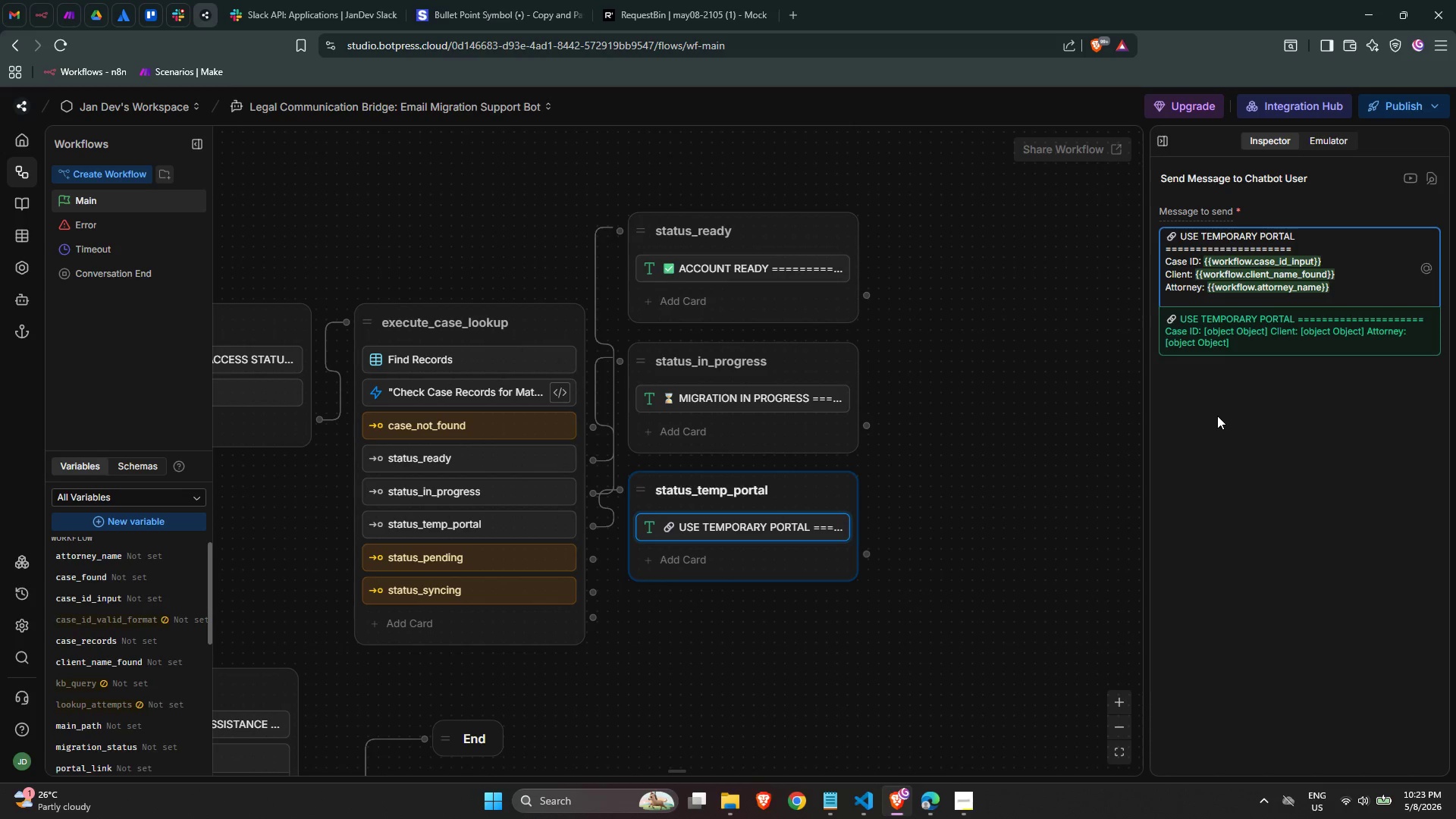 
type(Migration Status: )
 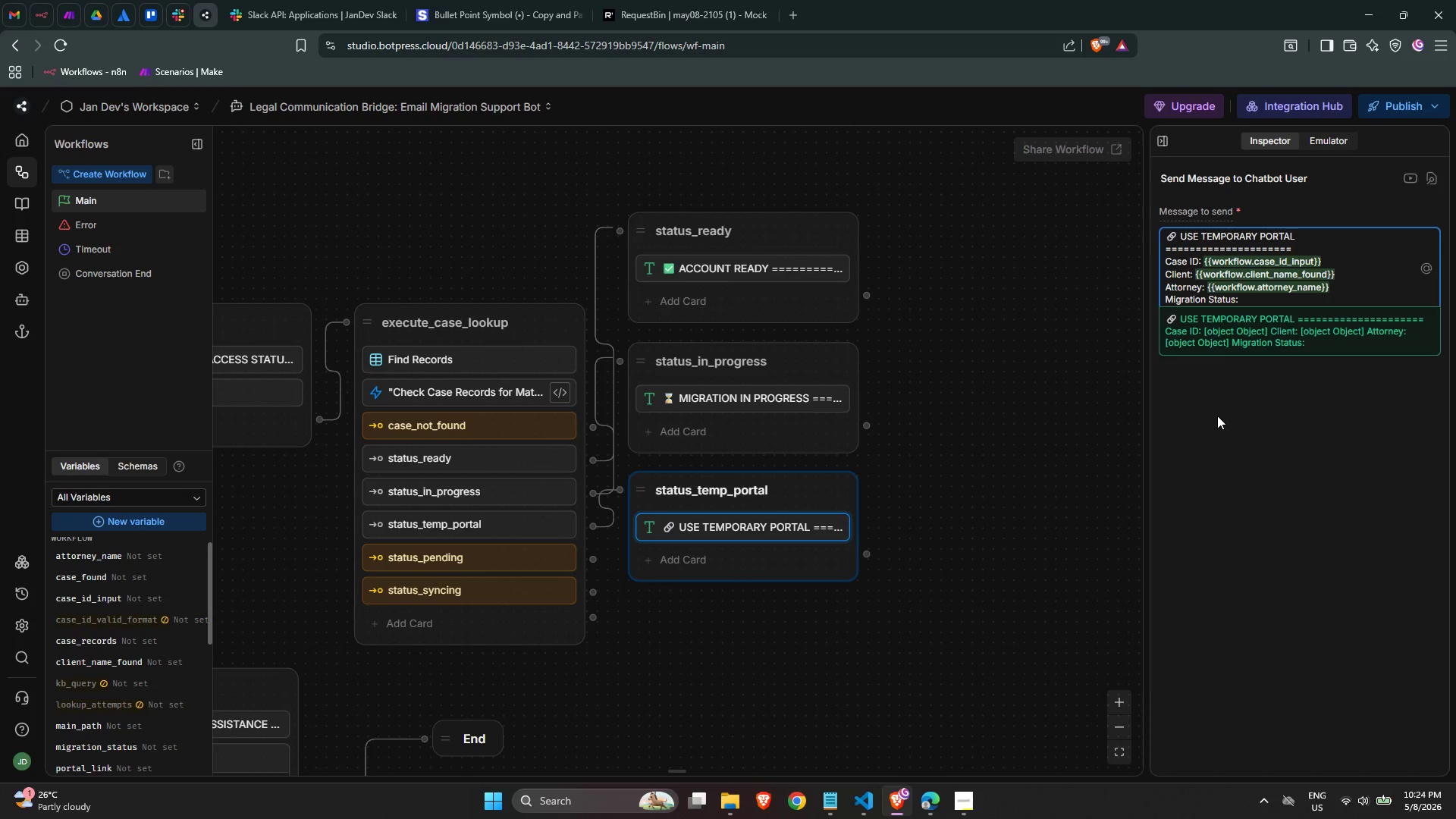 
key(Meta+Period)
 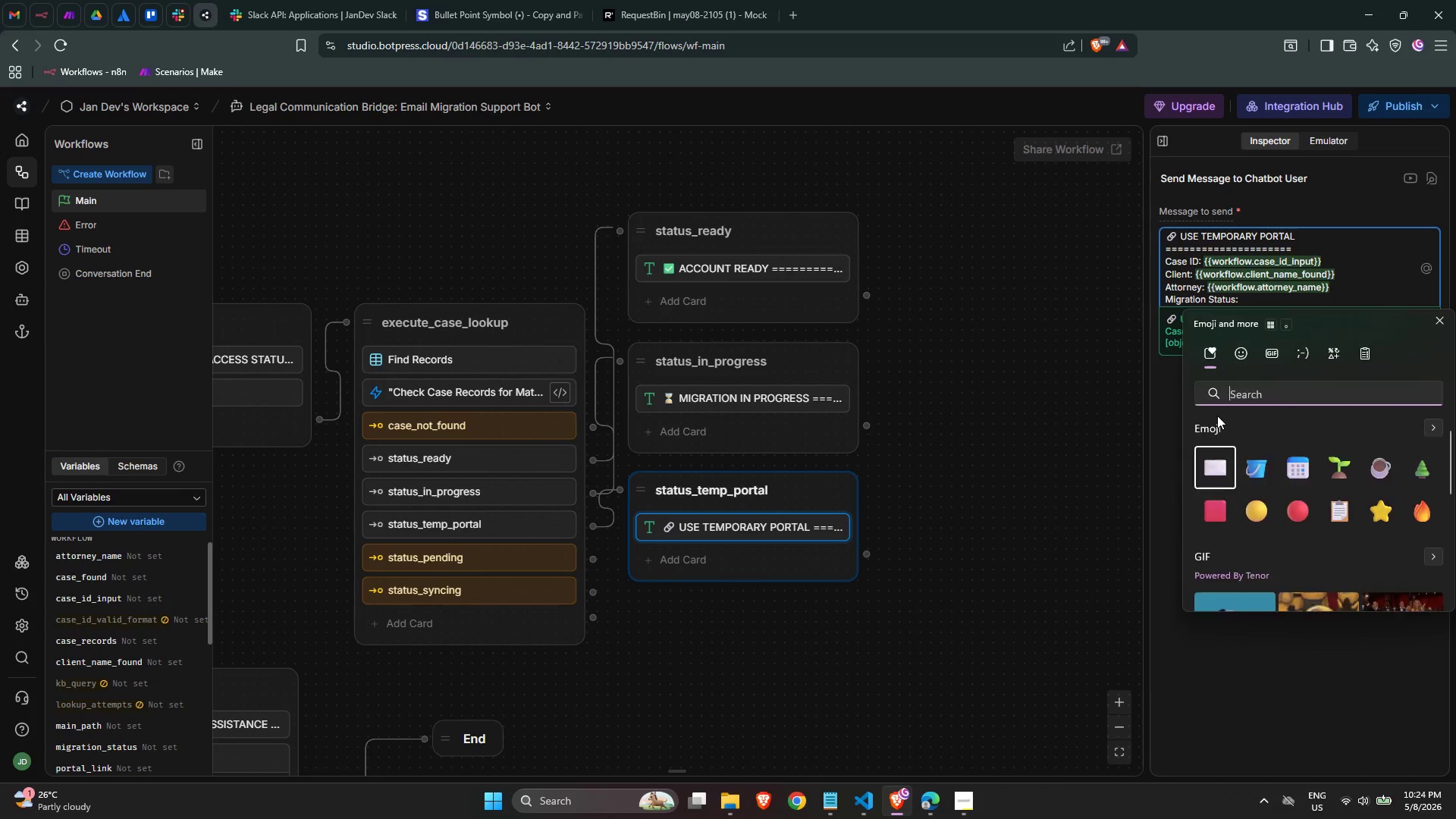 
type(link)
 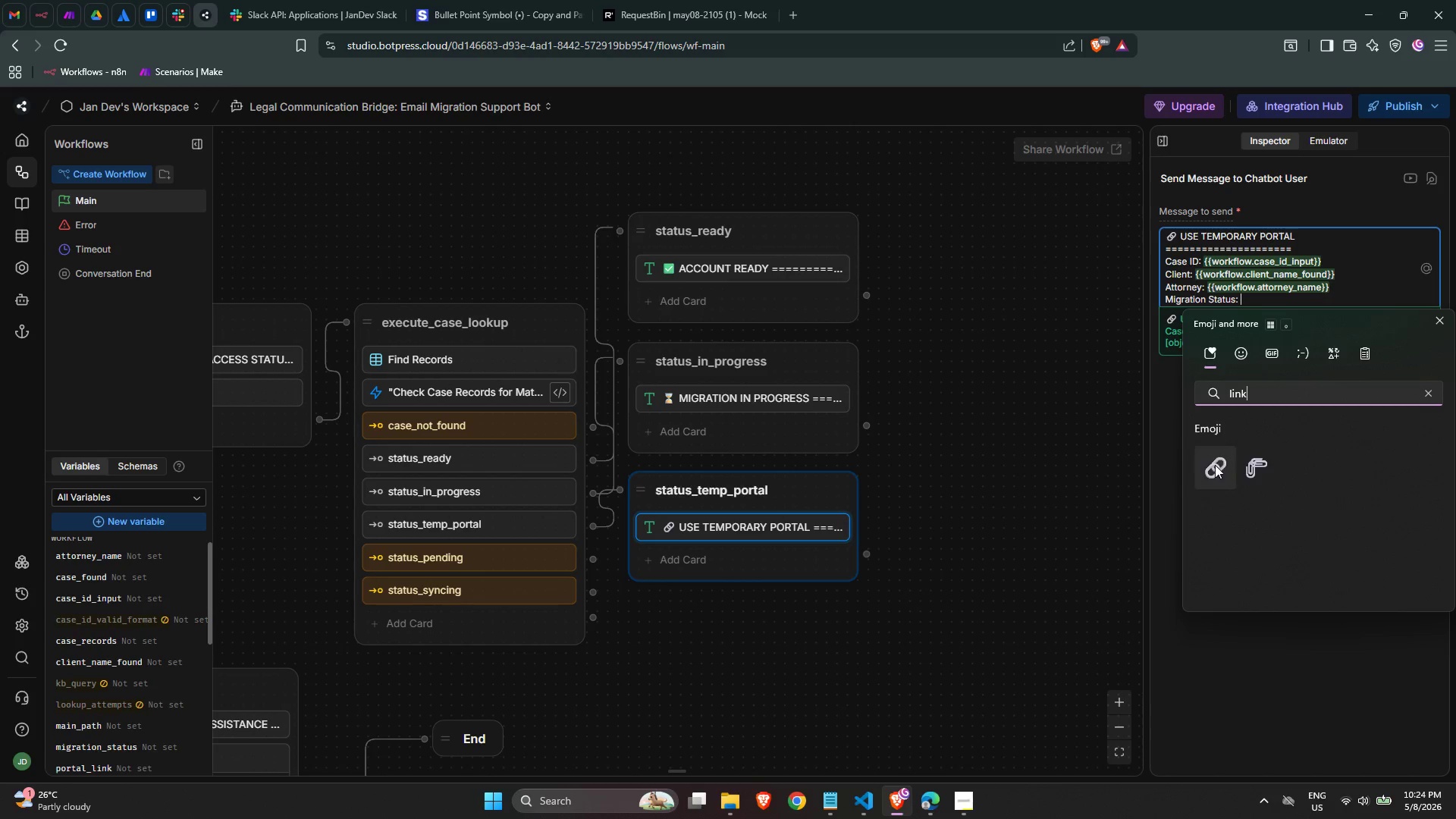 
left_click([1214, 468])
 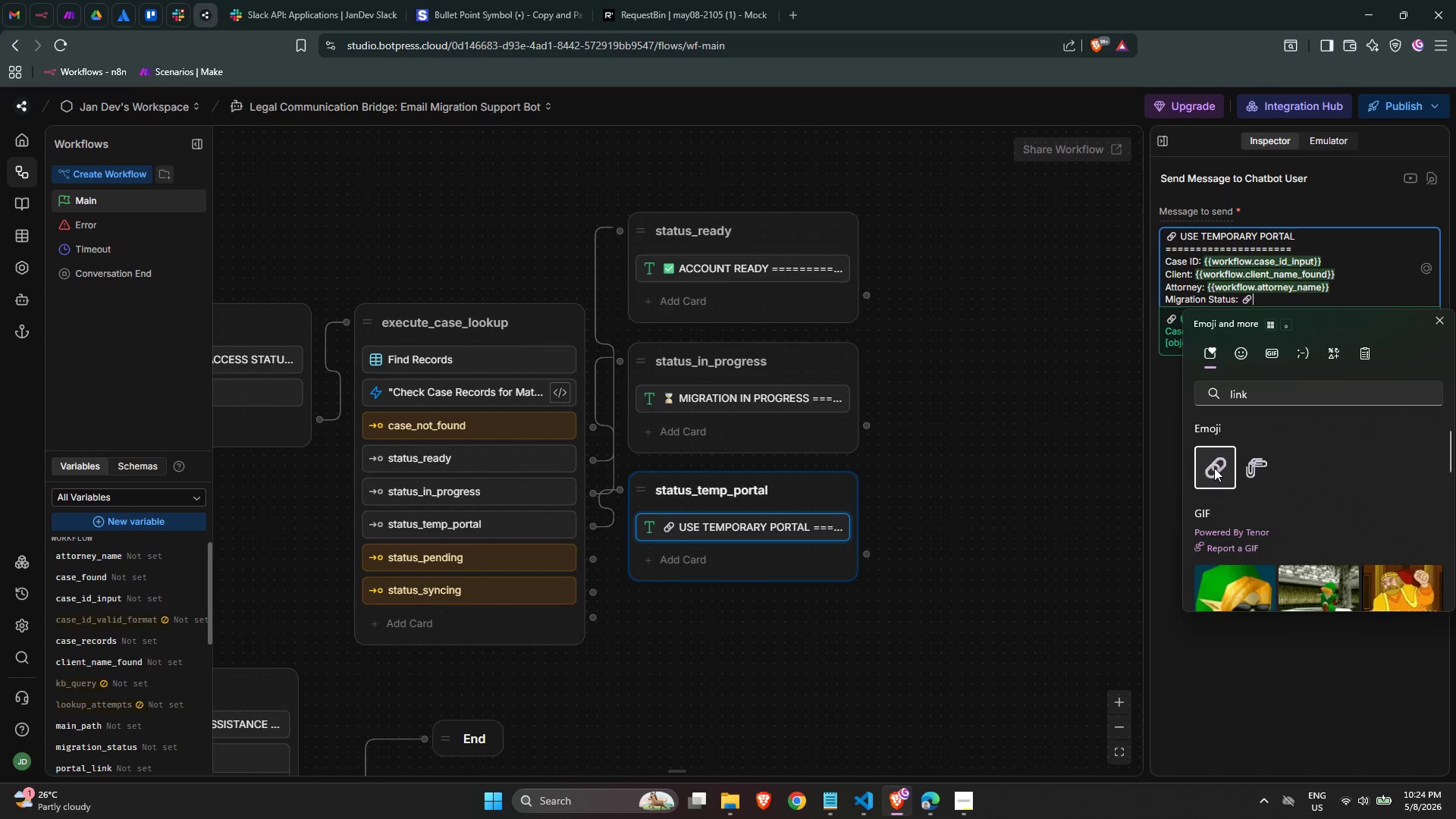 
type( Use Temporary Portal)
 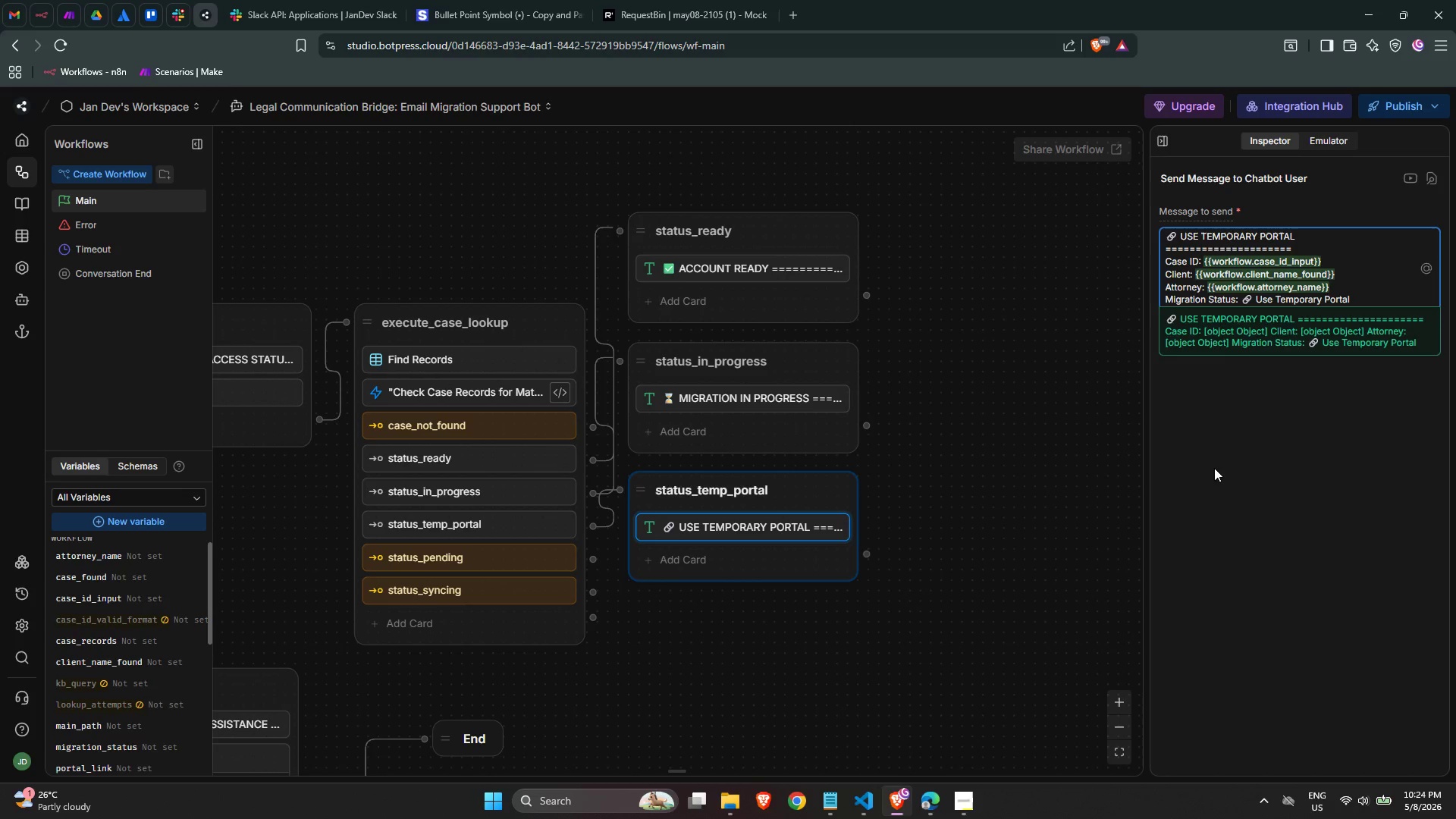 
key(Enter)
 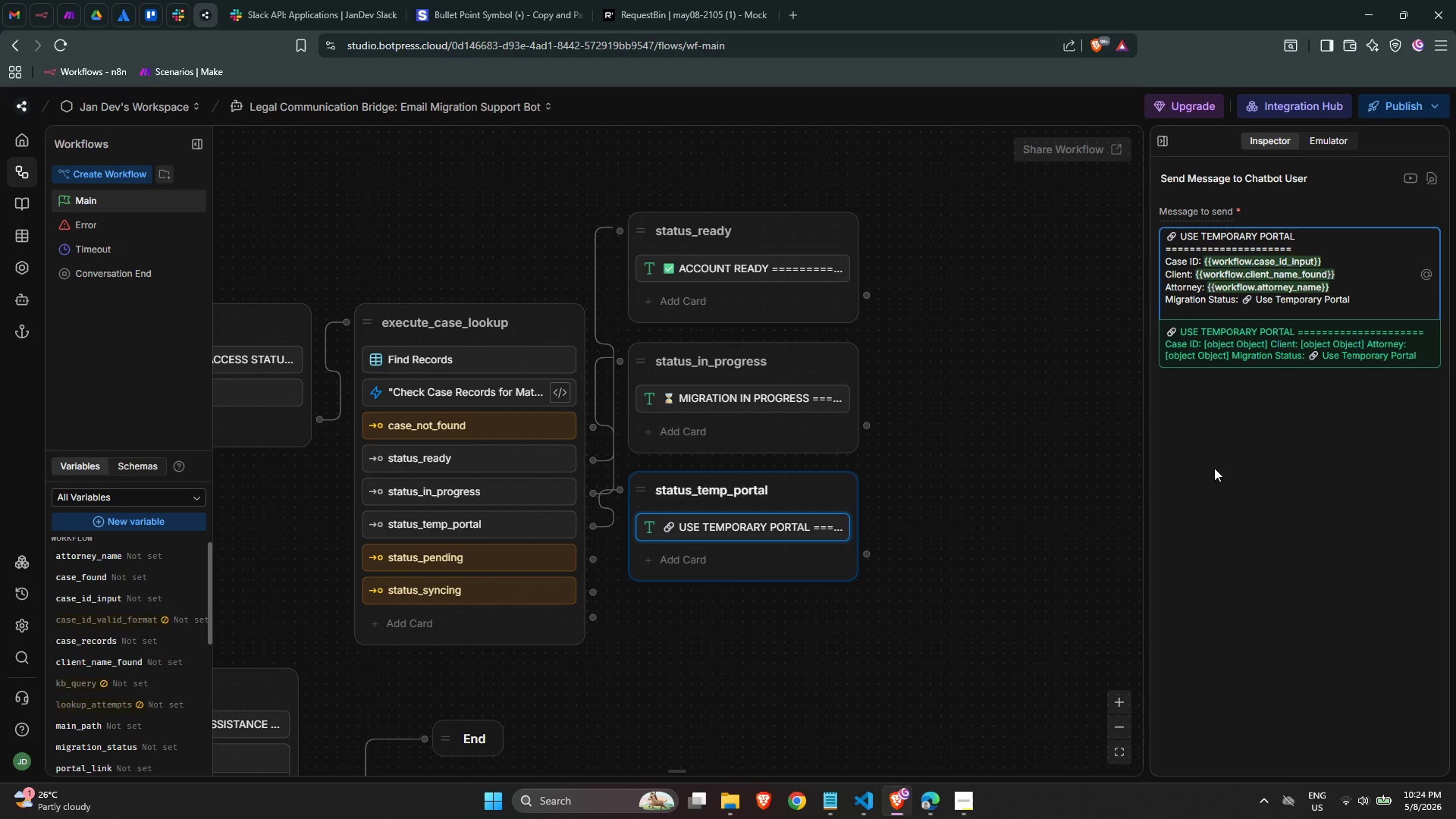 
hold_key(key=Equal, duration=1.17)
 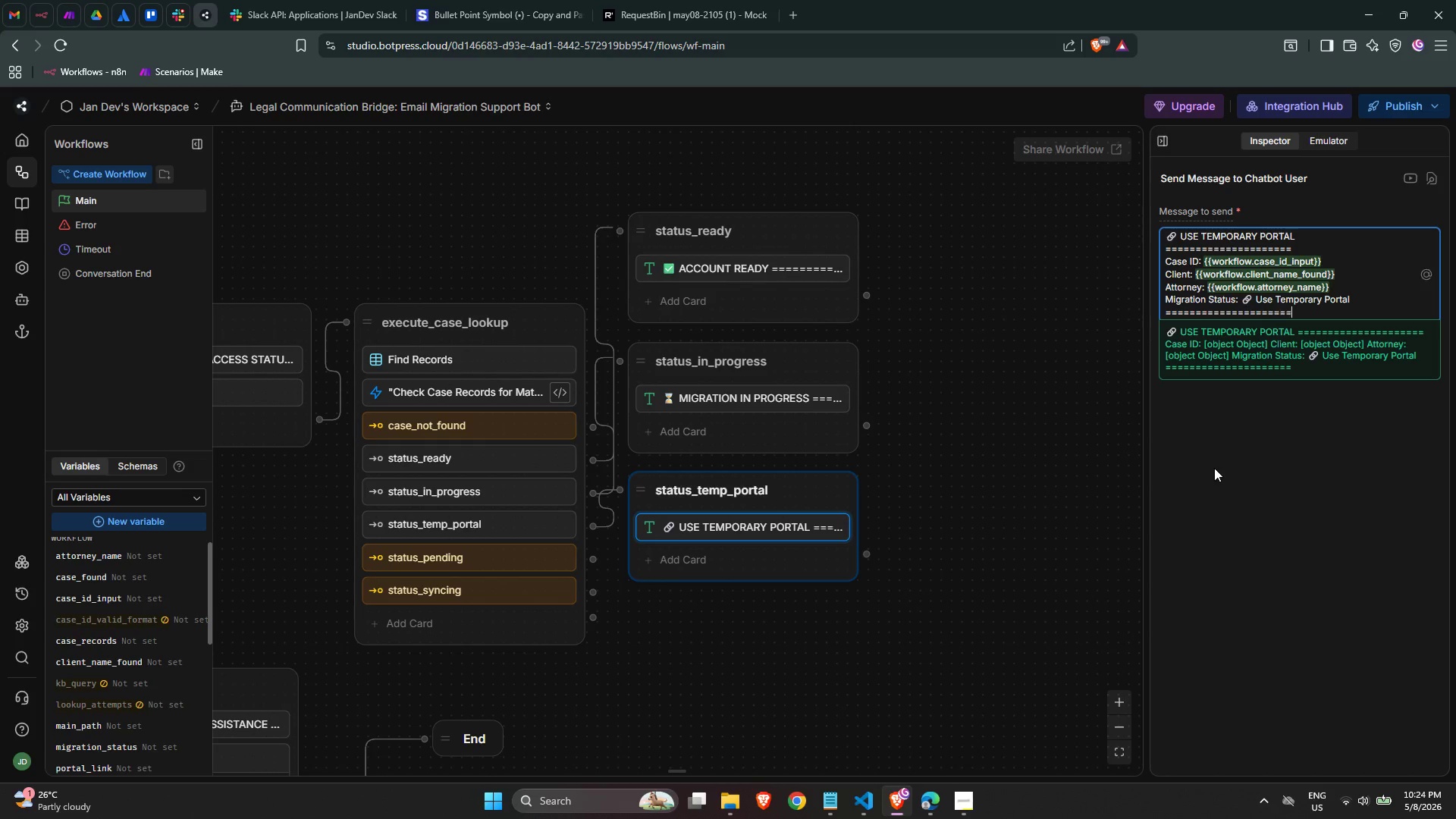 
key(Equal)
 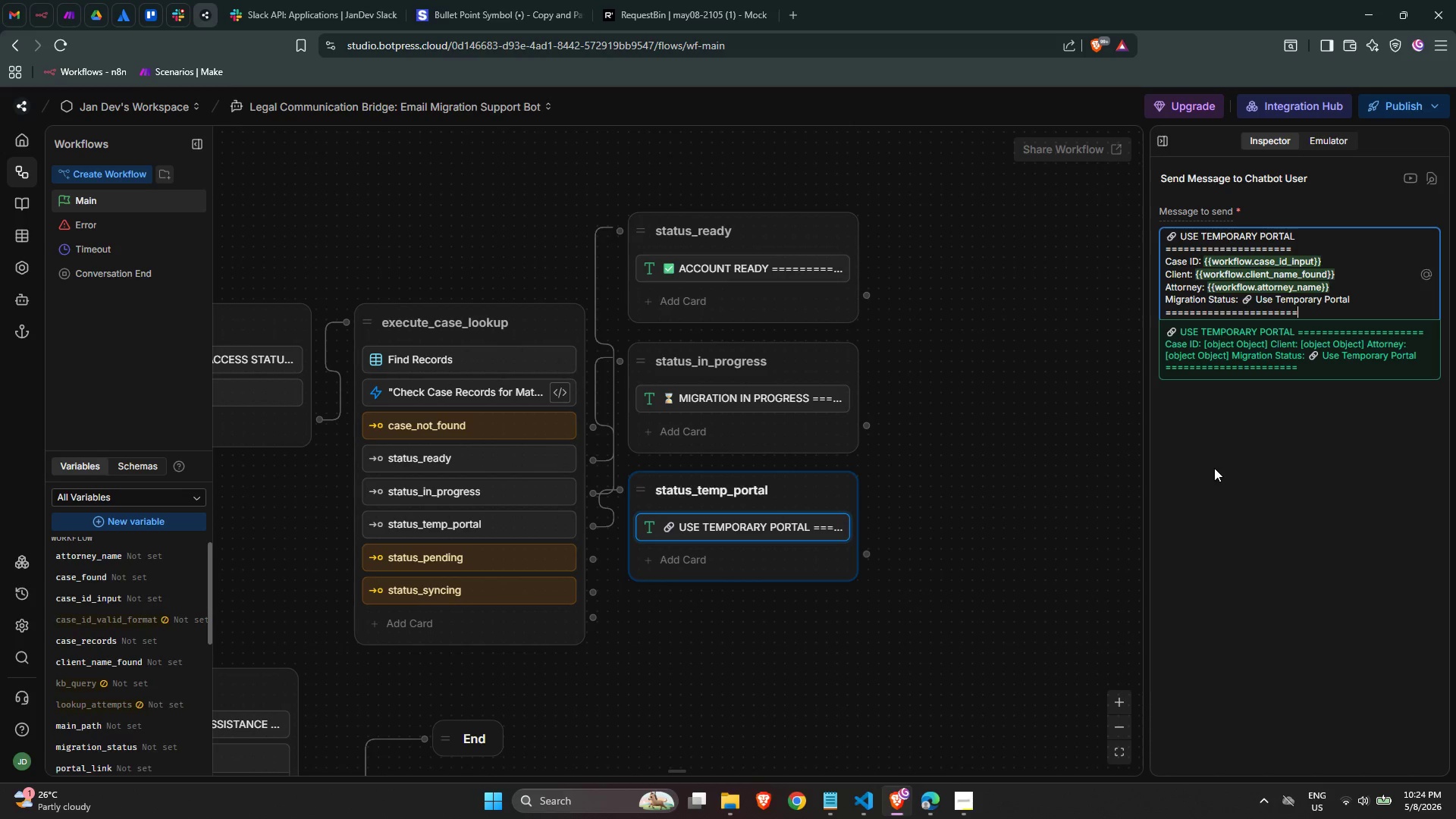 
key(Backspace)
 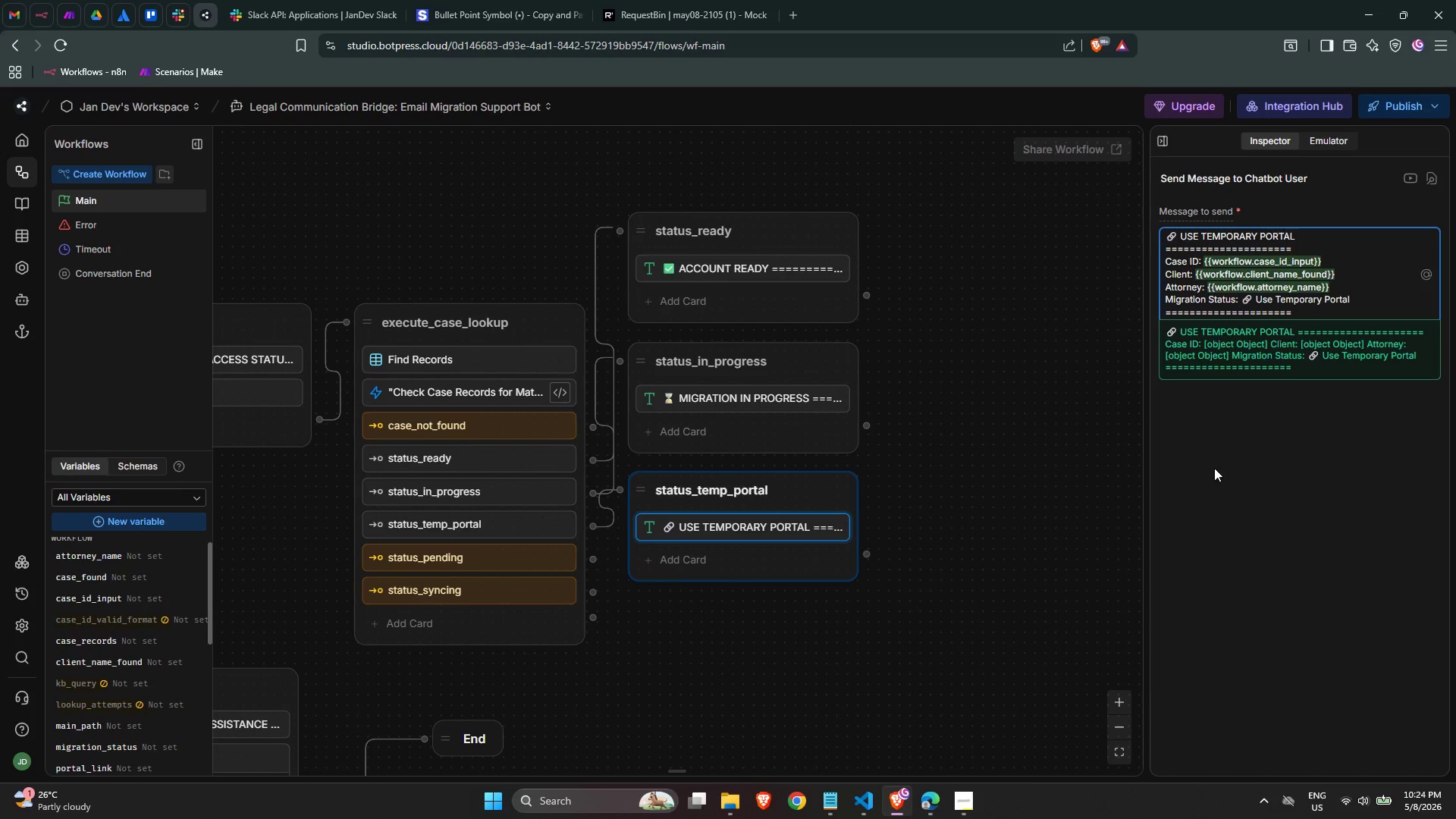 
key(Enter)
 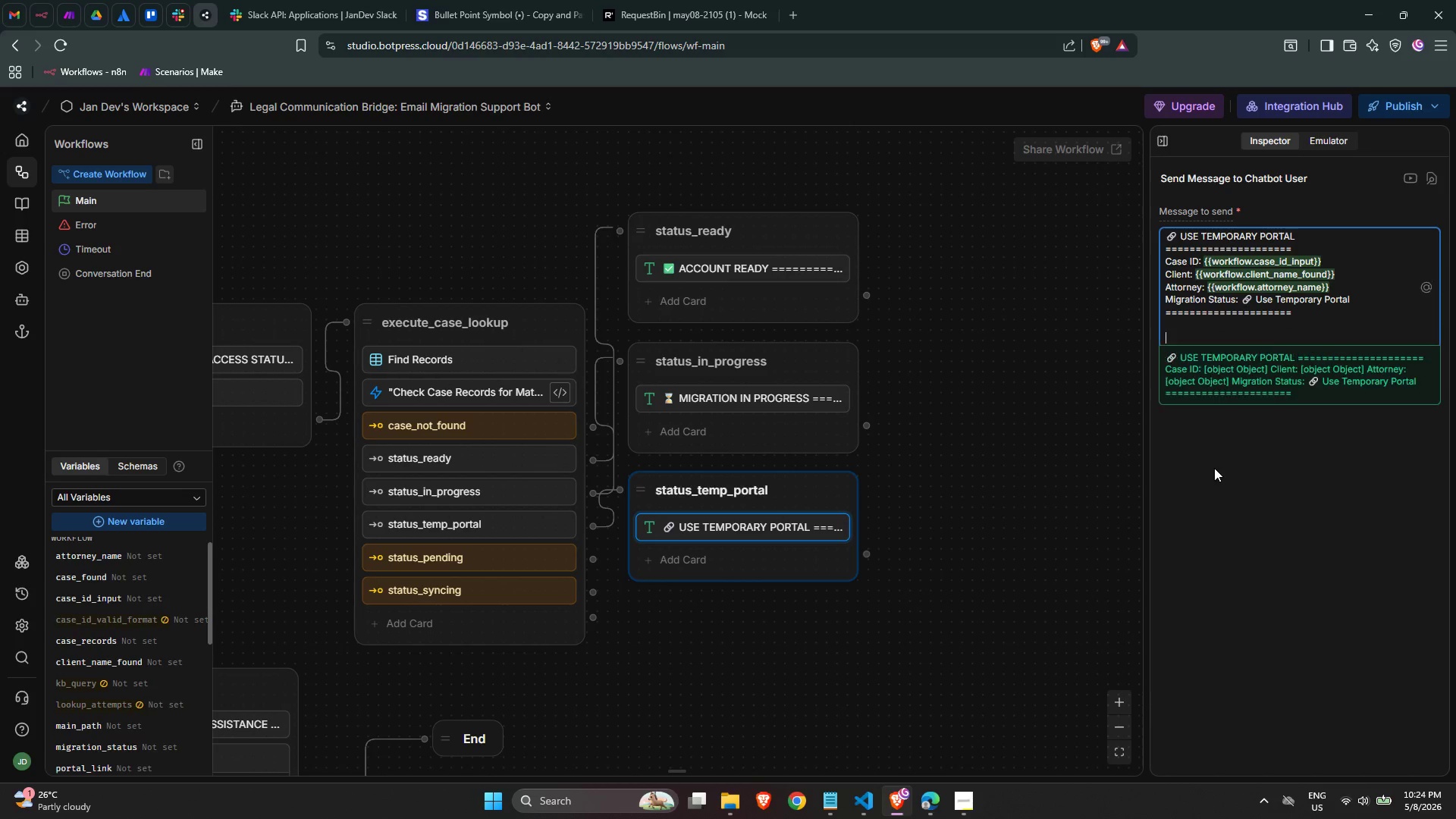 
key(Enter)
 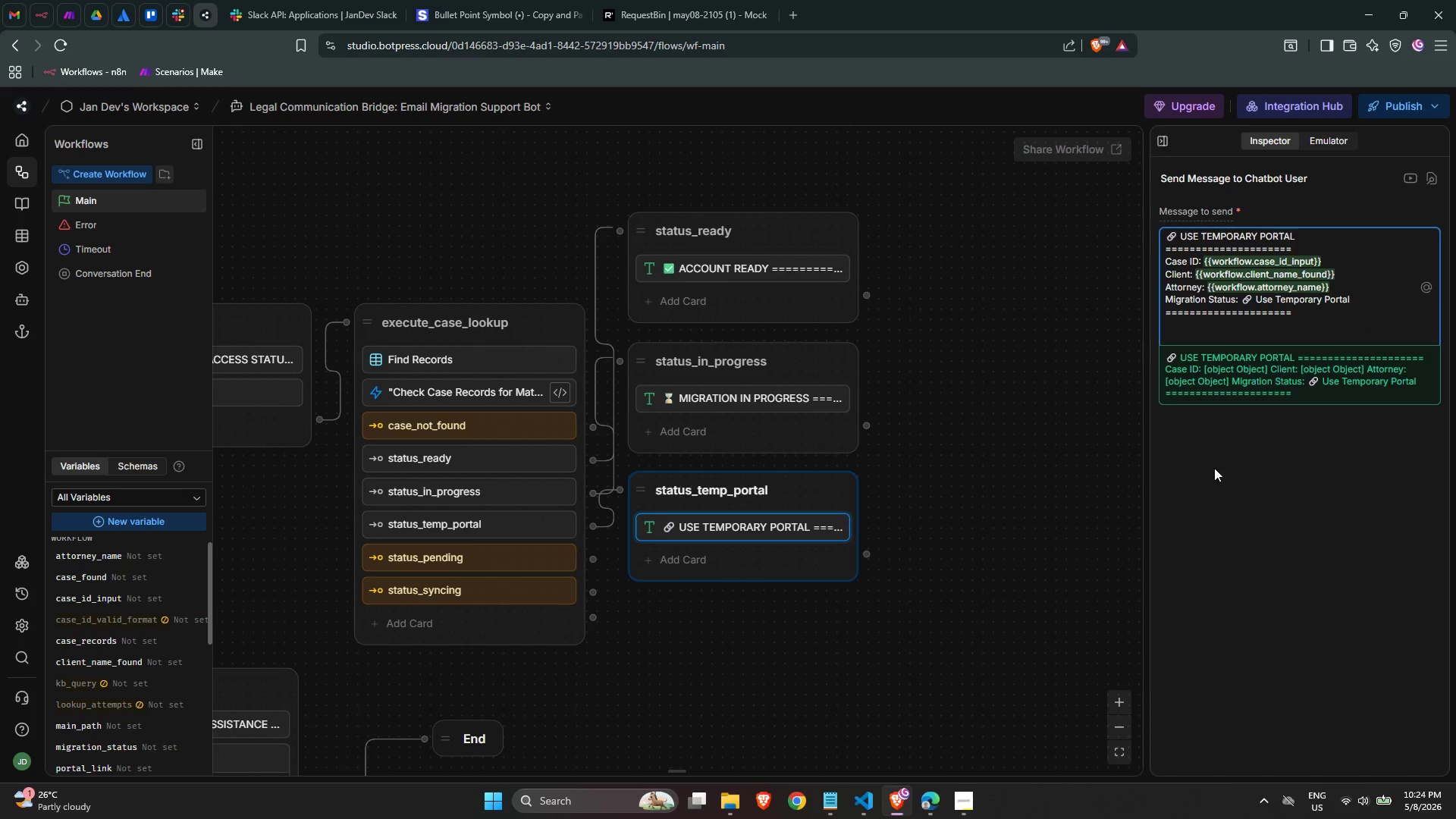 
type(Your attorneys)
key(Backspace)
type('s email account is temporary)
key(Backspace)
type(ily )
 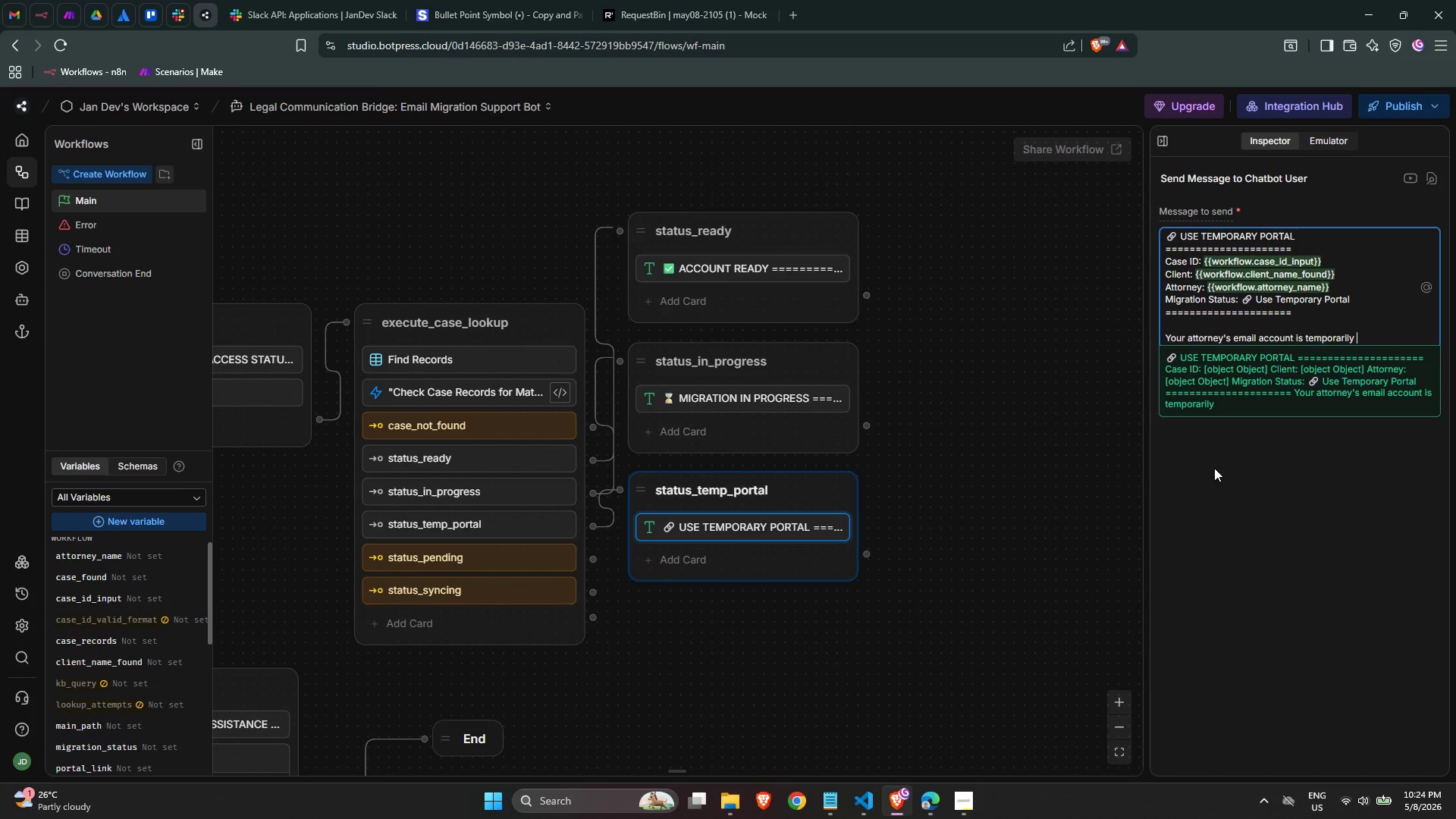 
wait(6.05)
 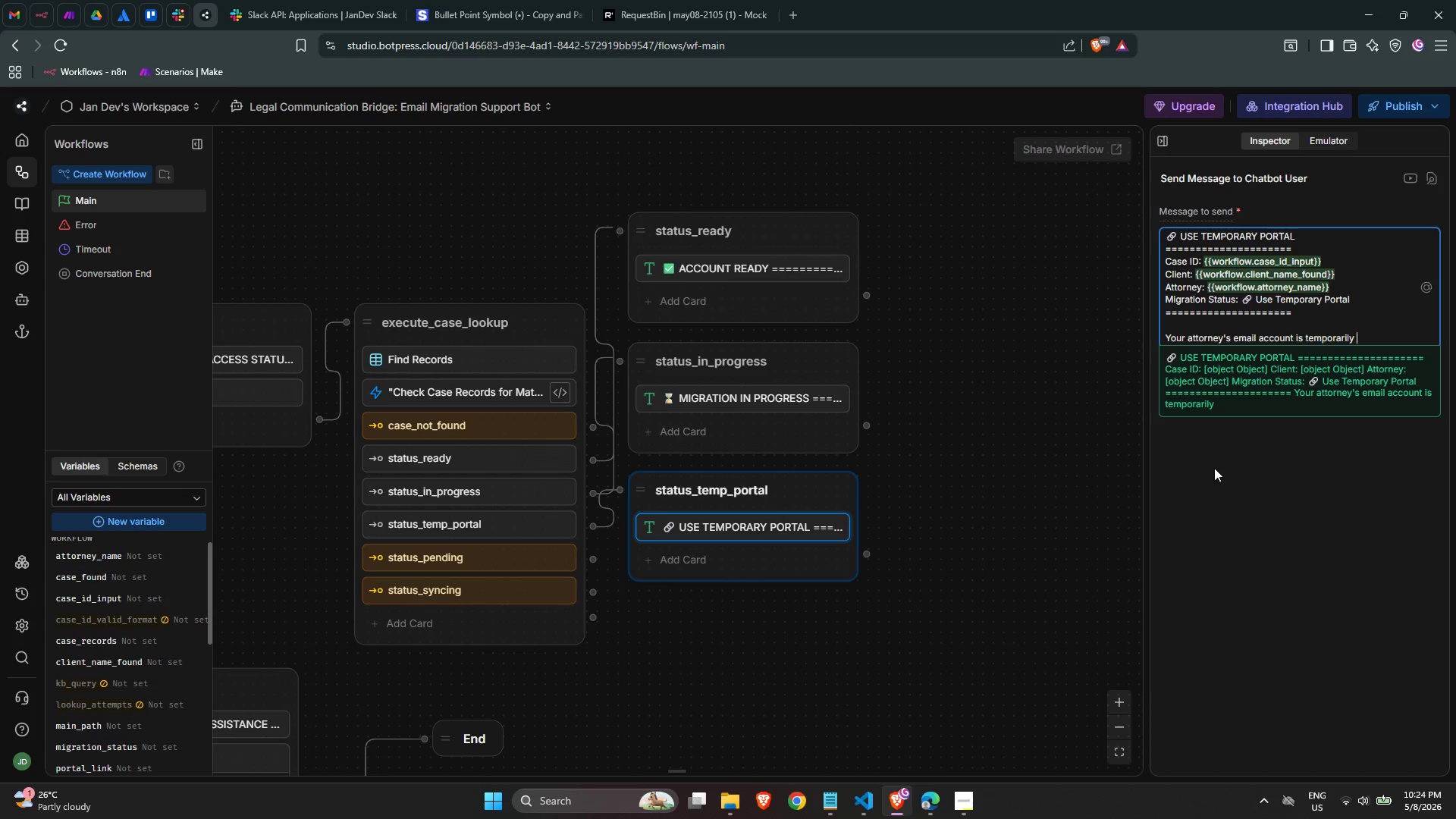 
type(offline while the cloud migration is being finished)
key(Backspace)
key(Backspace)
key(Backspace)
key(Backspace)
key(Backspace)
type(alized.)
 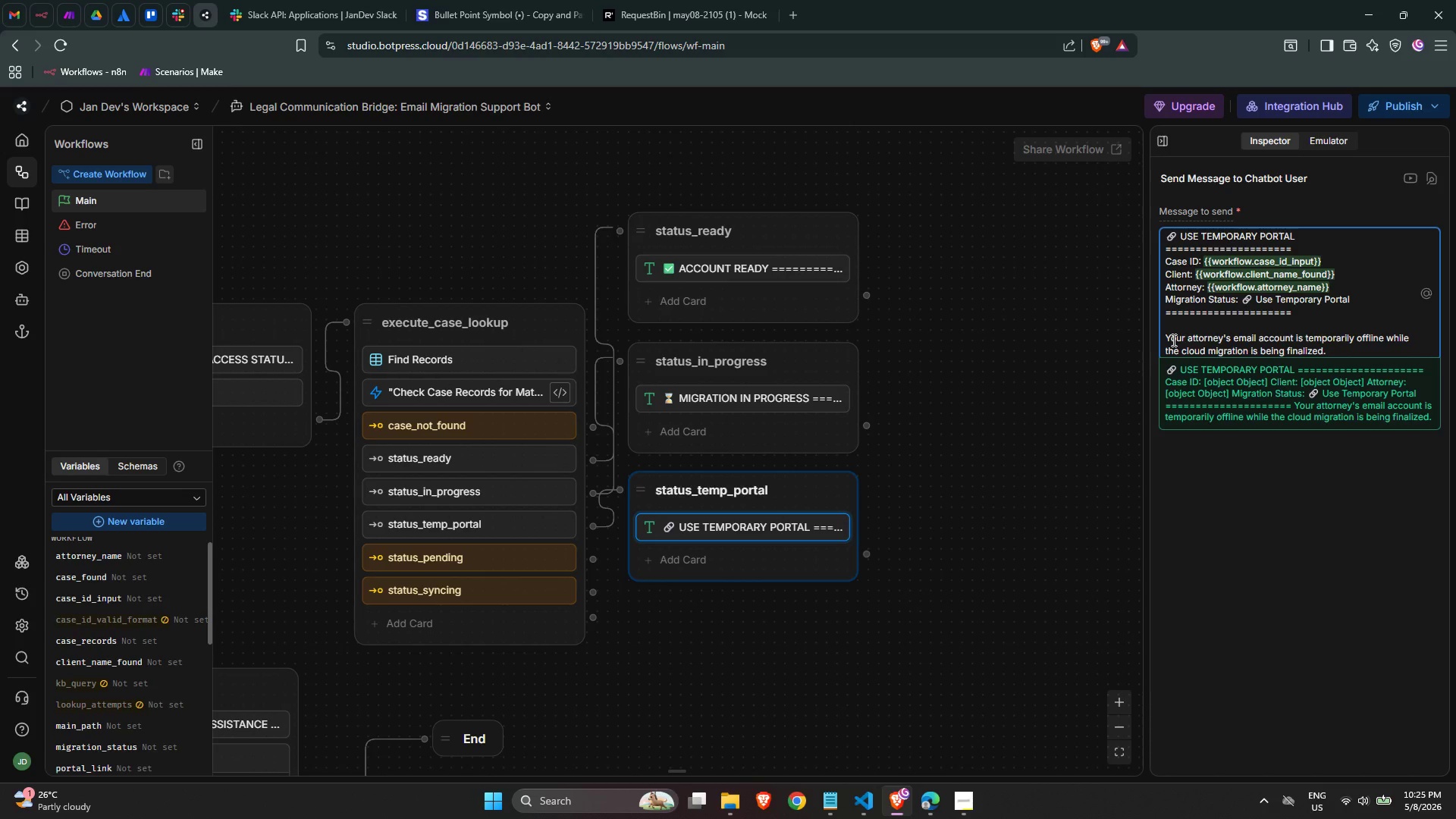 
wait(35.41)
 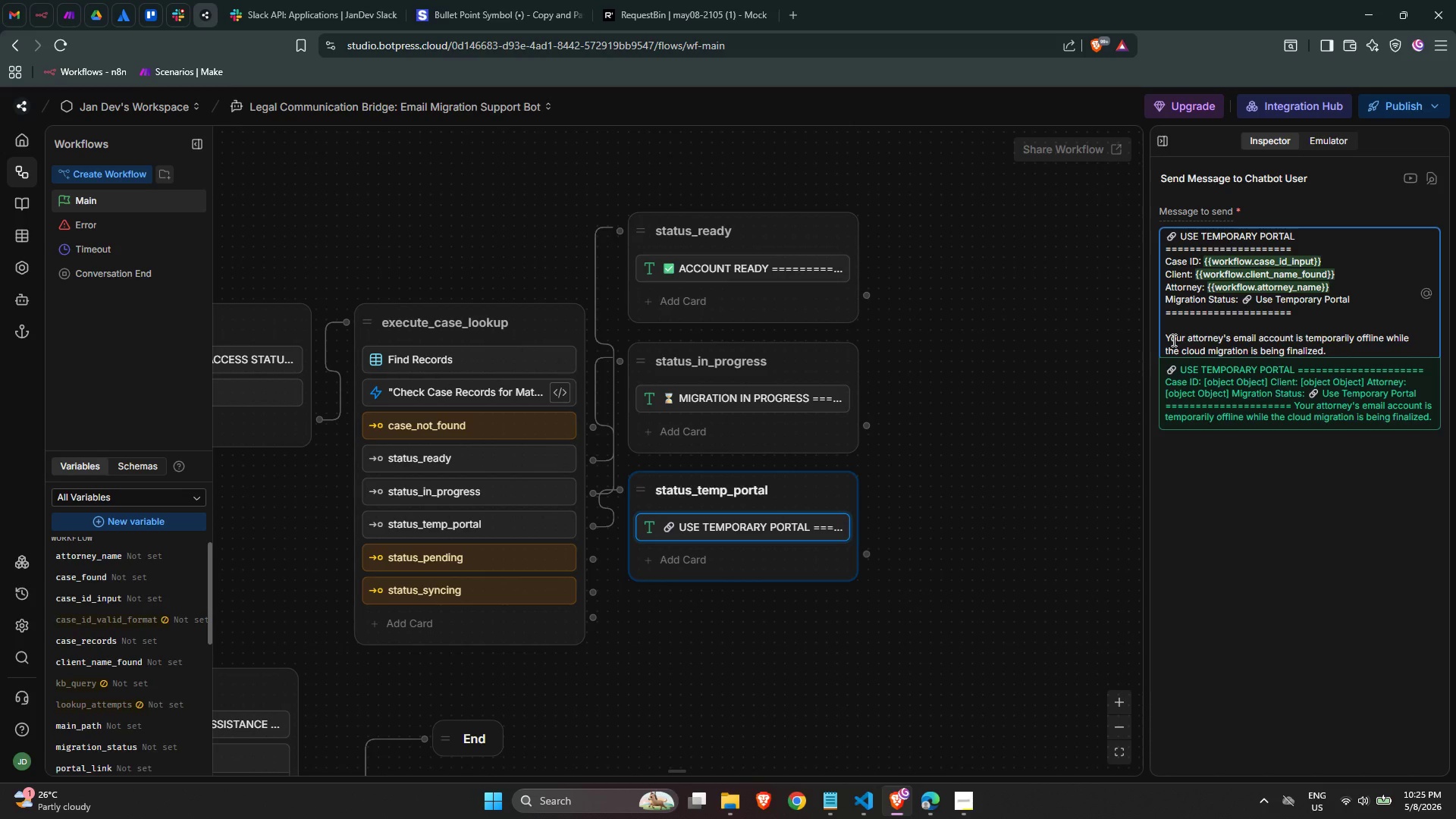 
type( Please use your )
 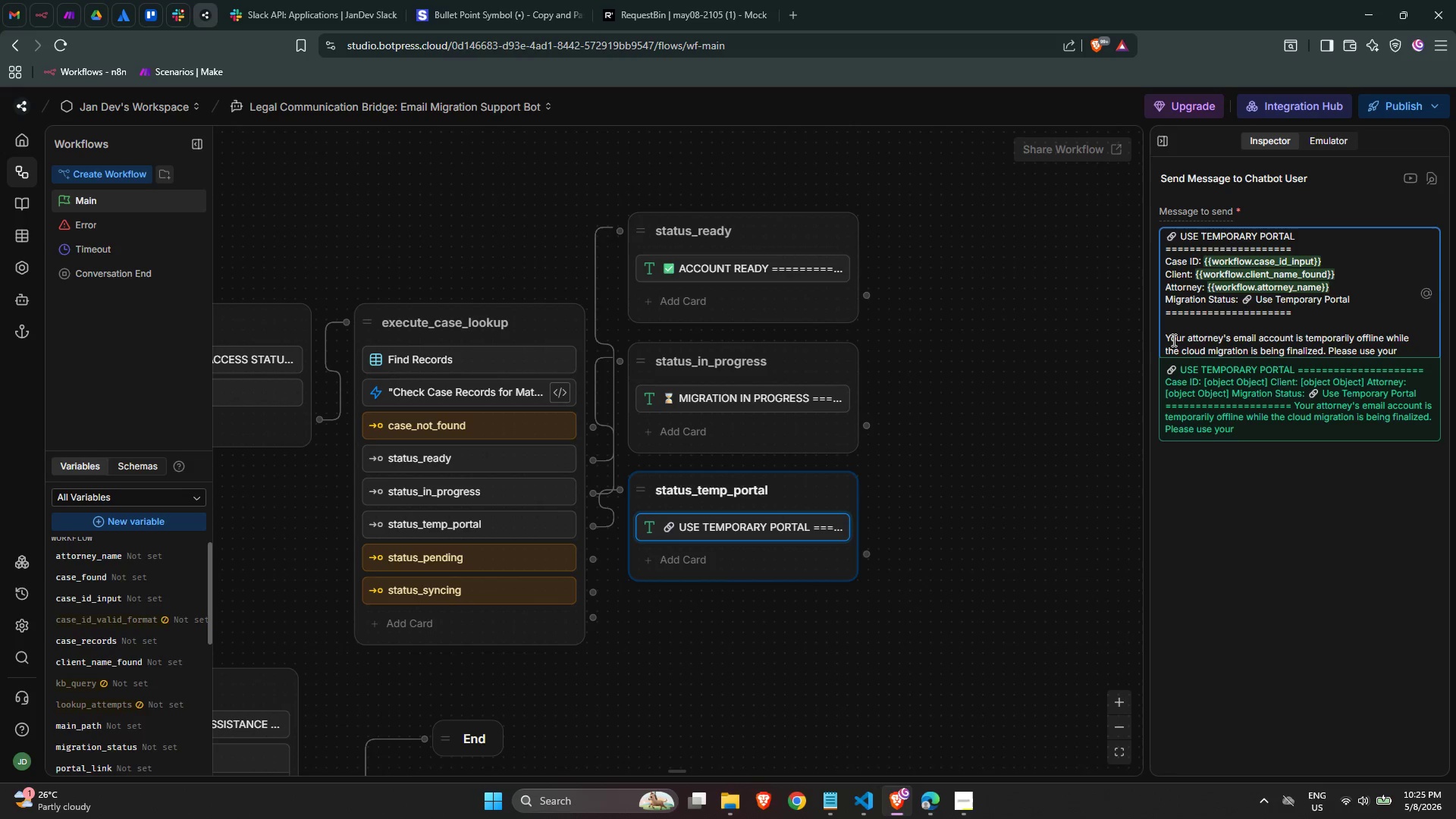 
type(secure client poorta)
key(Backspace)
key(Backspace)
key(Backspace)
key(Backspace)
type(rtal for all communication )
key(Backspace)
type(s during this [er)
key(Backspace)
key(Backspace)
key(Backspace)
type(period.)
 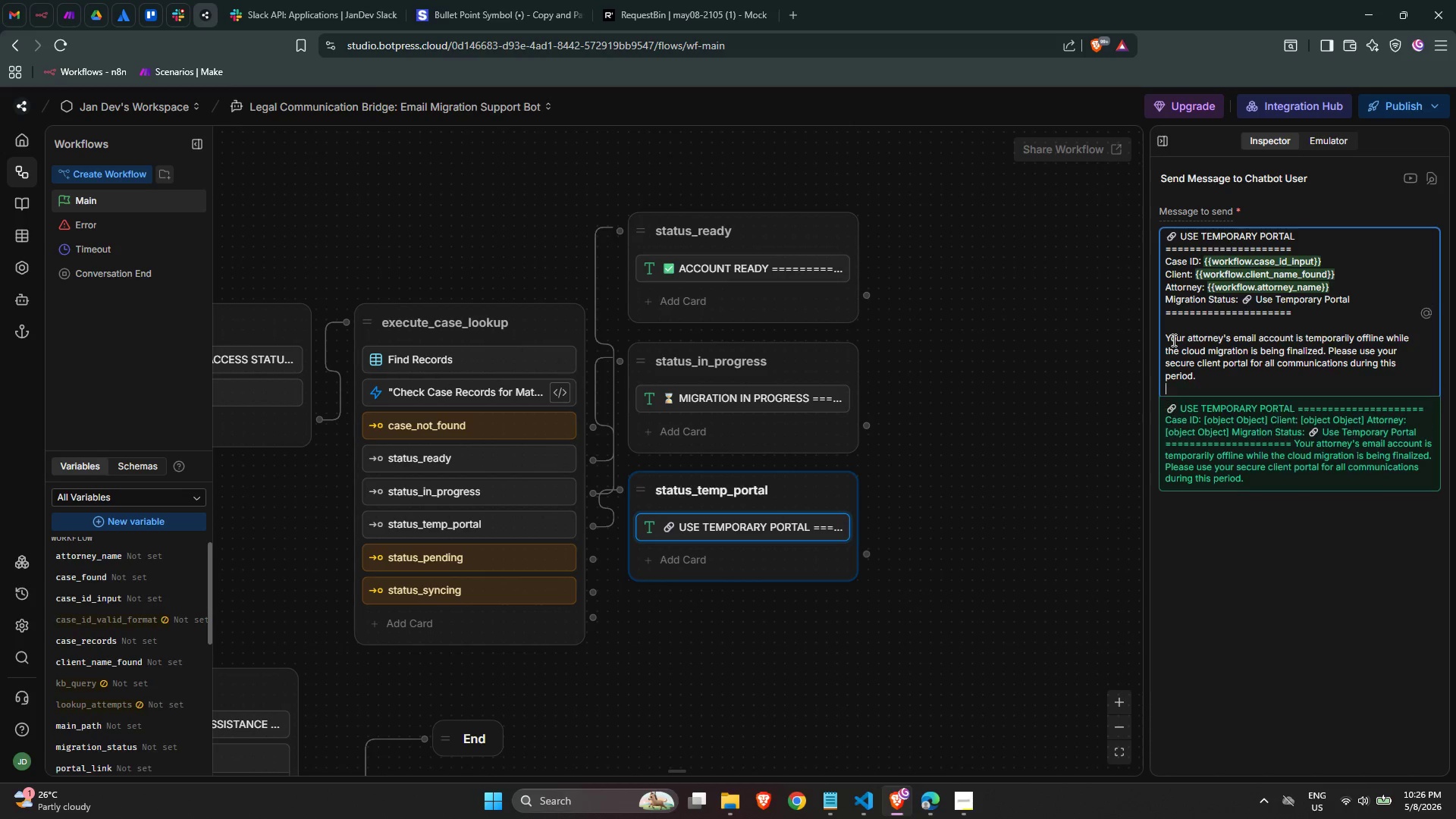 
key(Enter)
 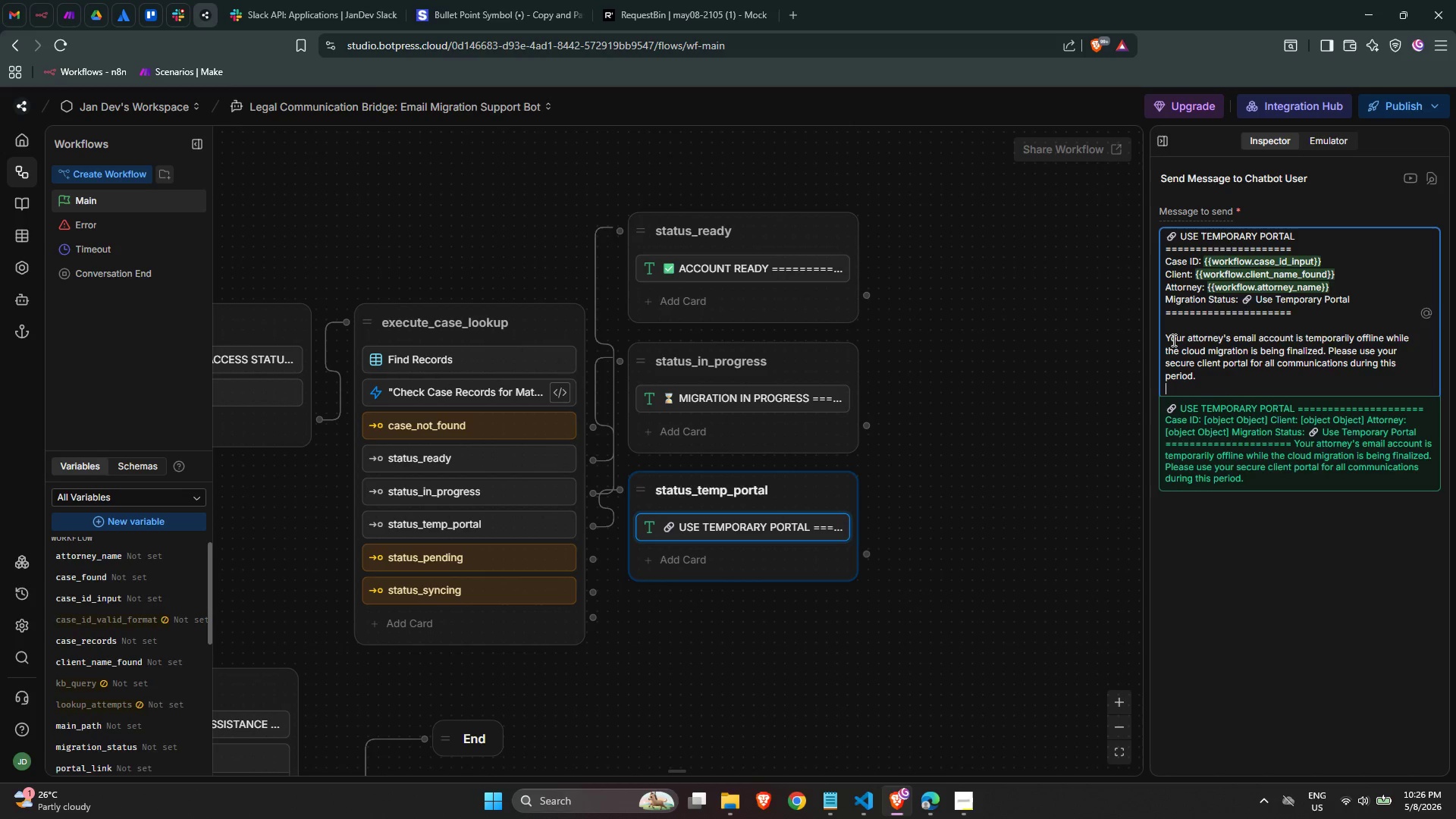 
key(Enter)
 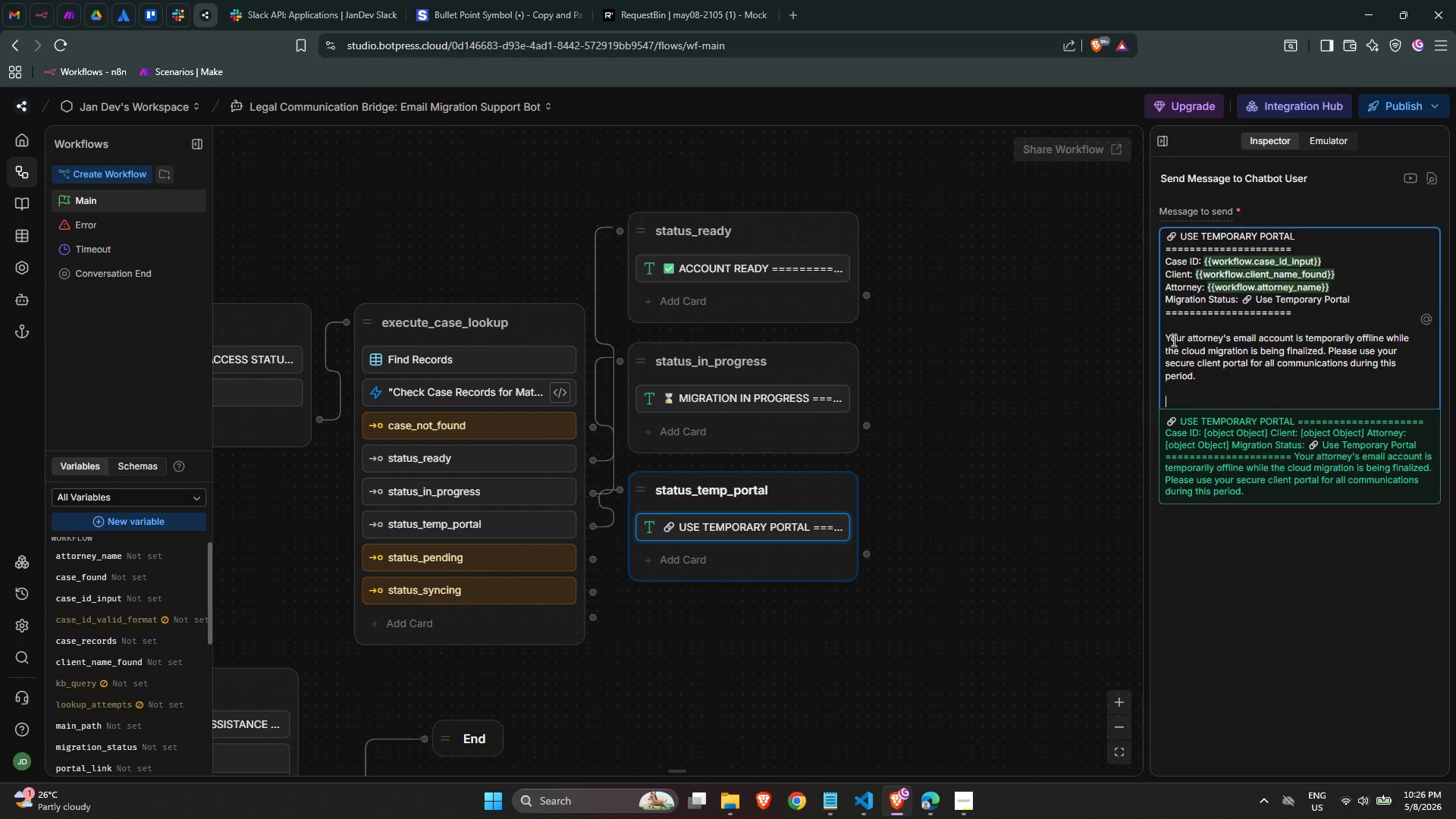 
key(Meta+MetaLeft)
 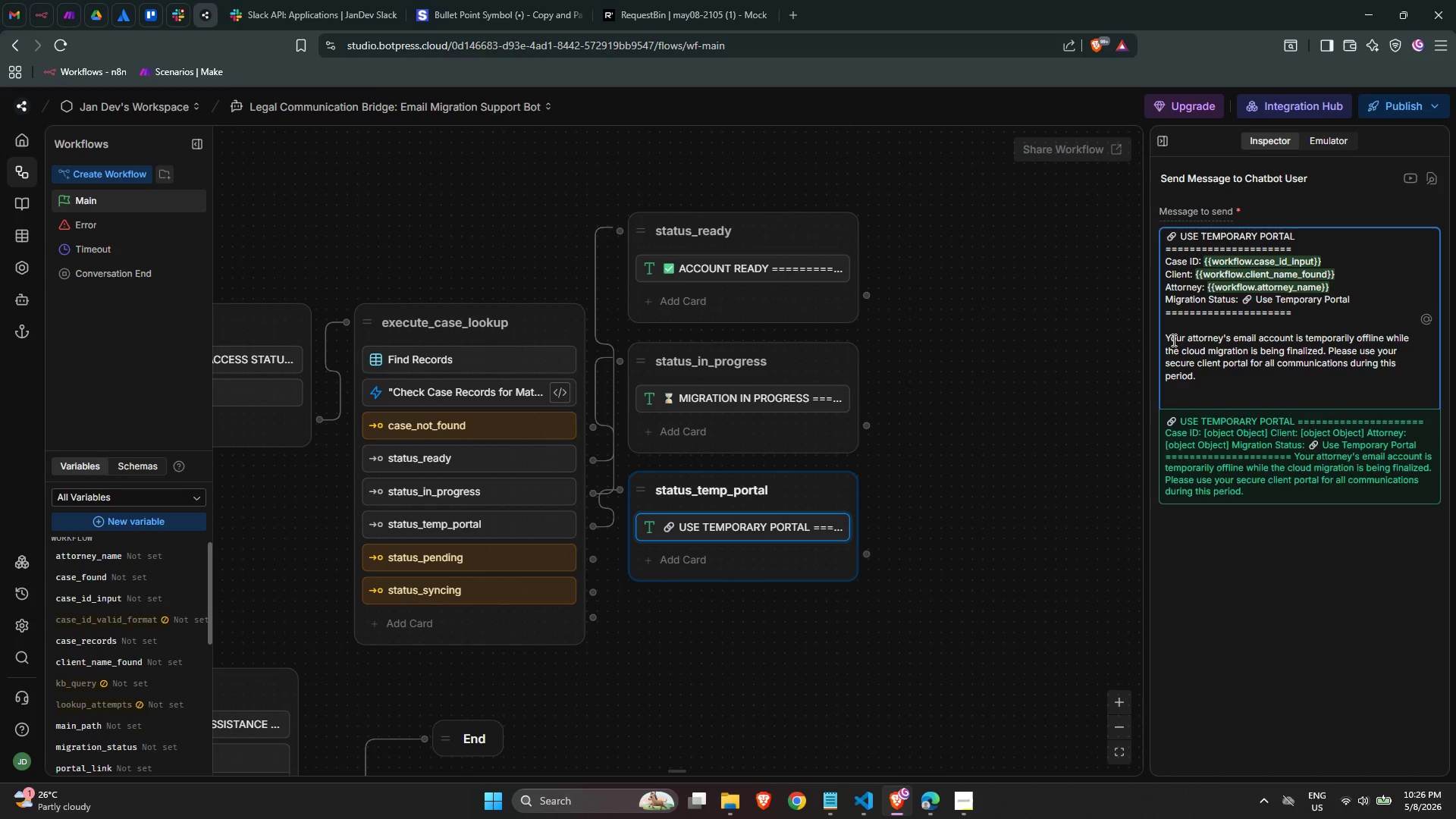 
key(Meta+Period)
 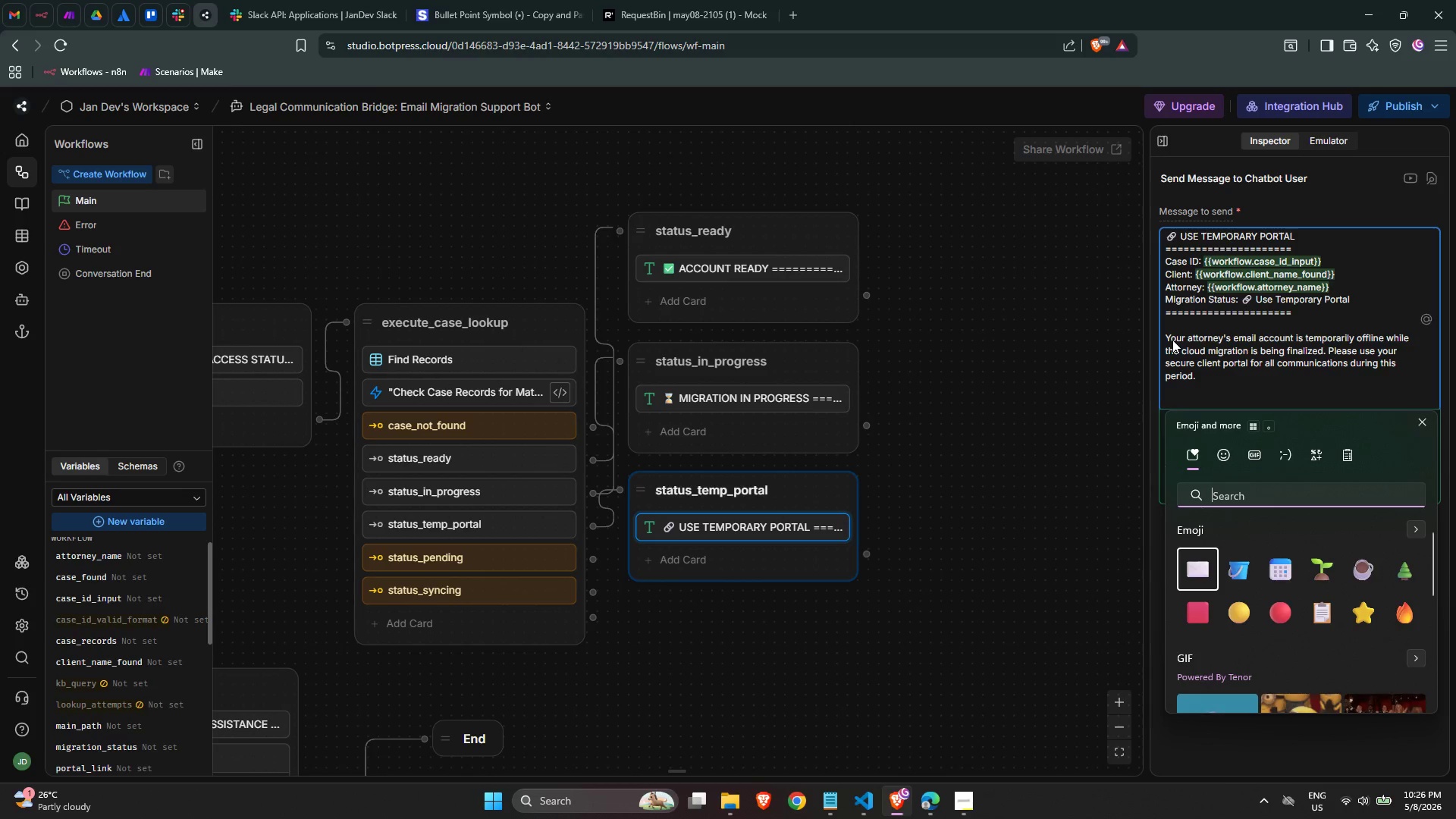 
type(key)
key(Backspace)
key(Backspace)
key(Backspace)
type(lock)
 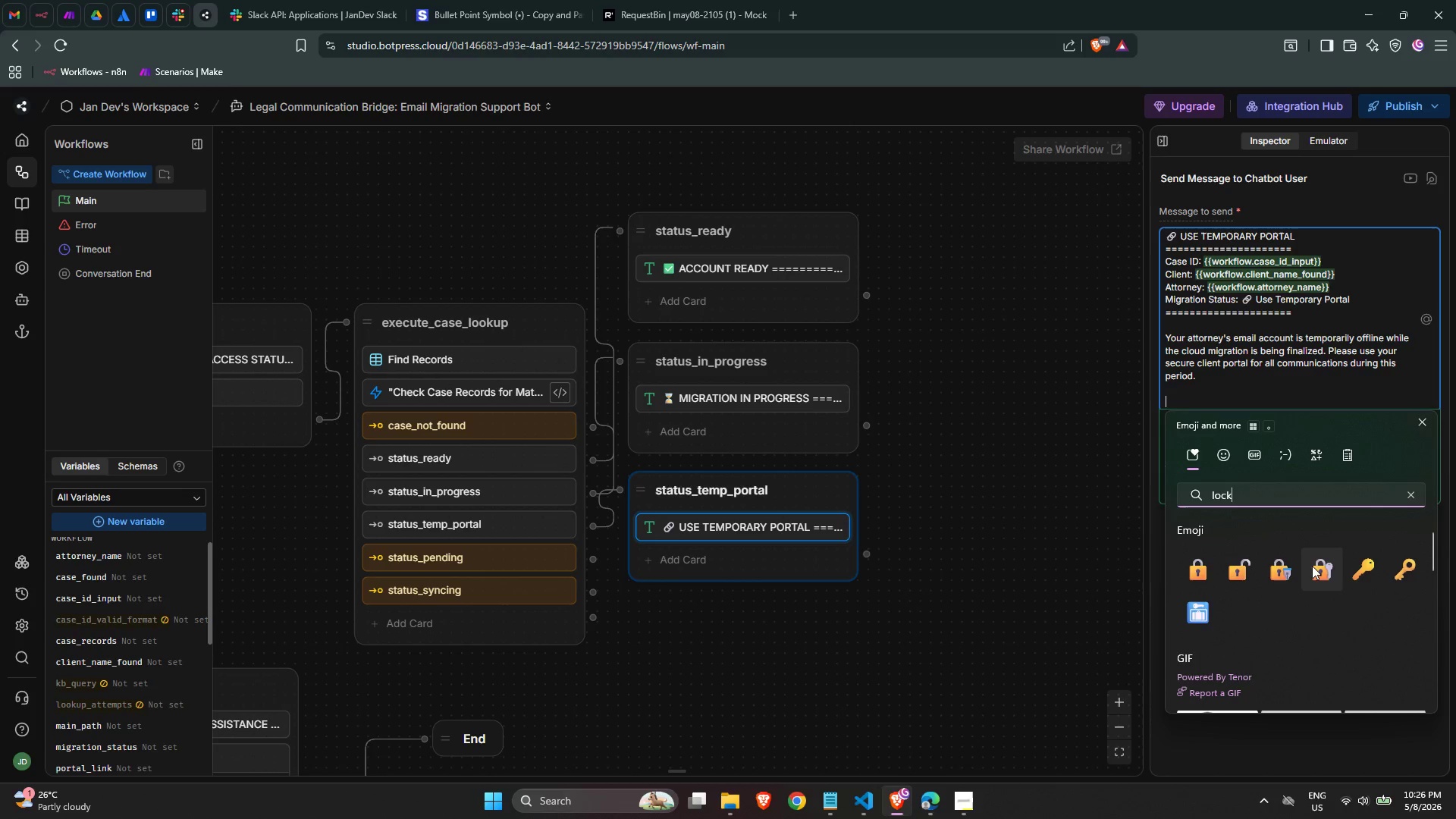 
left_click([1312, 566])
 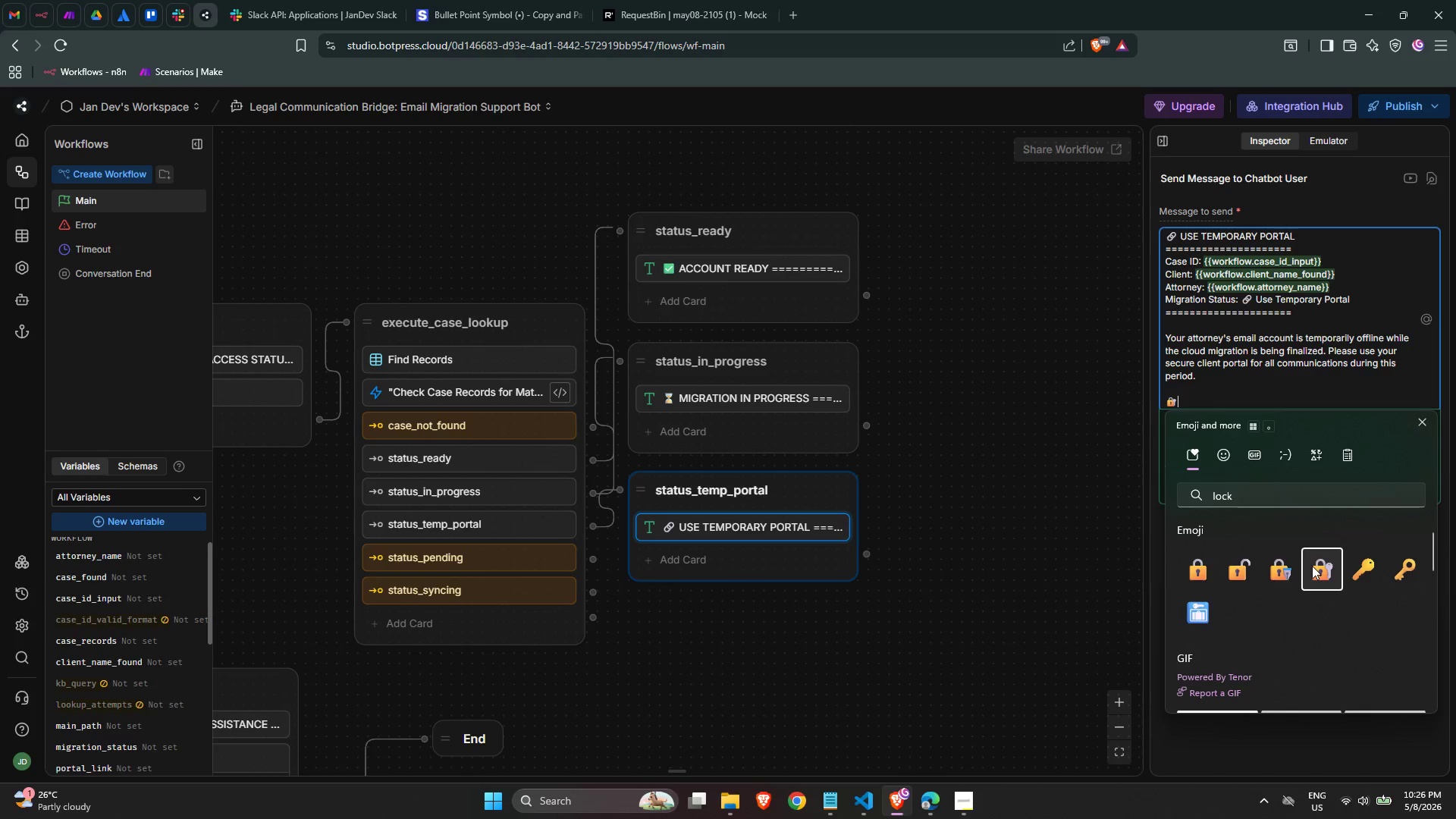 
type( Your dedicated portal link: {{workfl)
 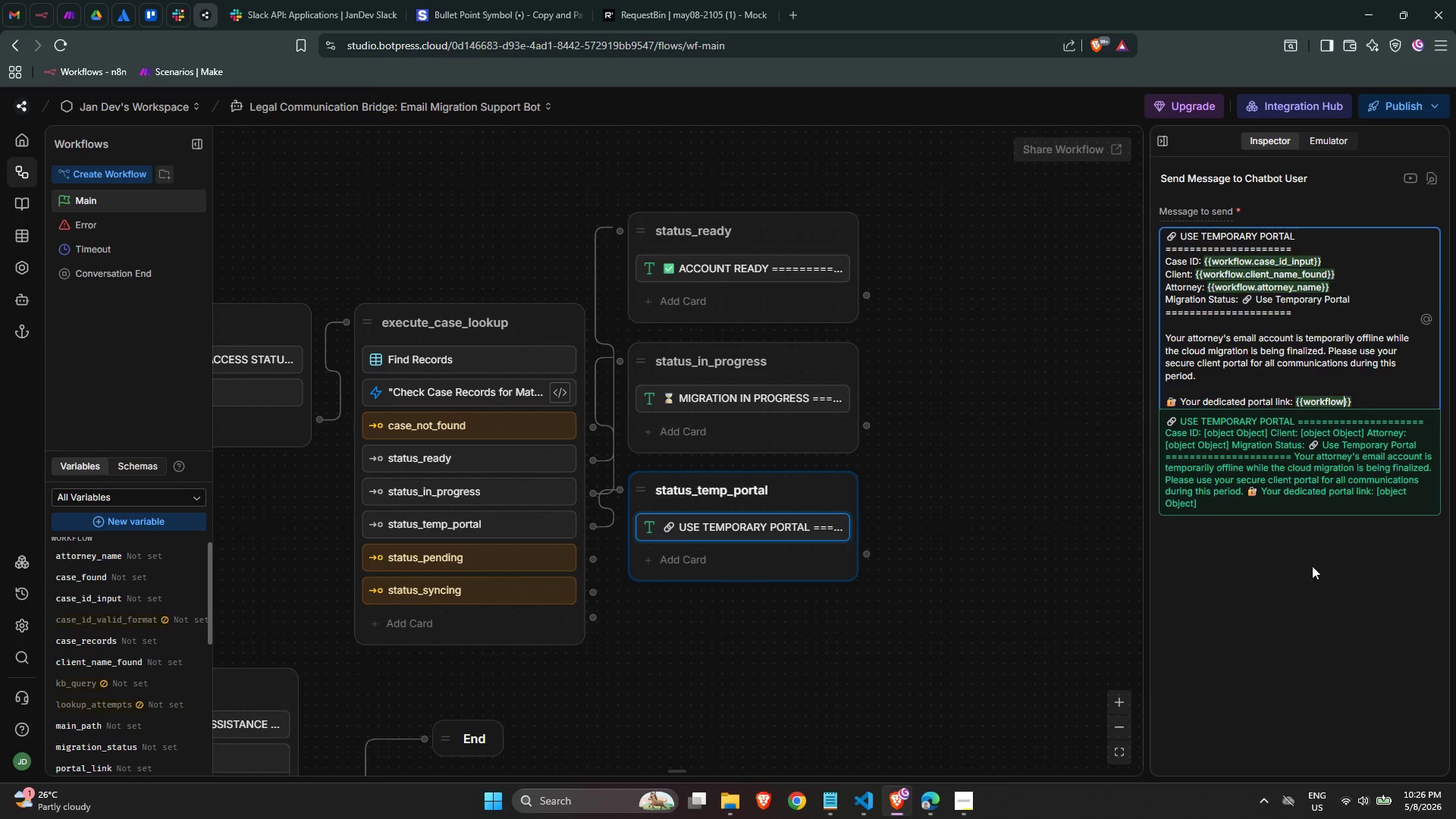 
 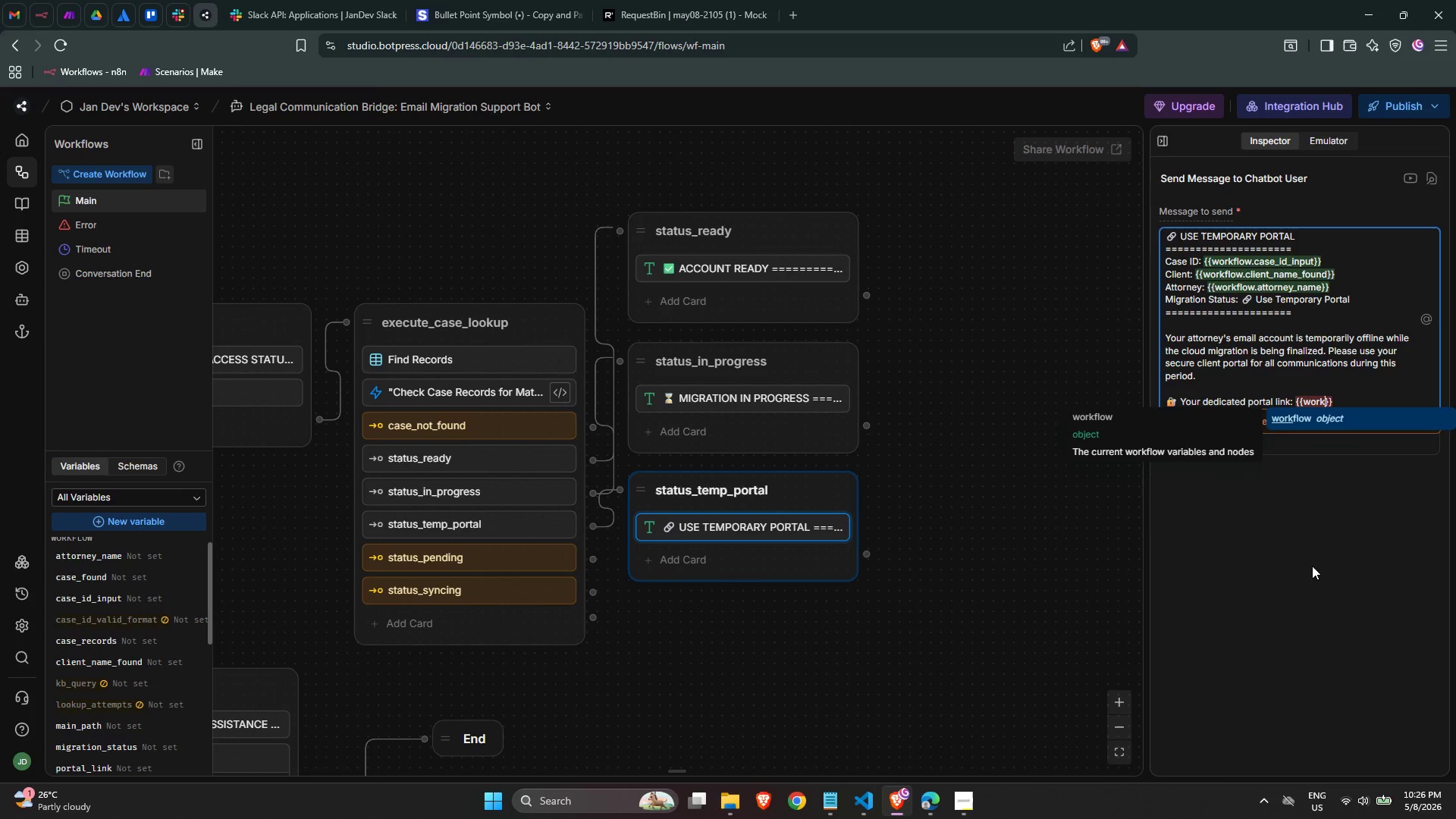 
key(Enter)
 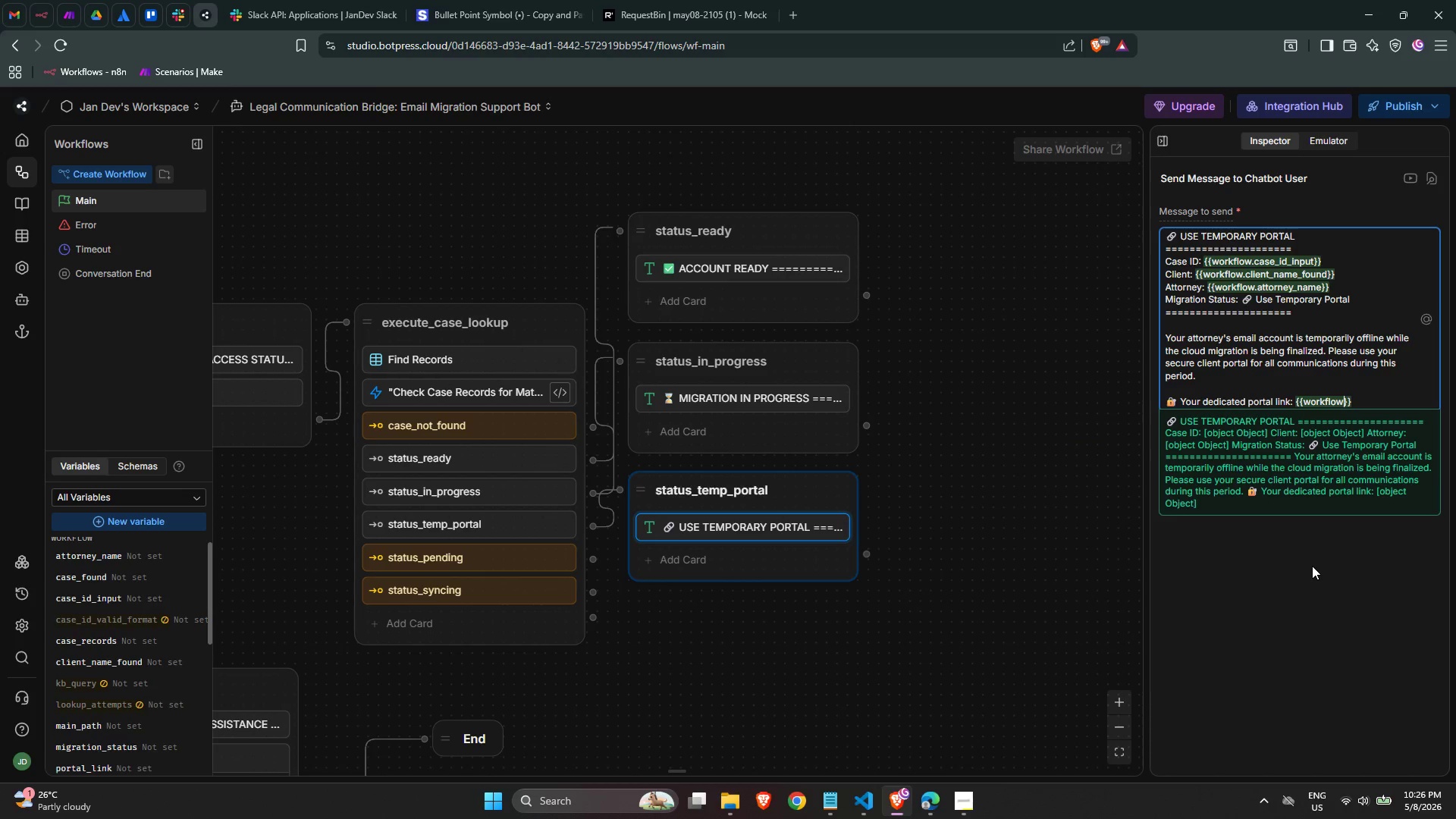 
type(.portal)
 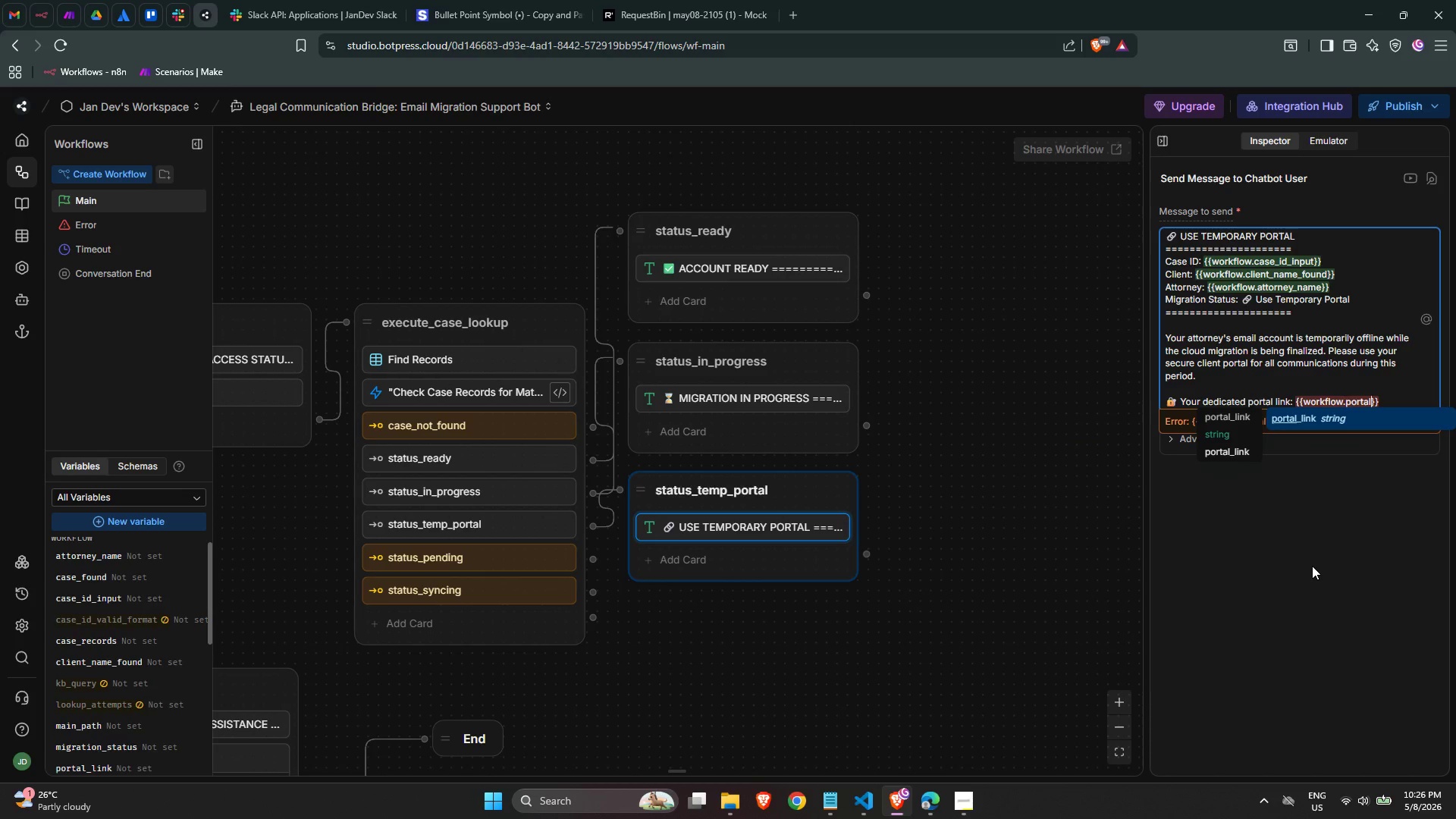 
key(Enter)
 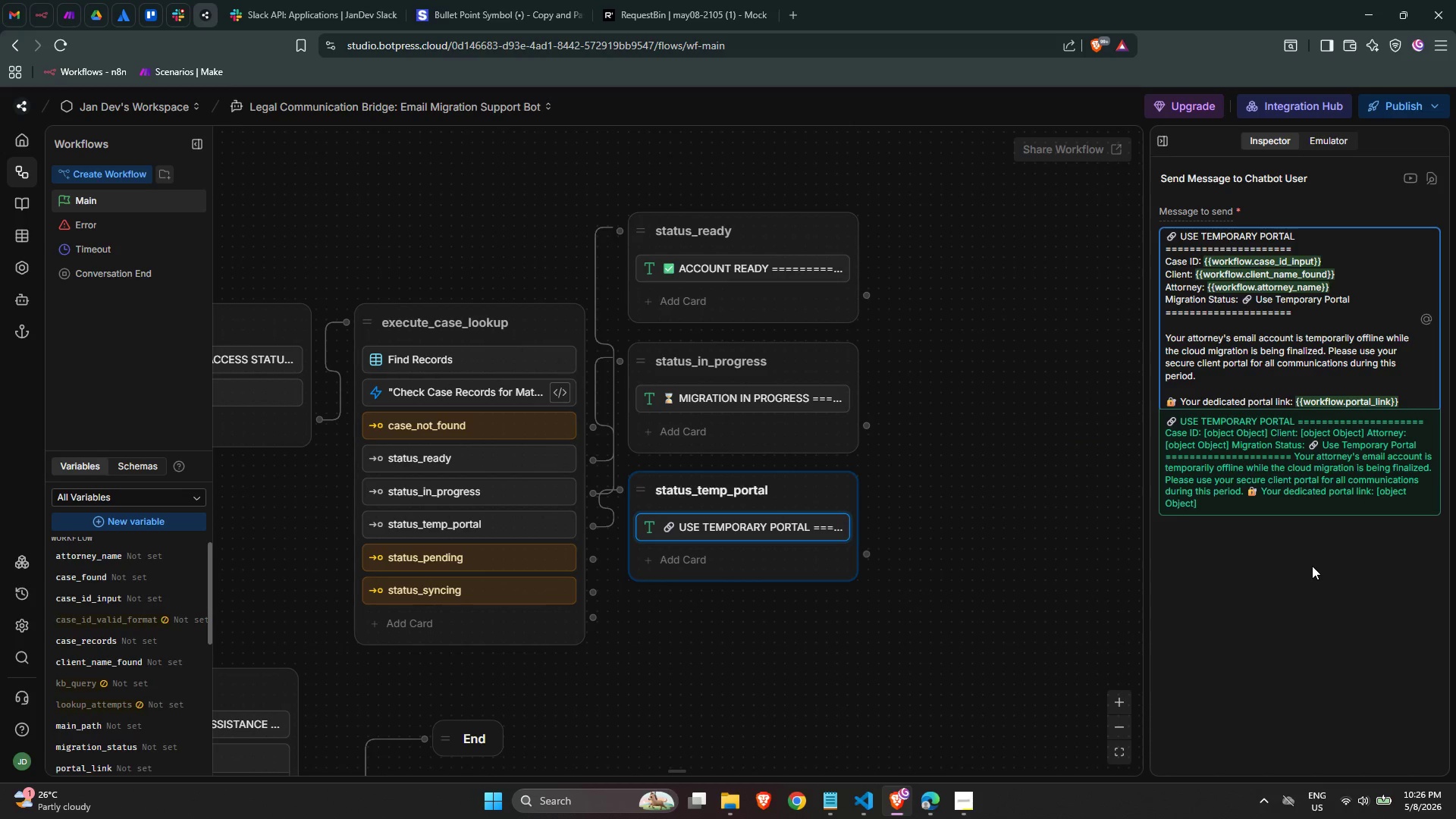 
key(ArrowRight)
 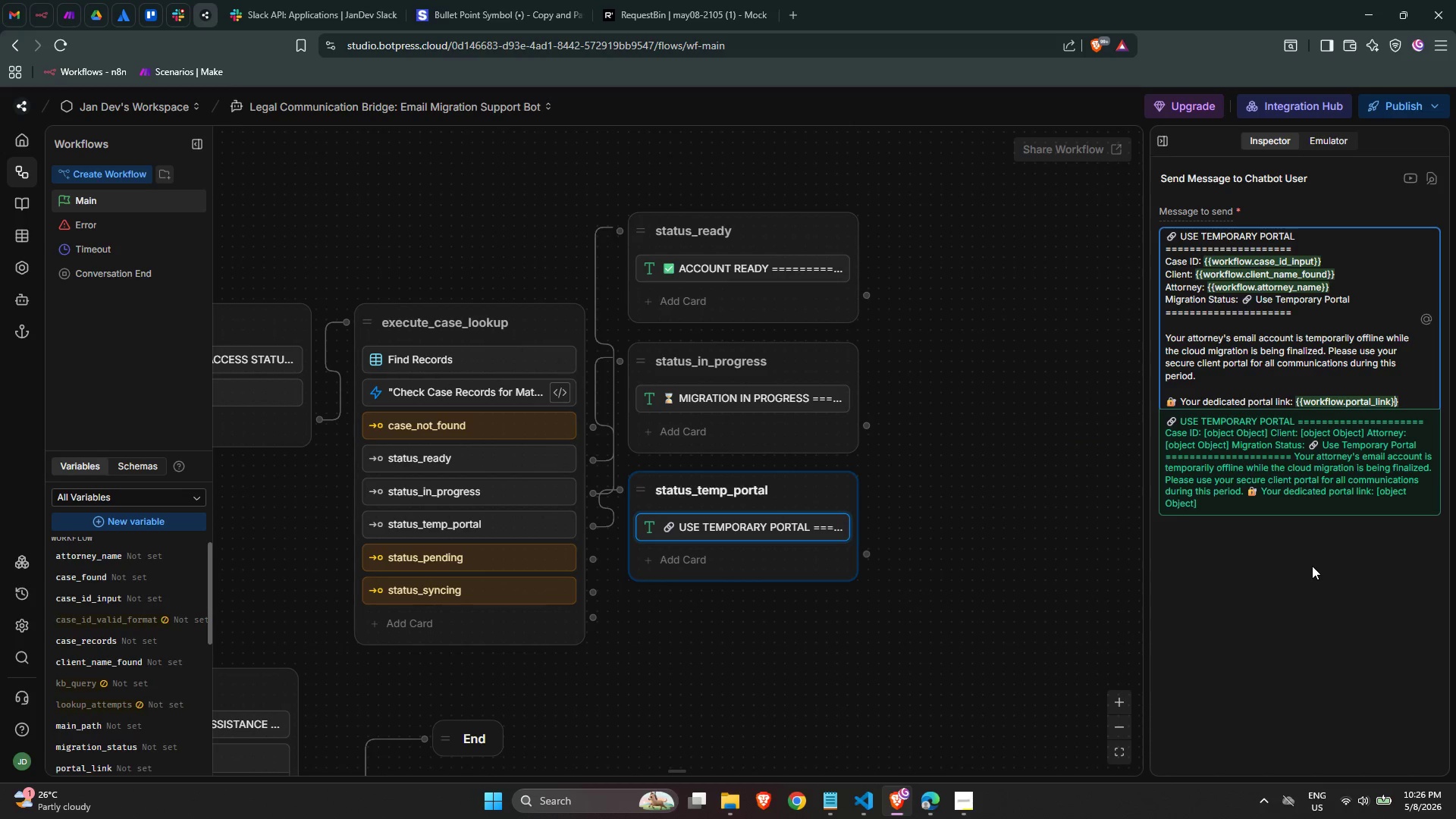 
key(ArrowRight)
 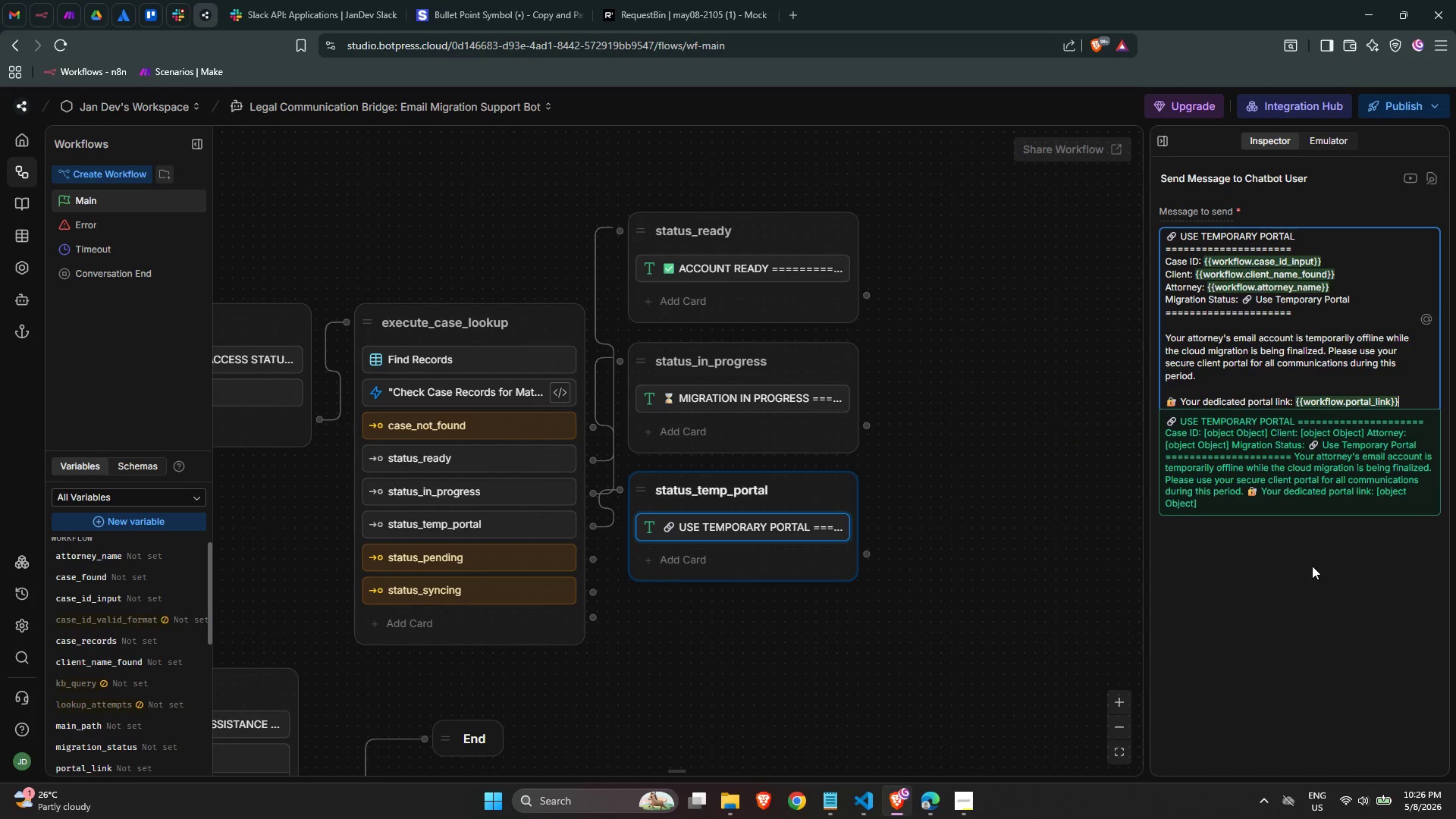 
key(Enter)
 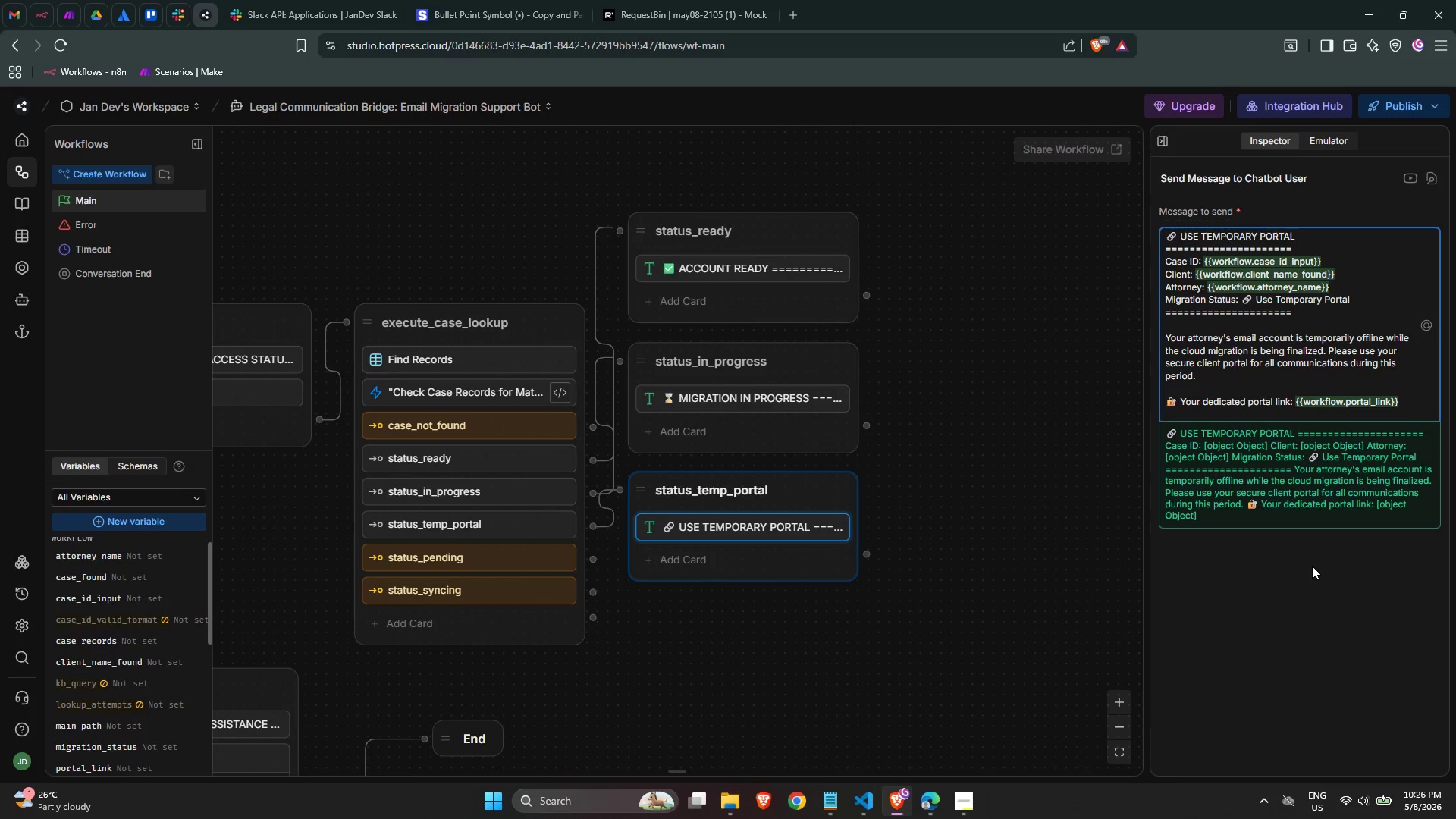 
key(Enter)
 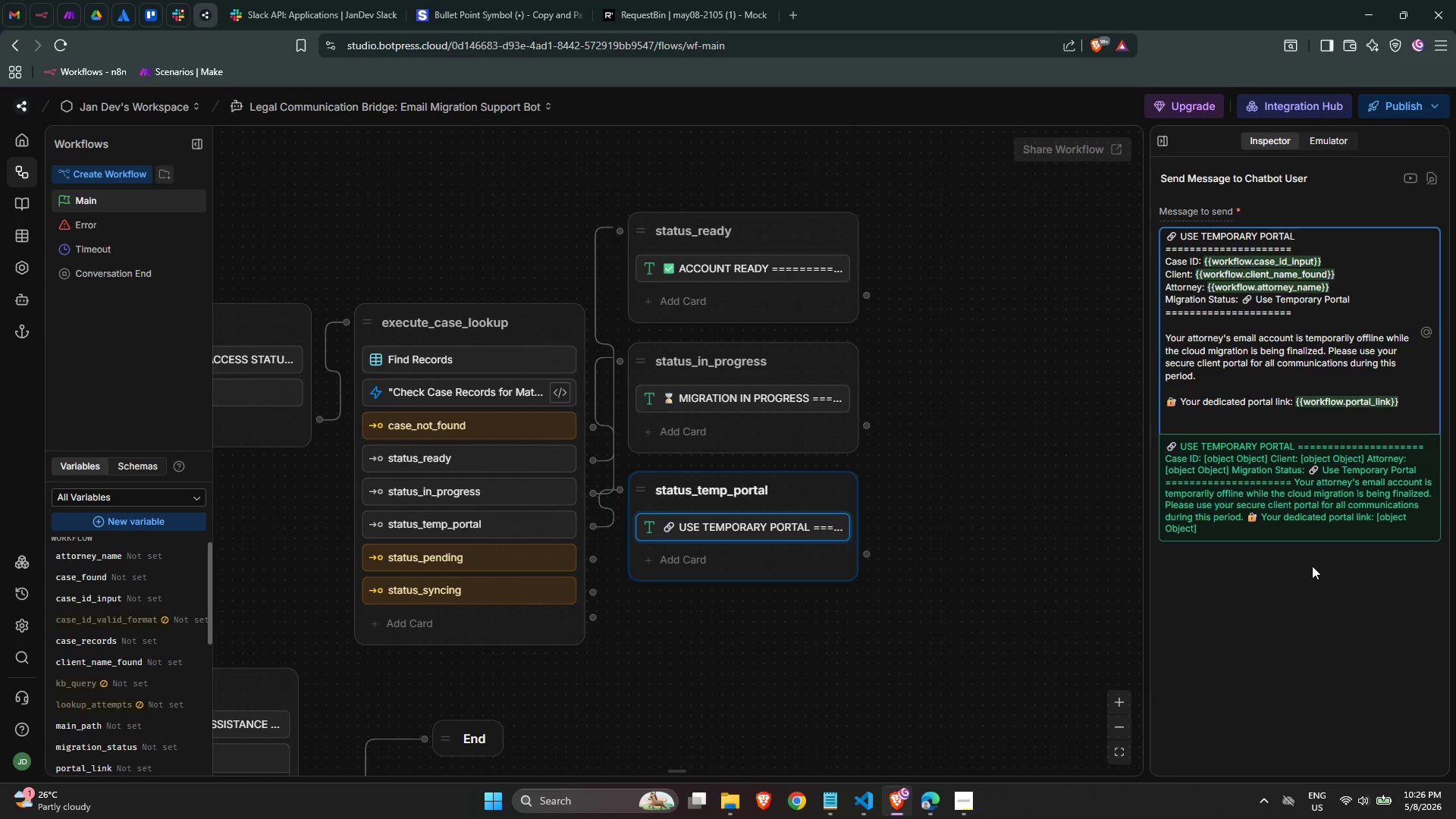 
key(Backspace)
 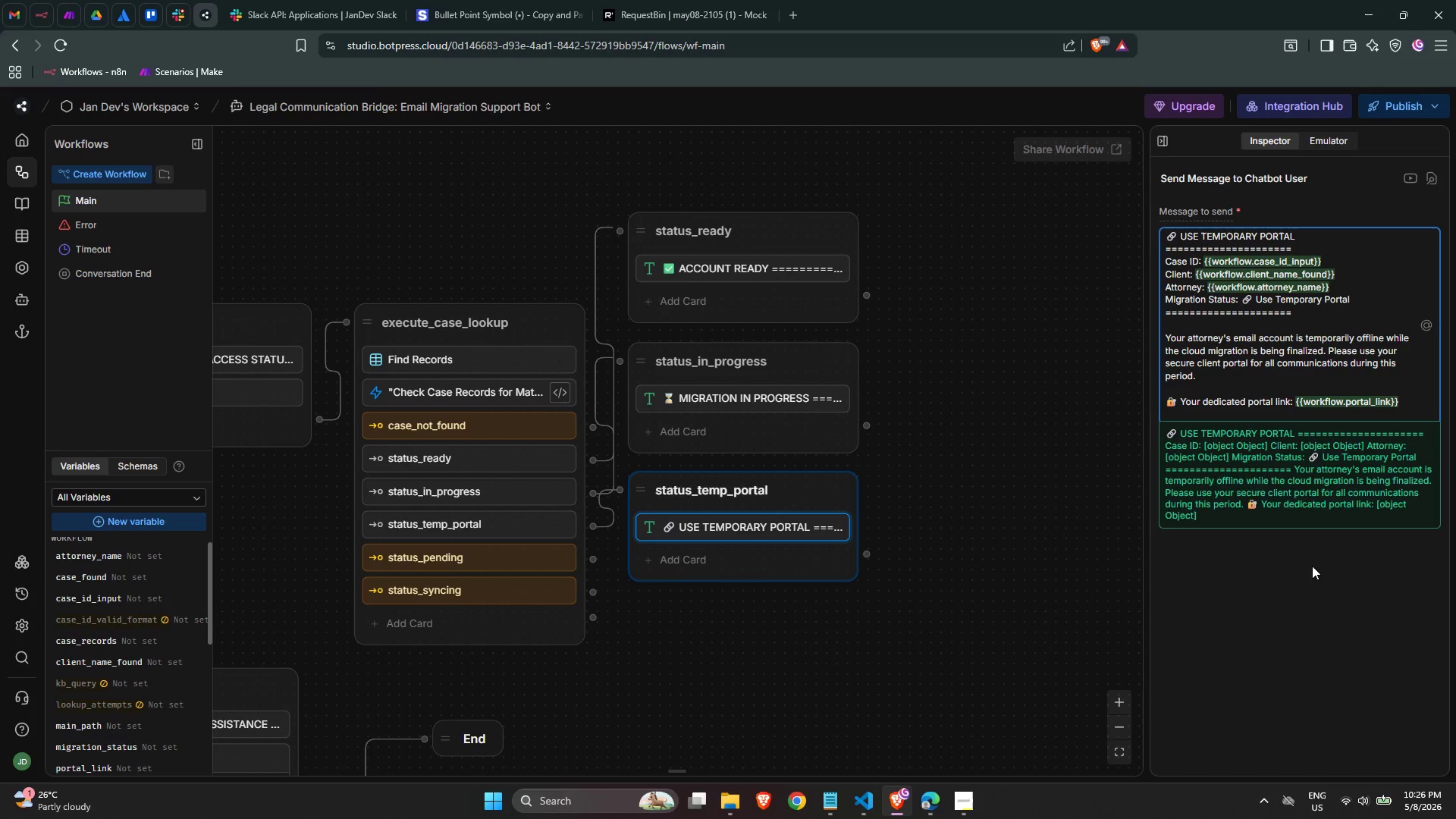 
key(Enter)
 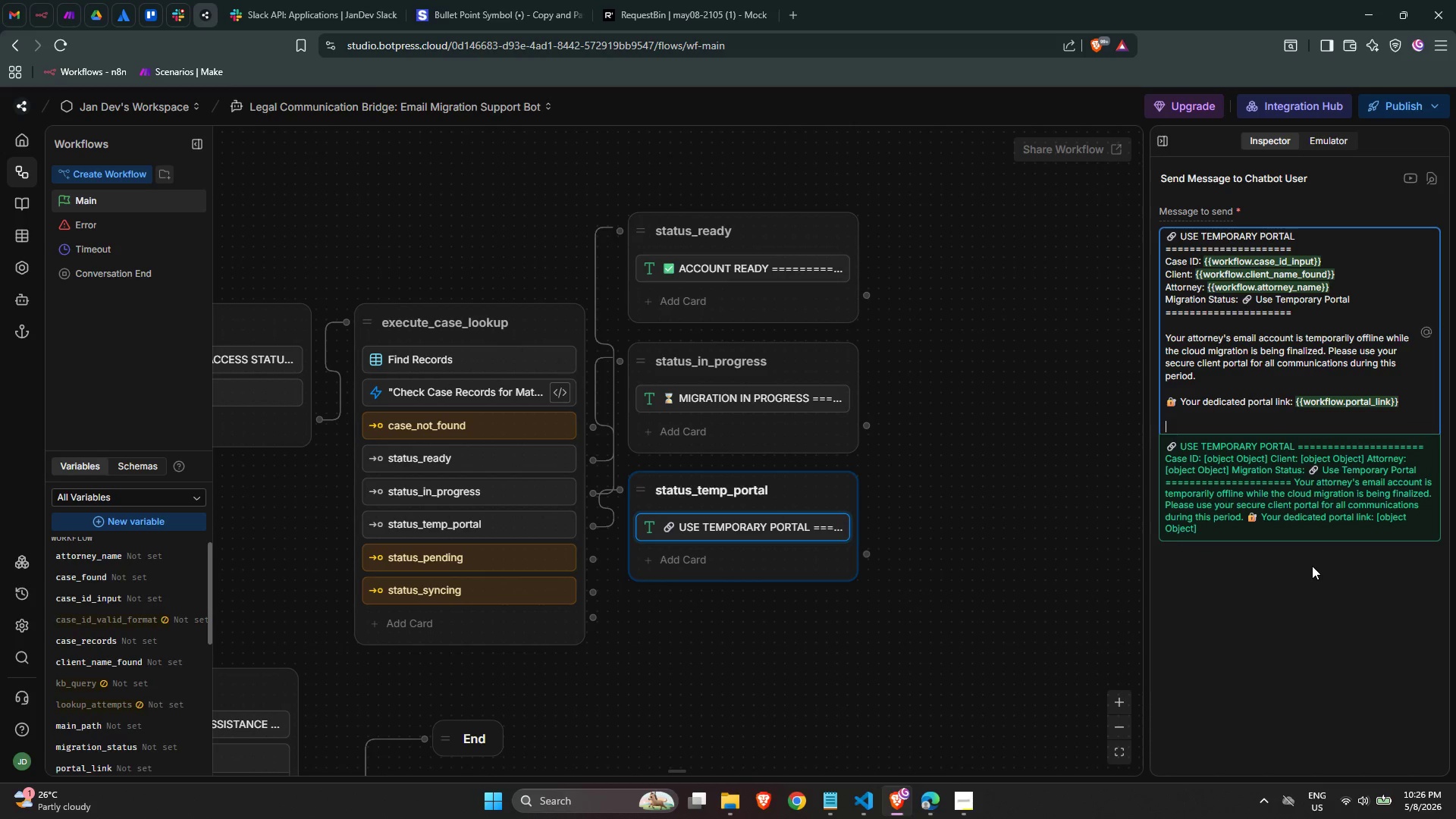 
type(Through the portal)
 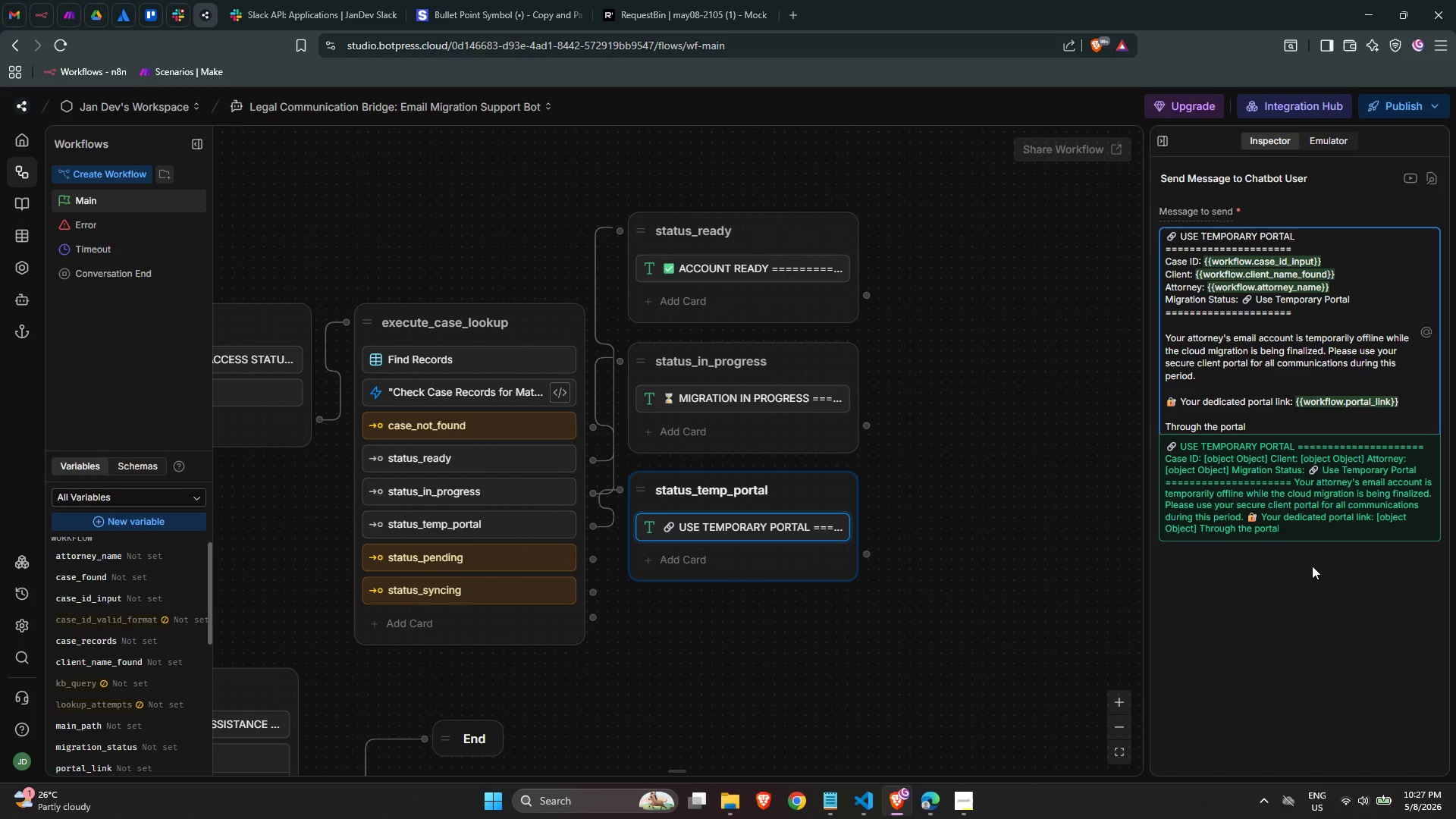 
wait(7.84)
 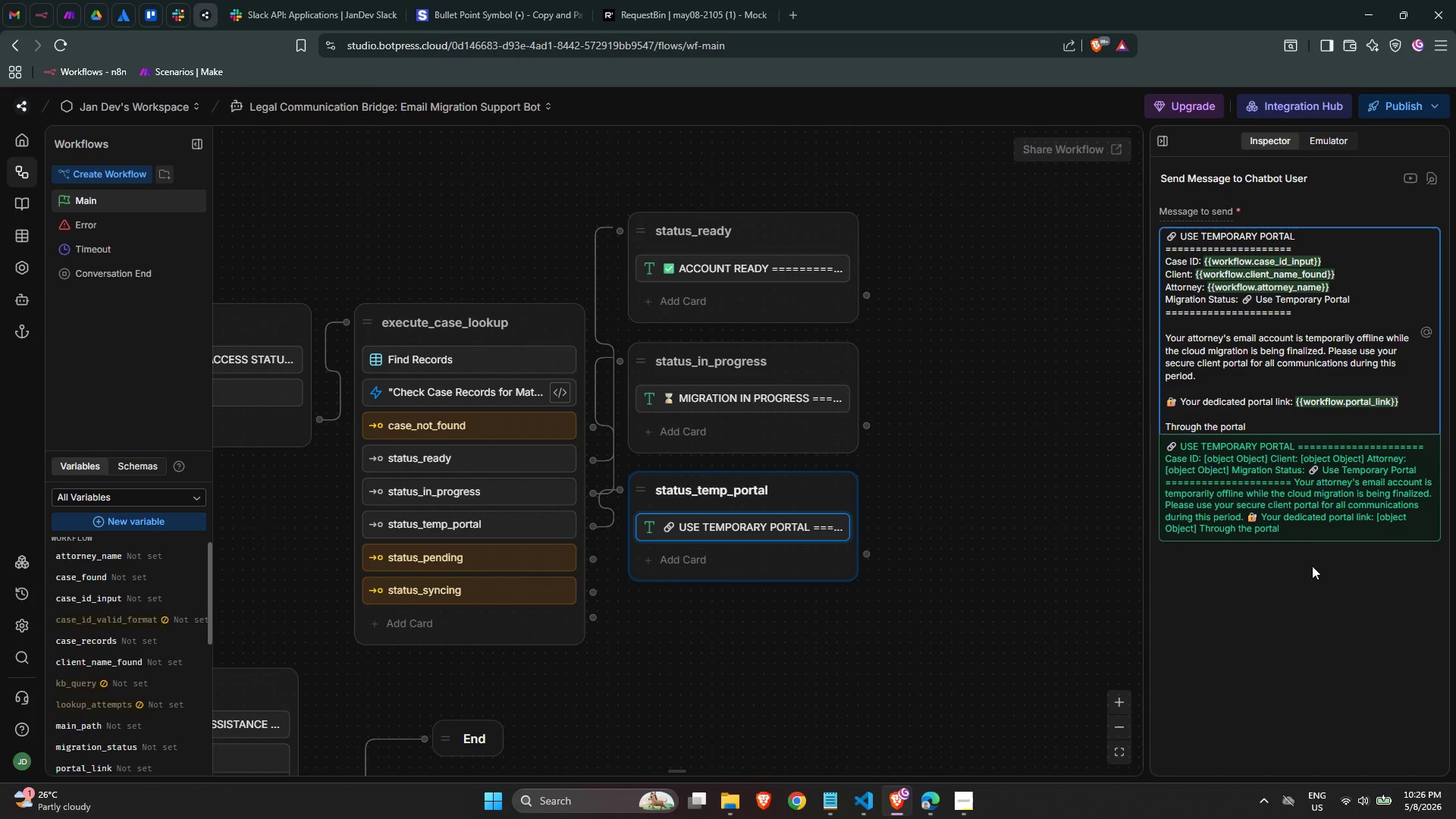 
type( you can:)
 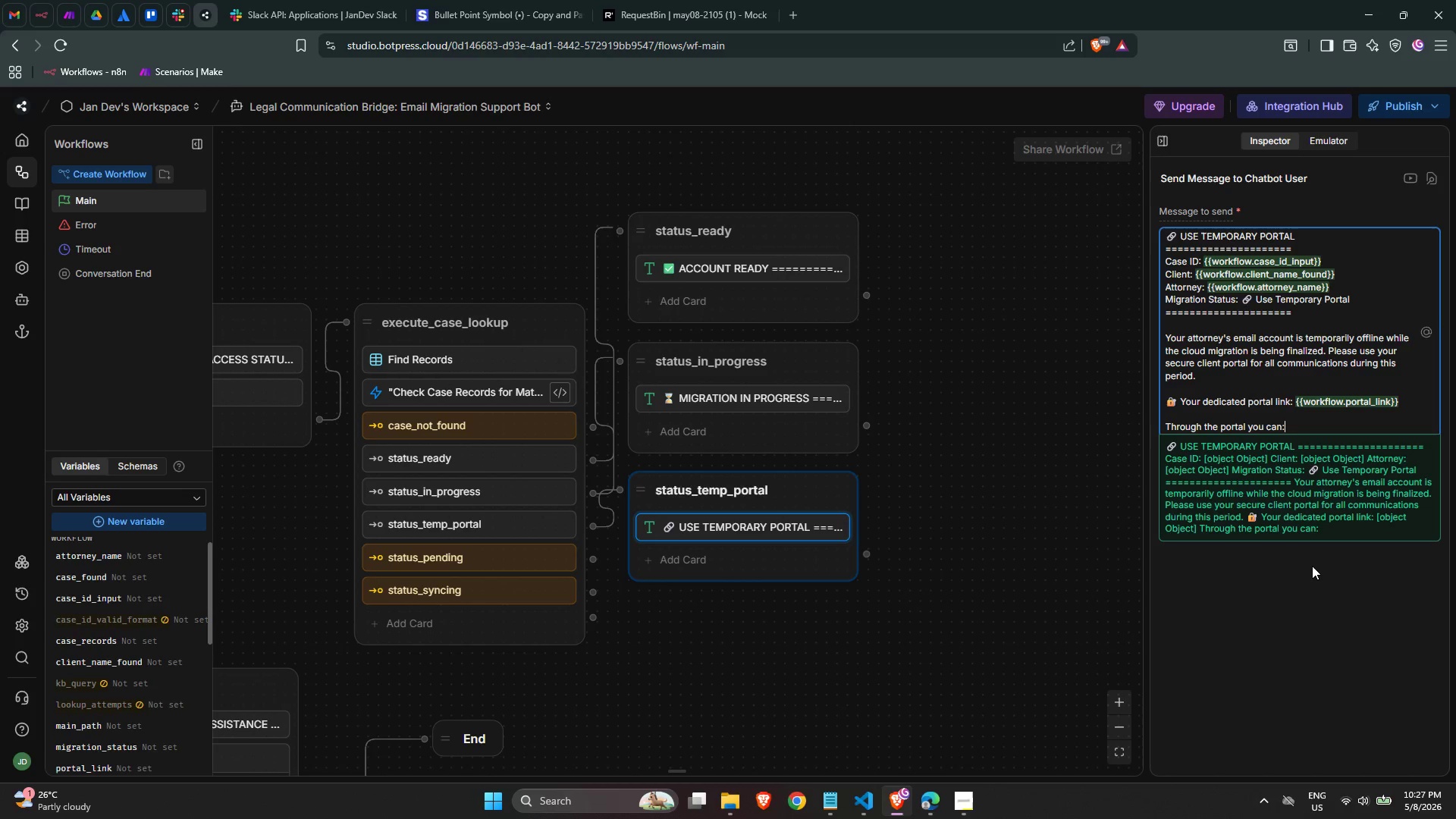 
key(Enter)
 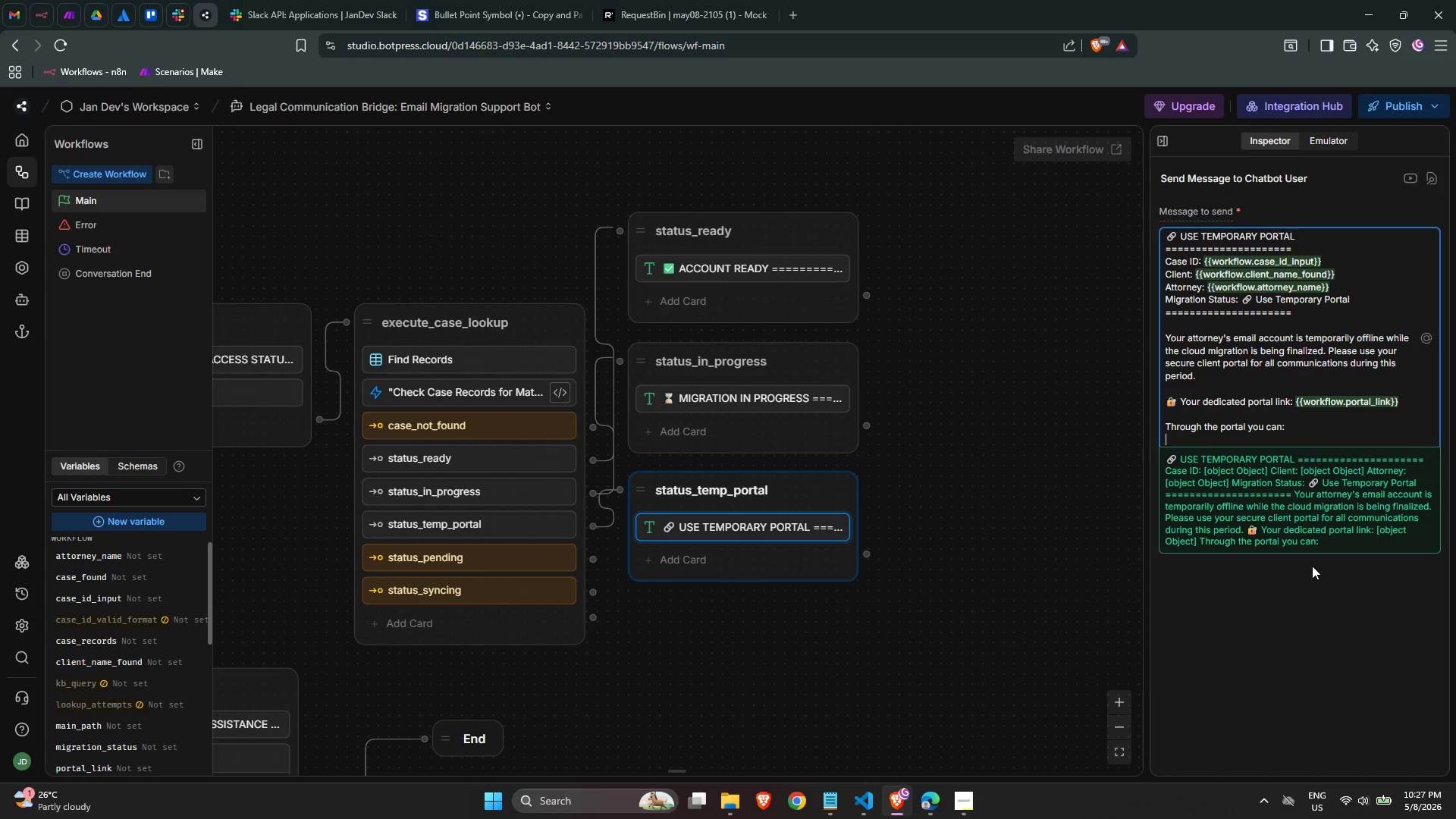 
wait(8.22)
 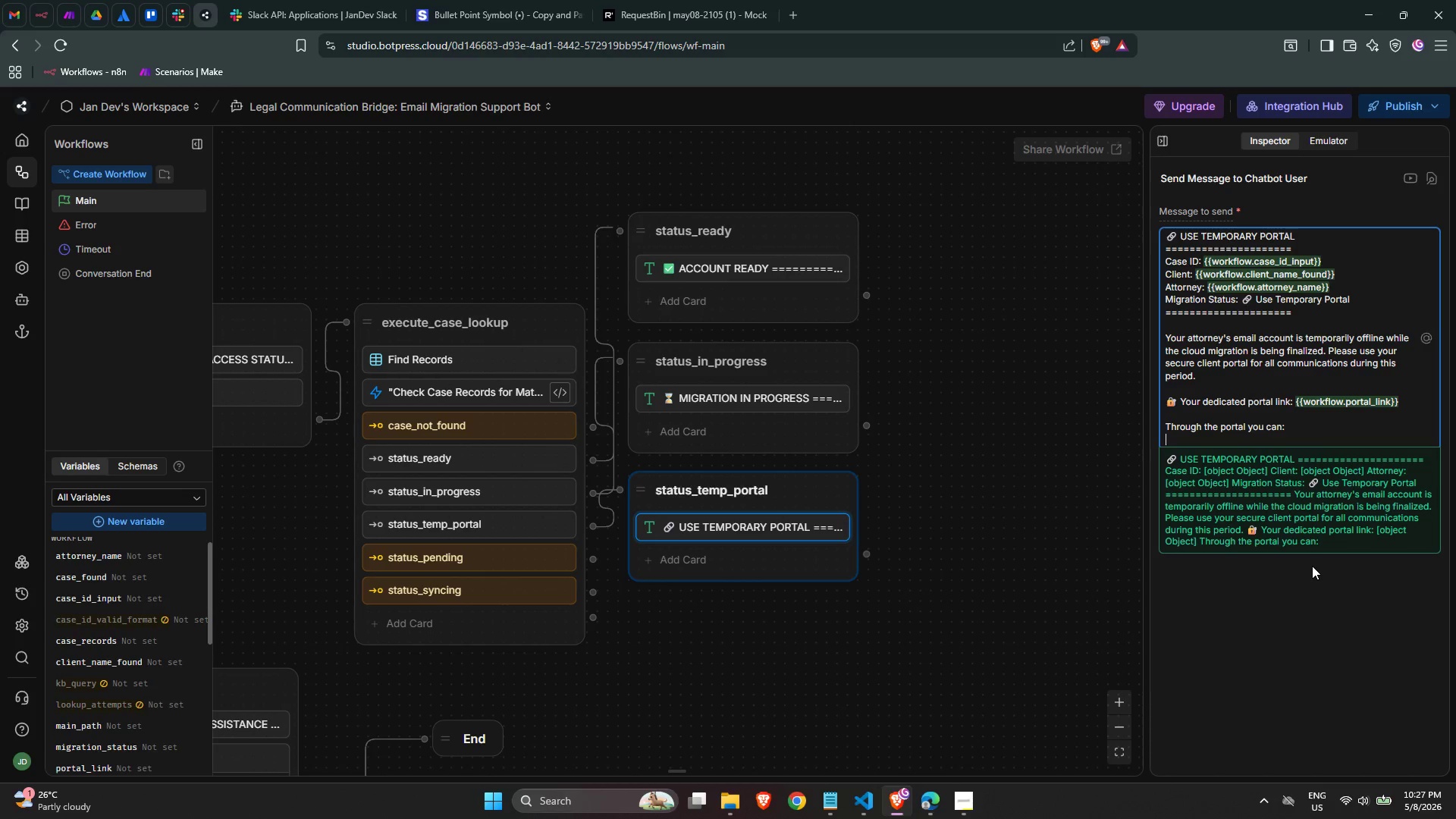 
left_click([472, 12])
 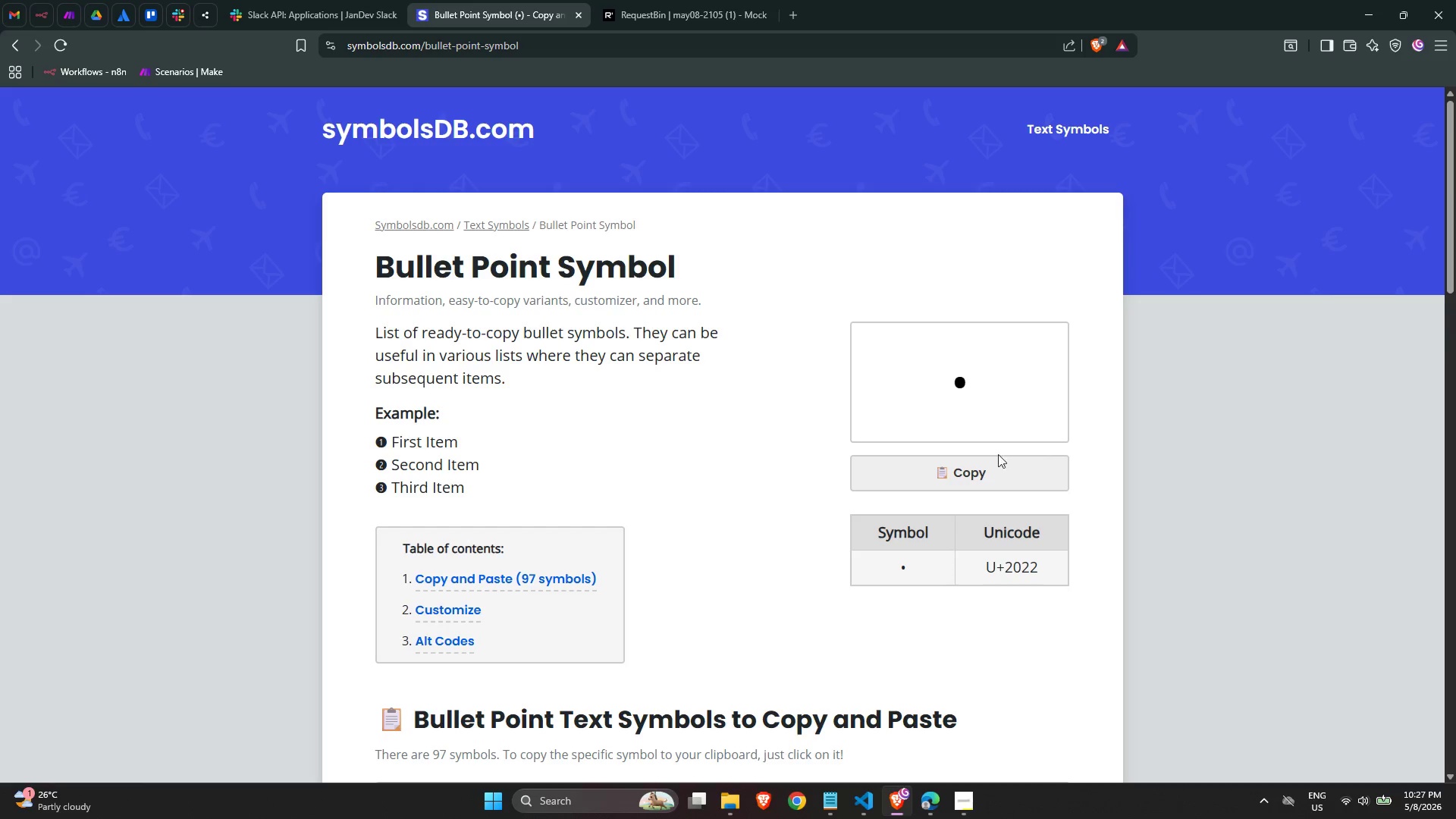 
left_click([990, 461])
 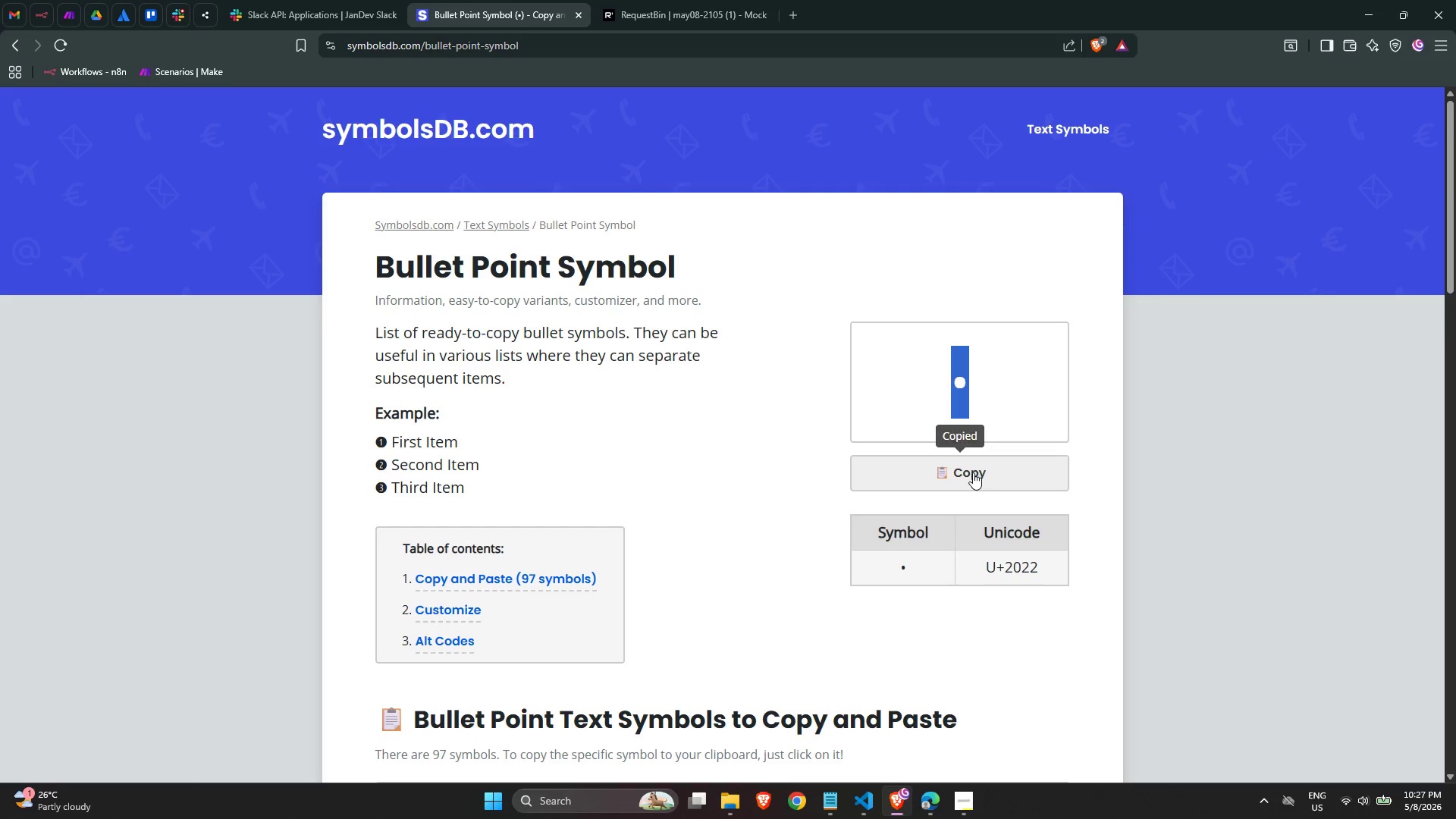 
left_click([973, 472])
 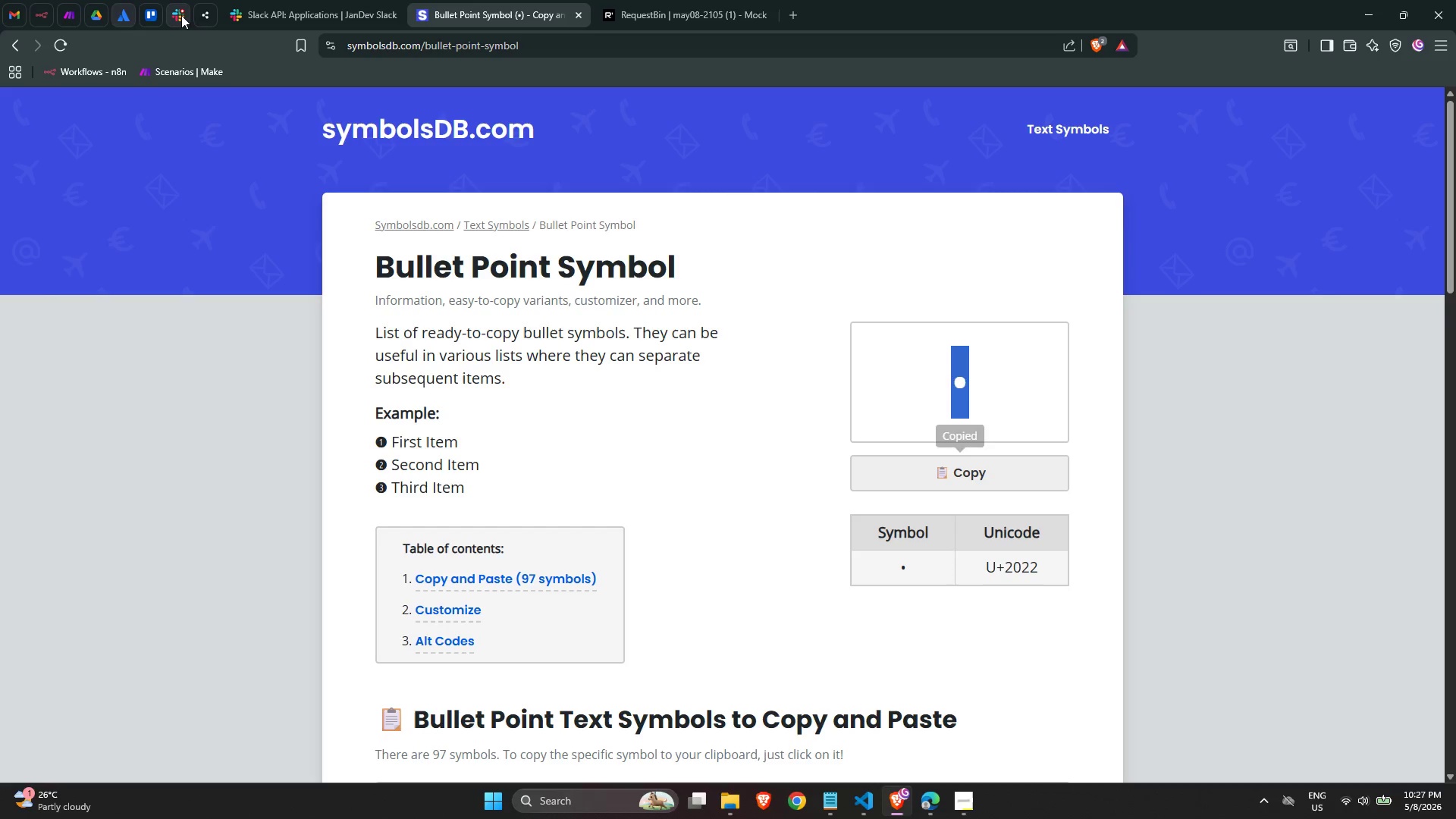 
left_click([199, 20])
 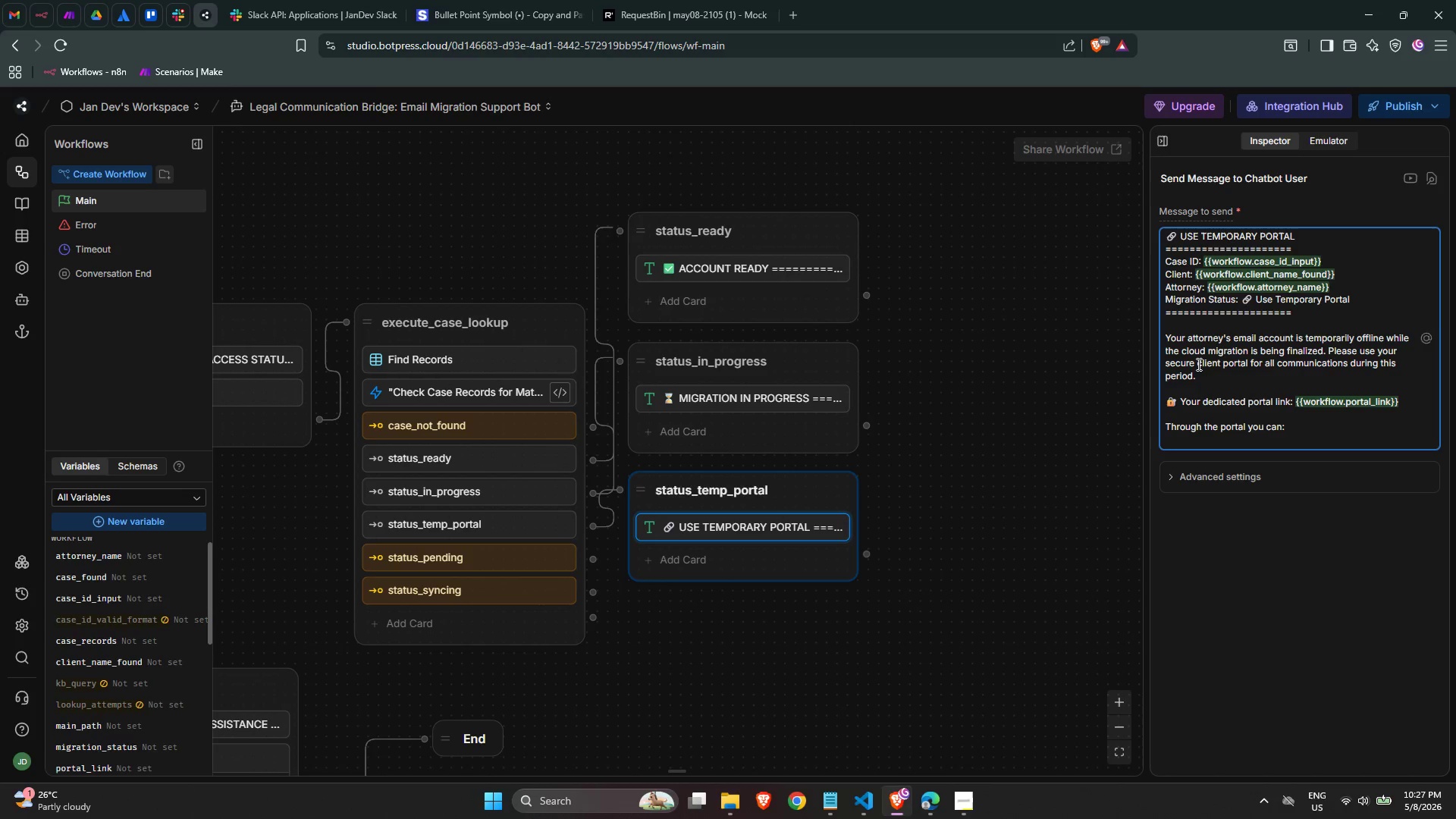 
key(Control+V)
 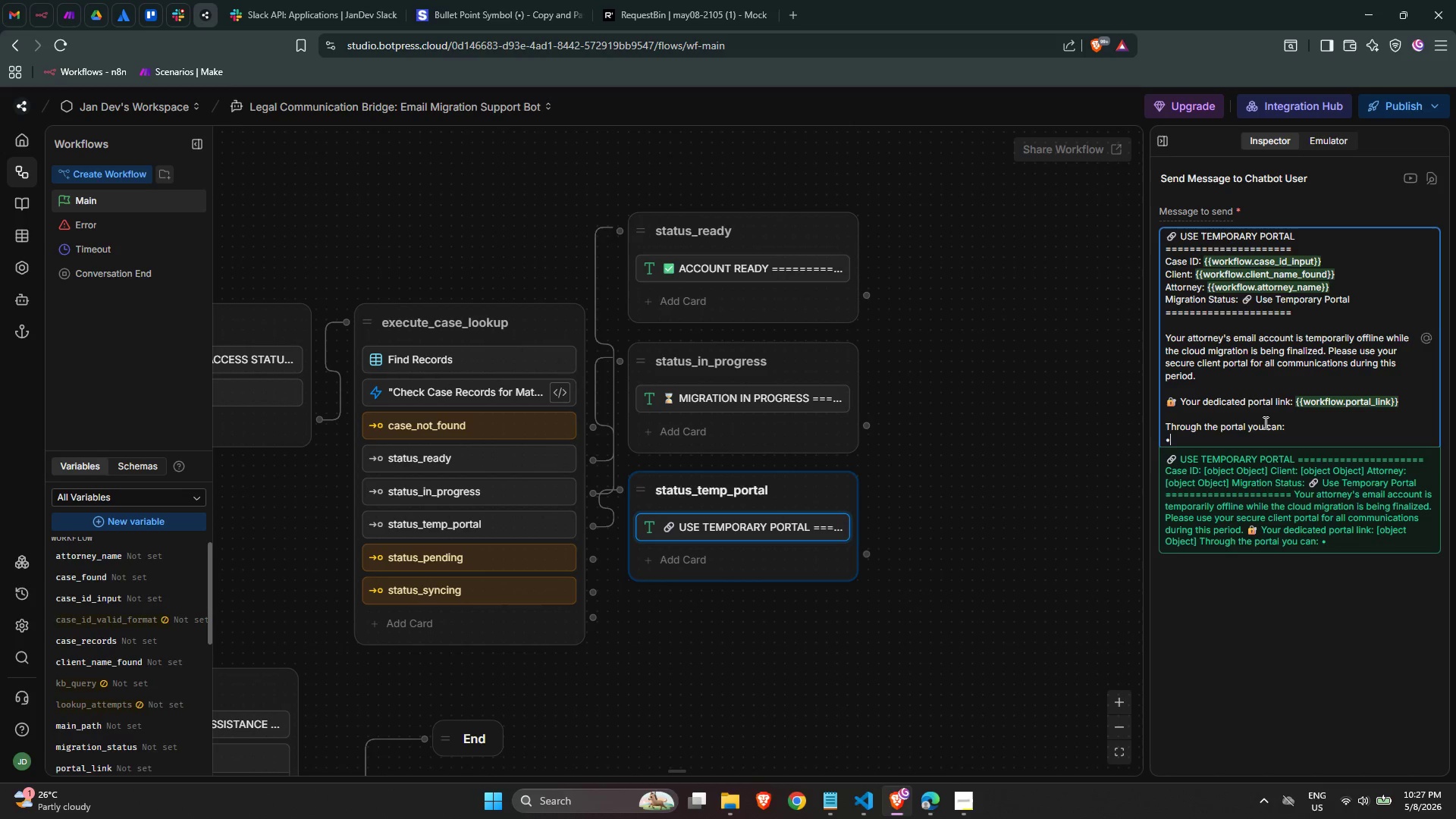 
type( Send a message directly ti)
key(Backspace)
type(o )
 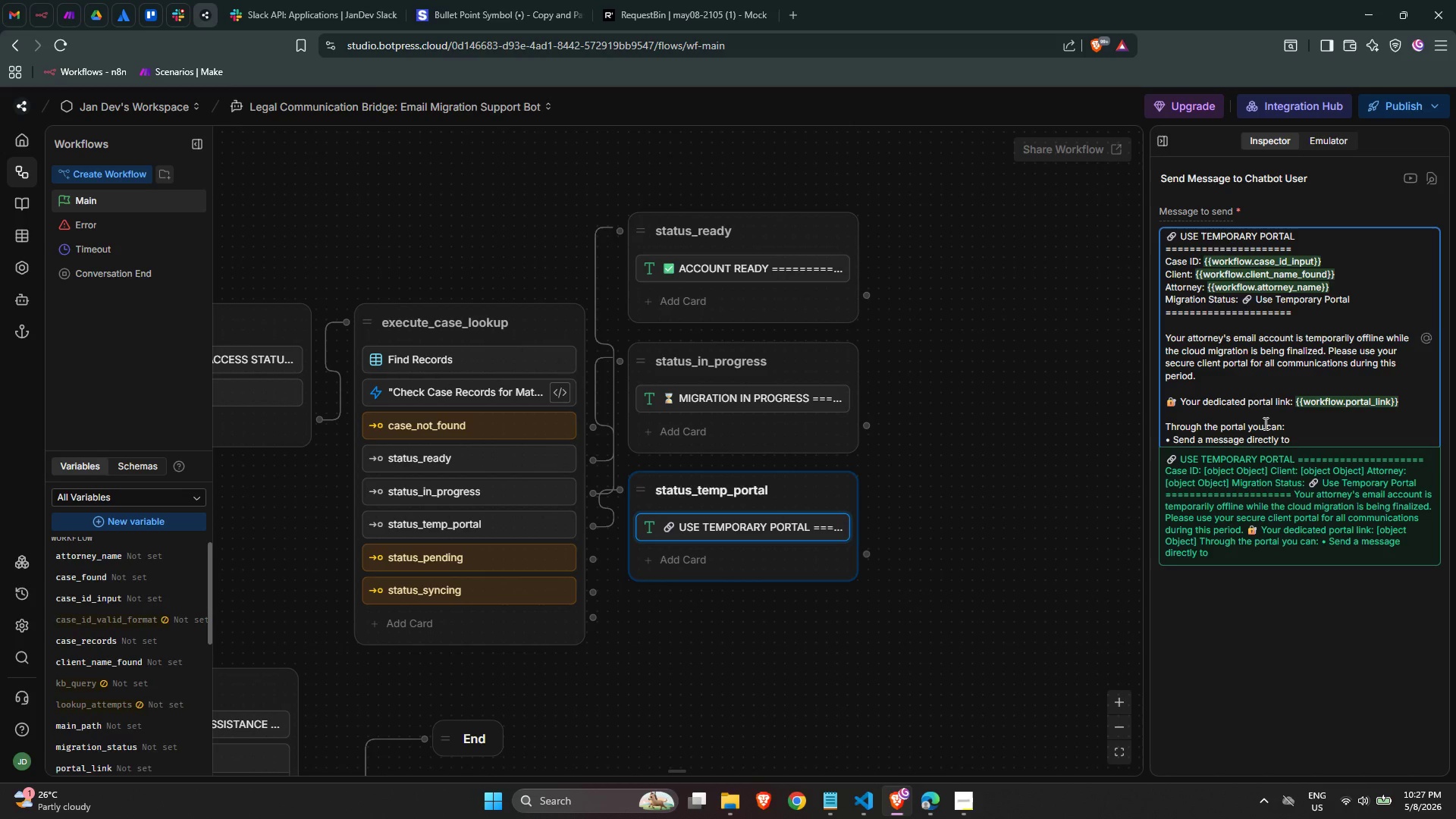 
type({{workfl)
 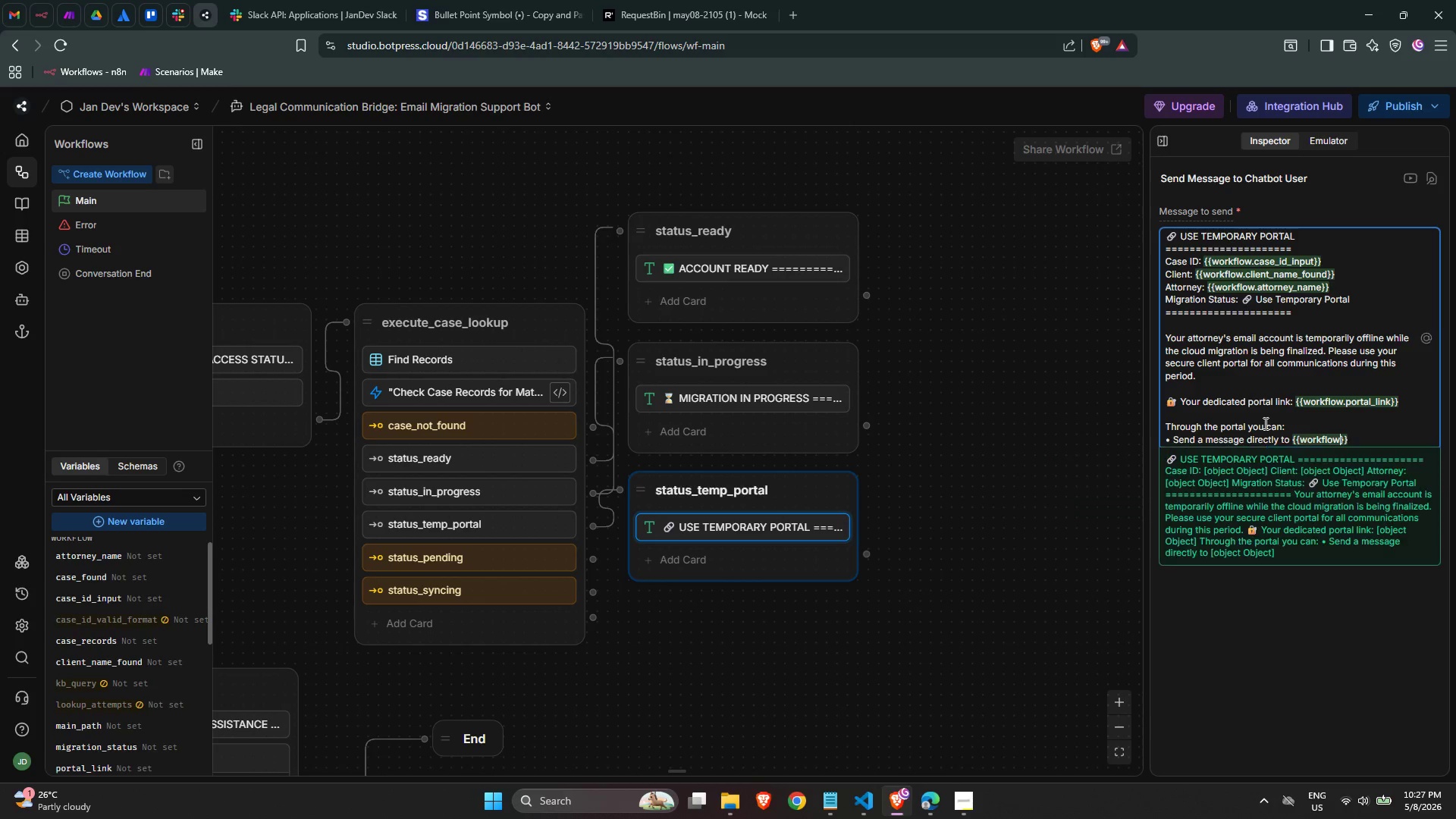 
key(Enter)
 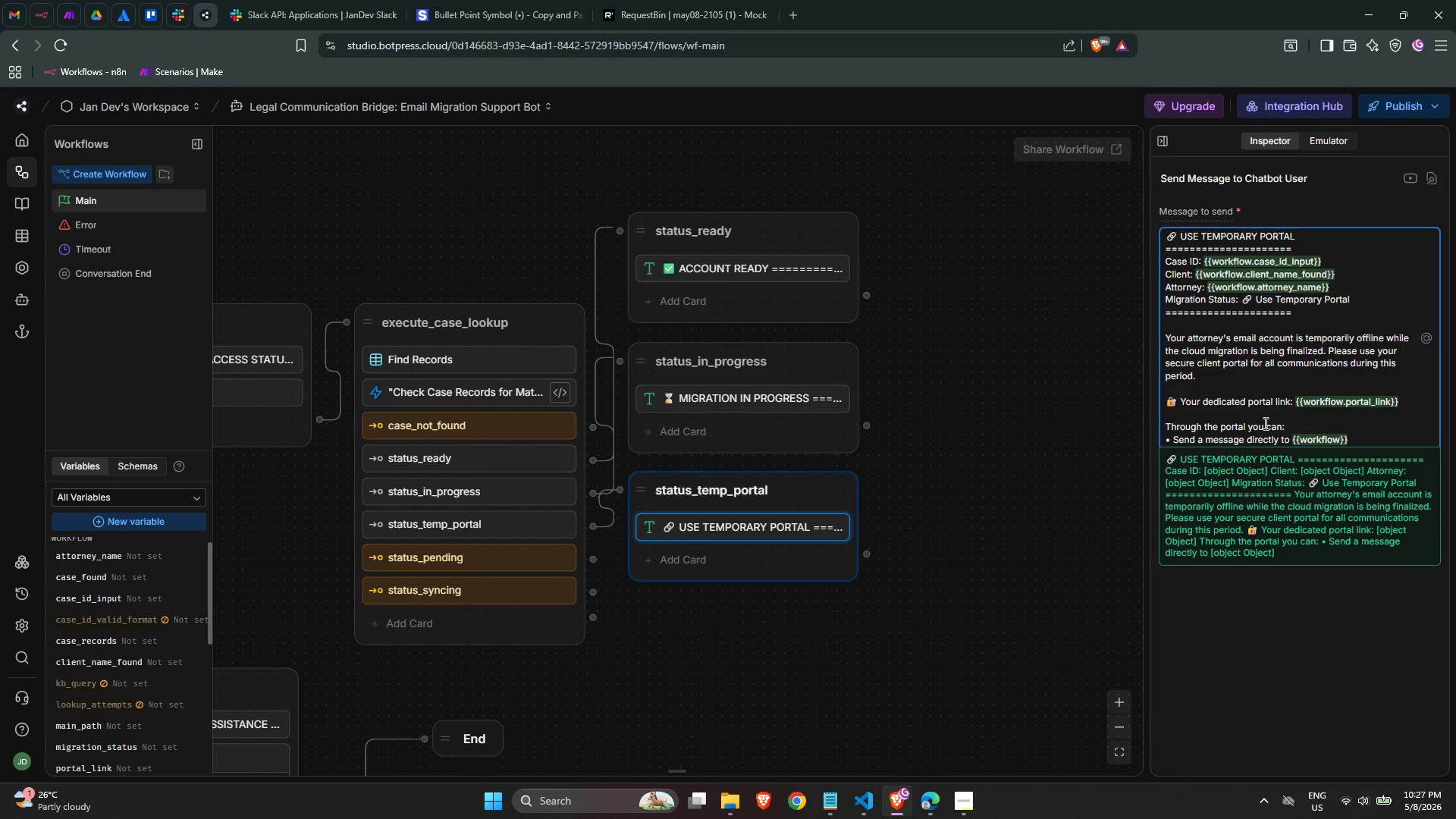 
type(.atto)
 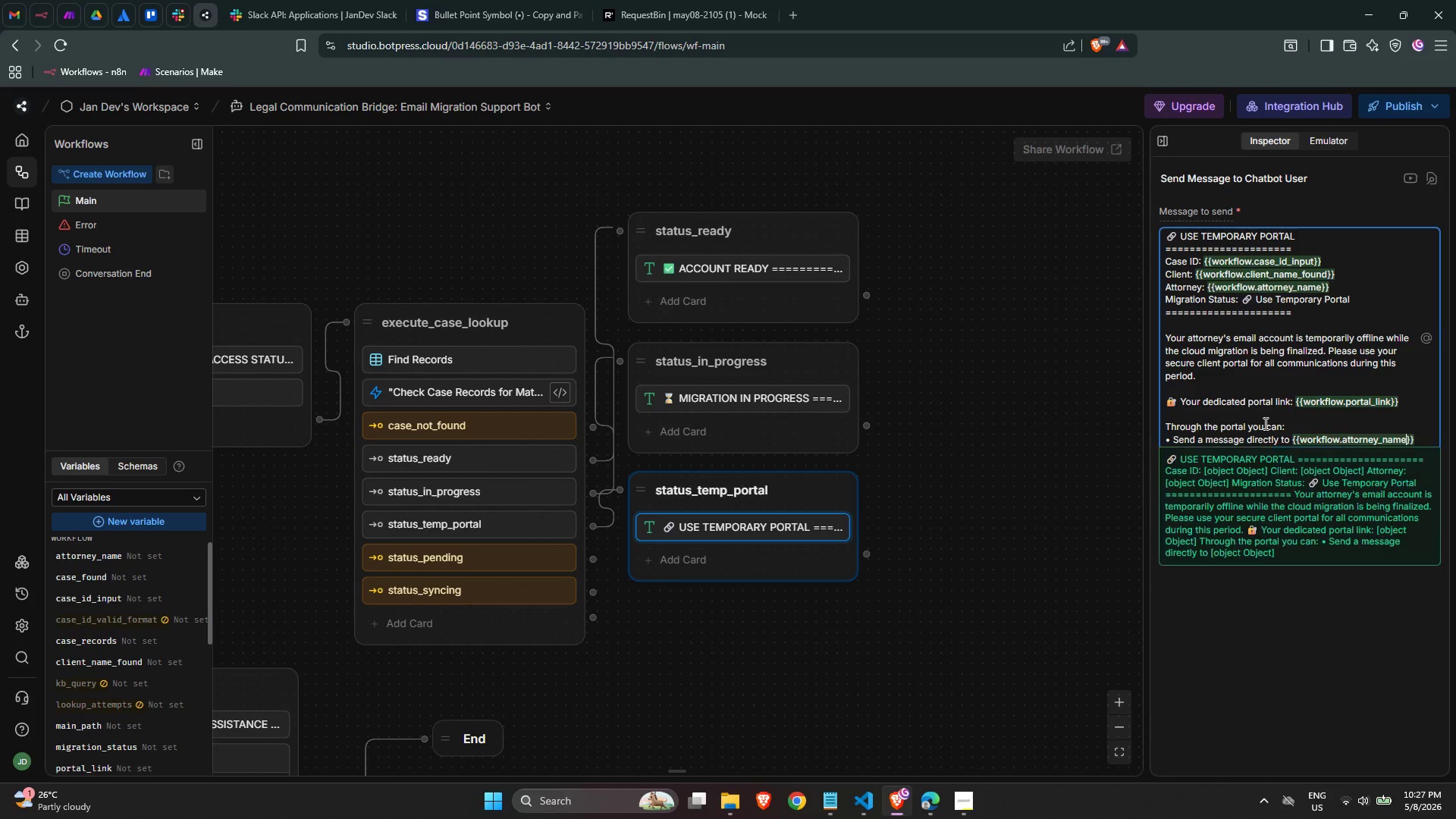 
key(Enter)
 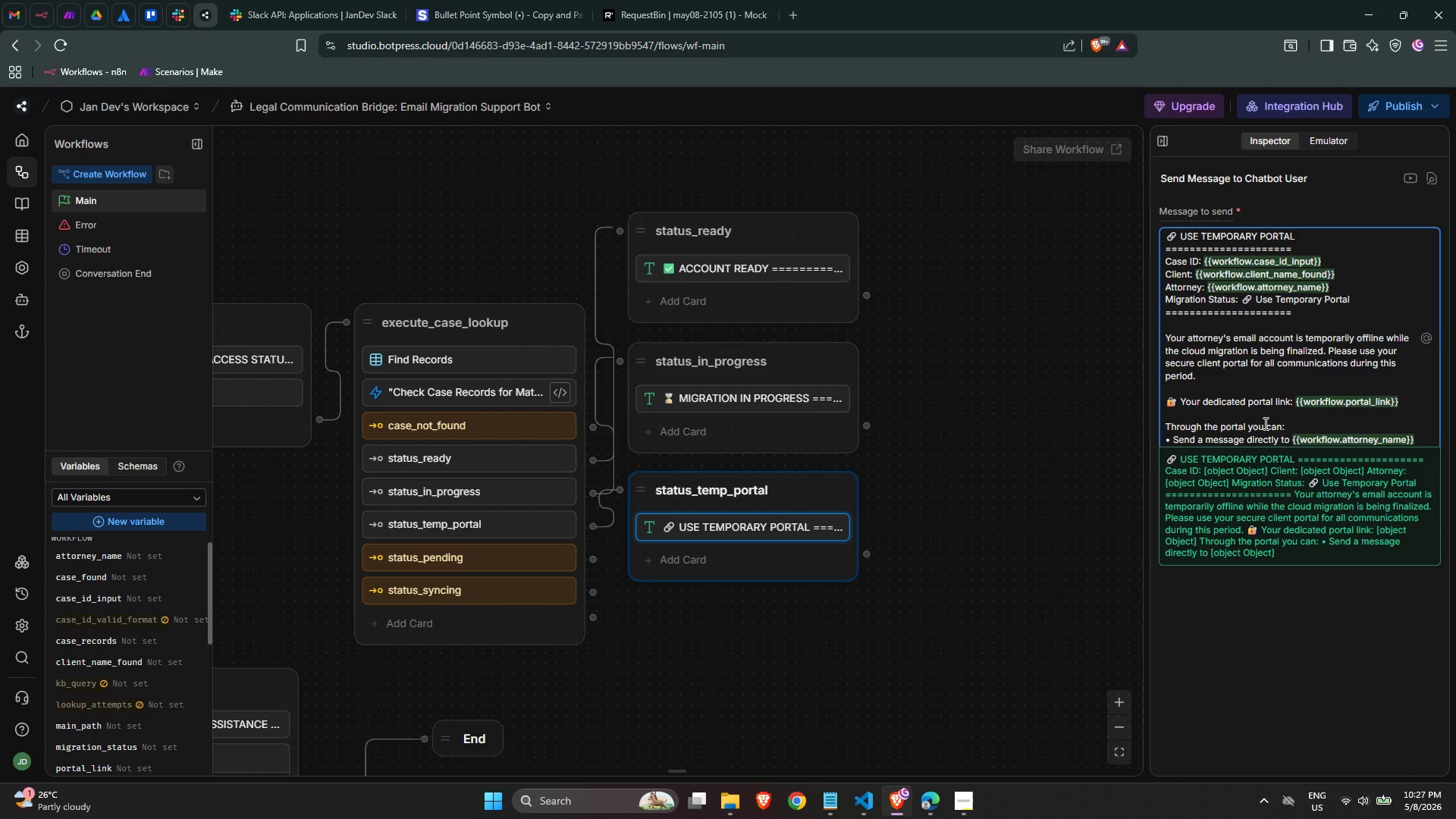 
wait(7.97)
 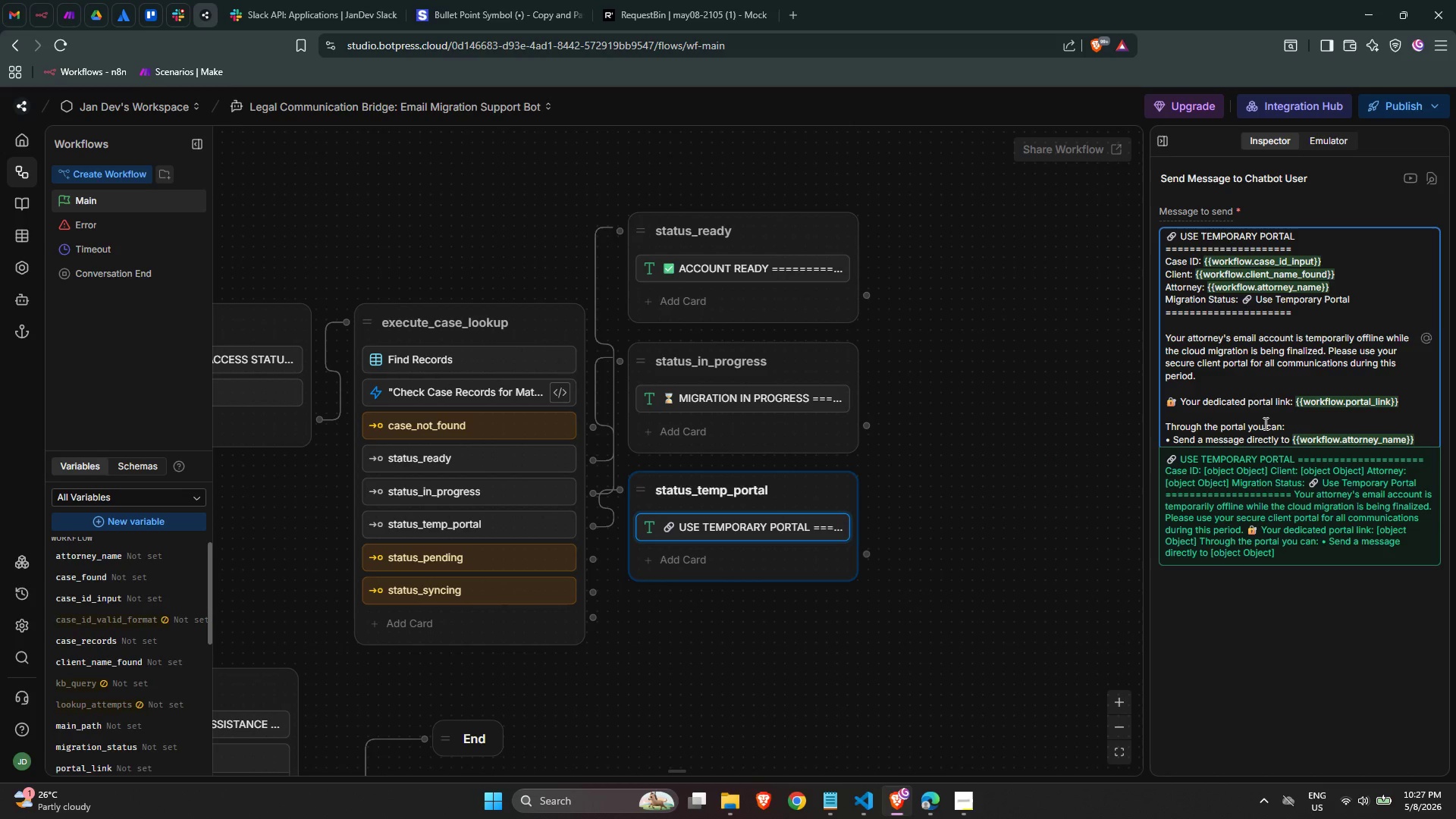 
key(ArrowRight)
 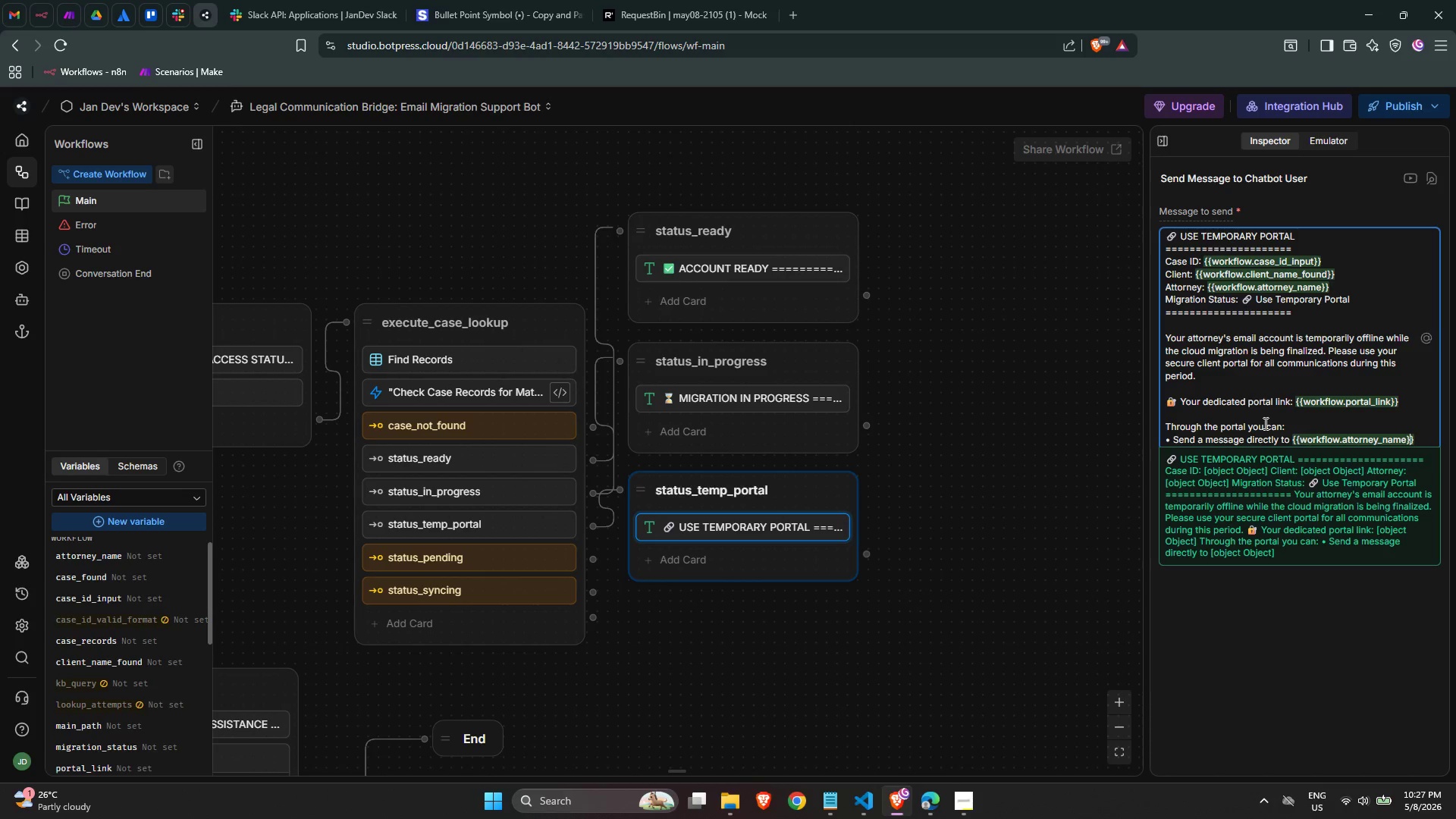 
key(ArrowRight)
 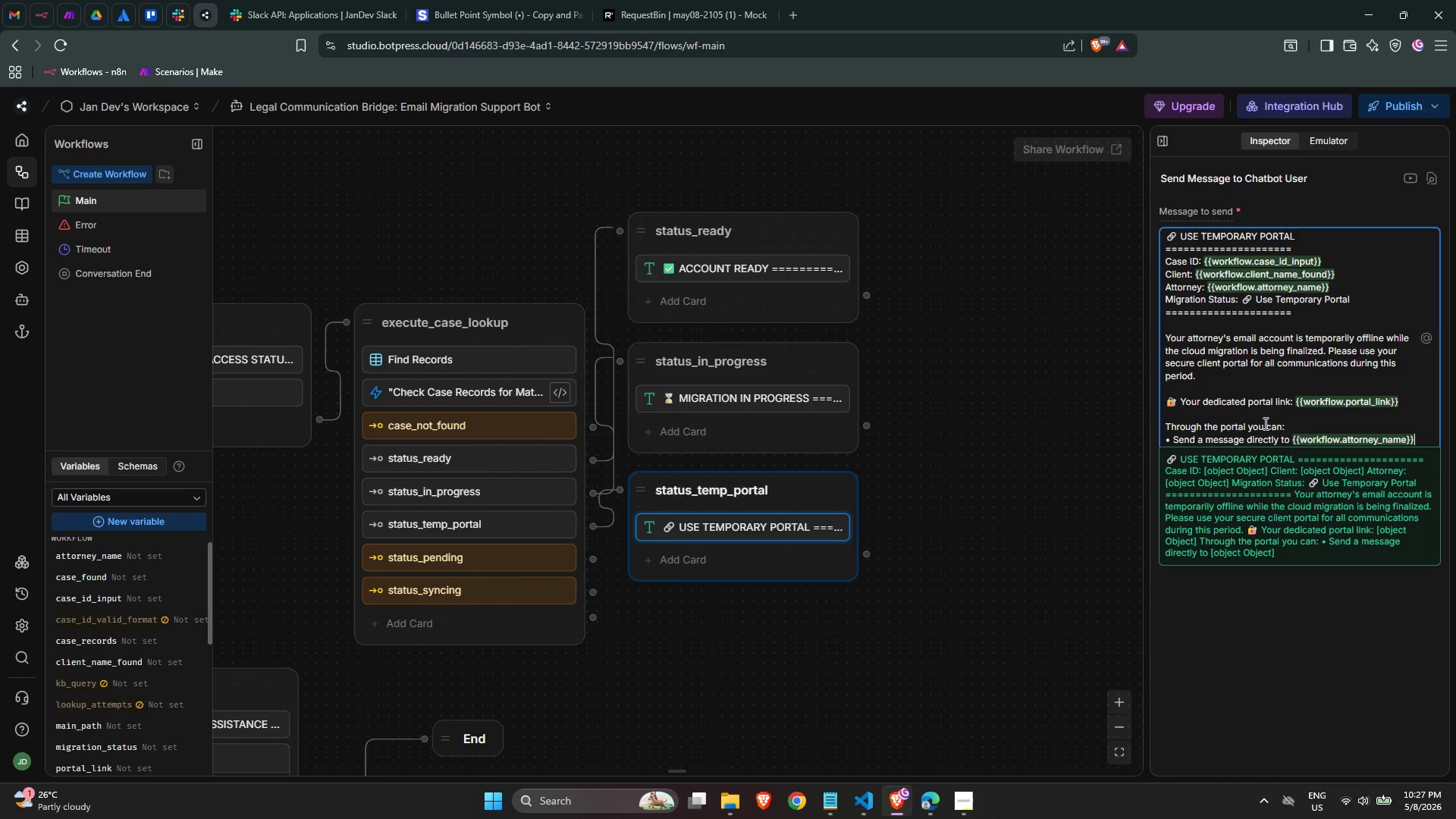 
key(Enter)
 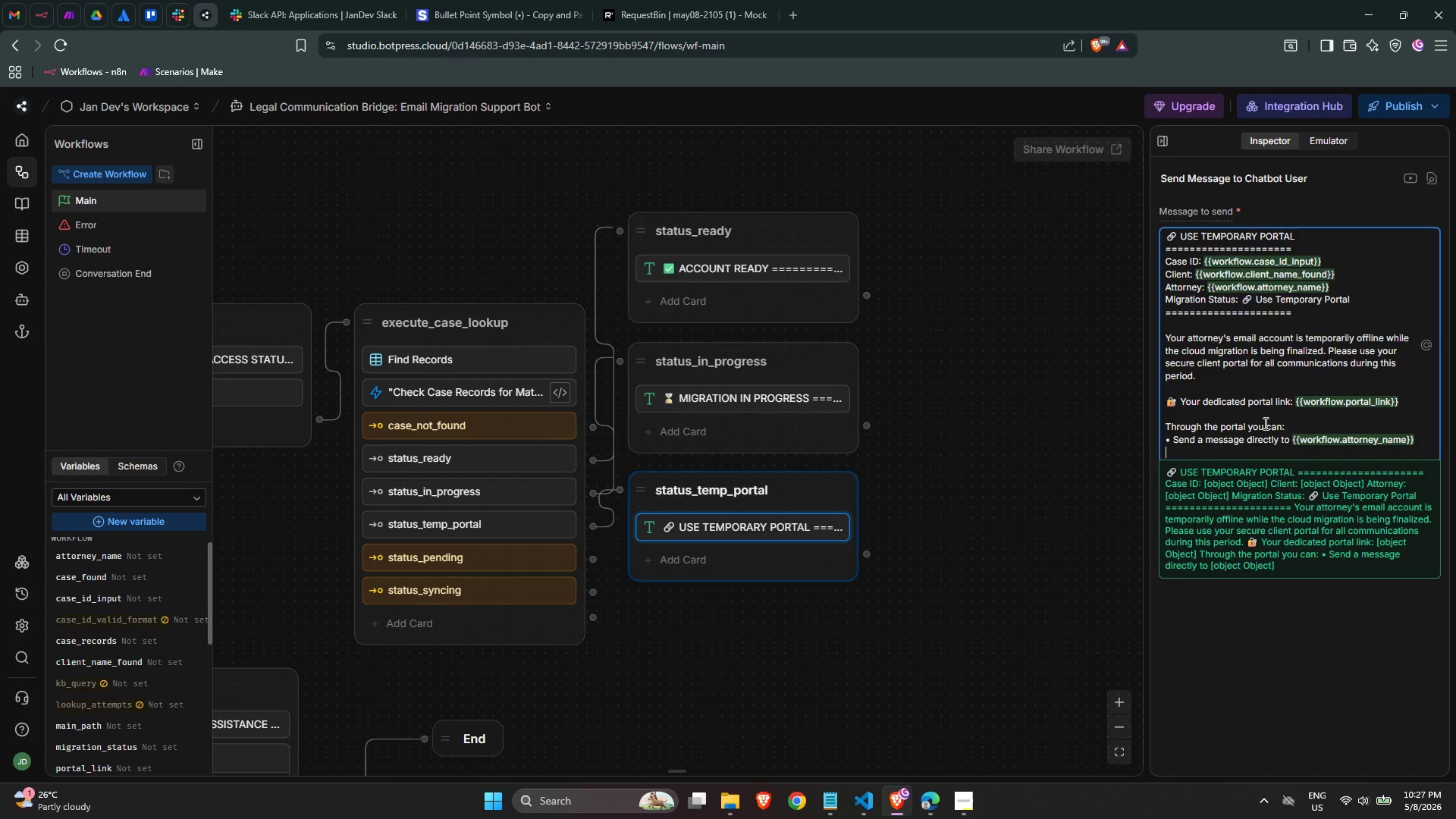 
key(Control+V)
 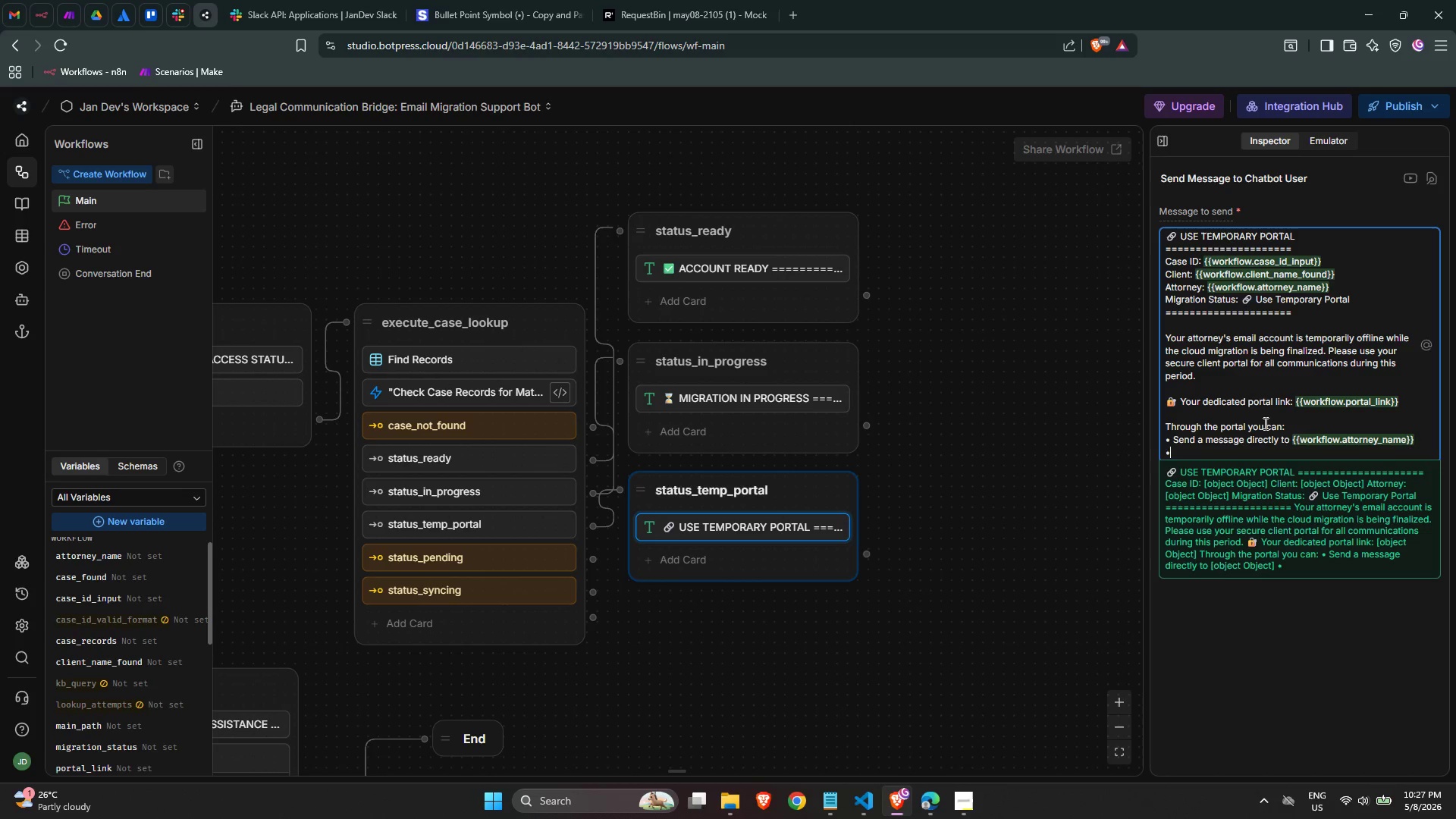 
type( View your case document )
key(Backspace)
type(s and correspondence history )
key(Backspace)
 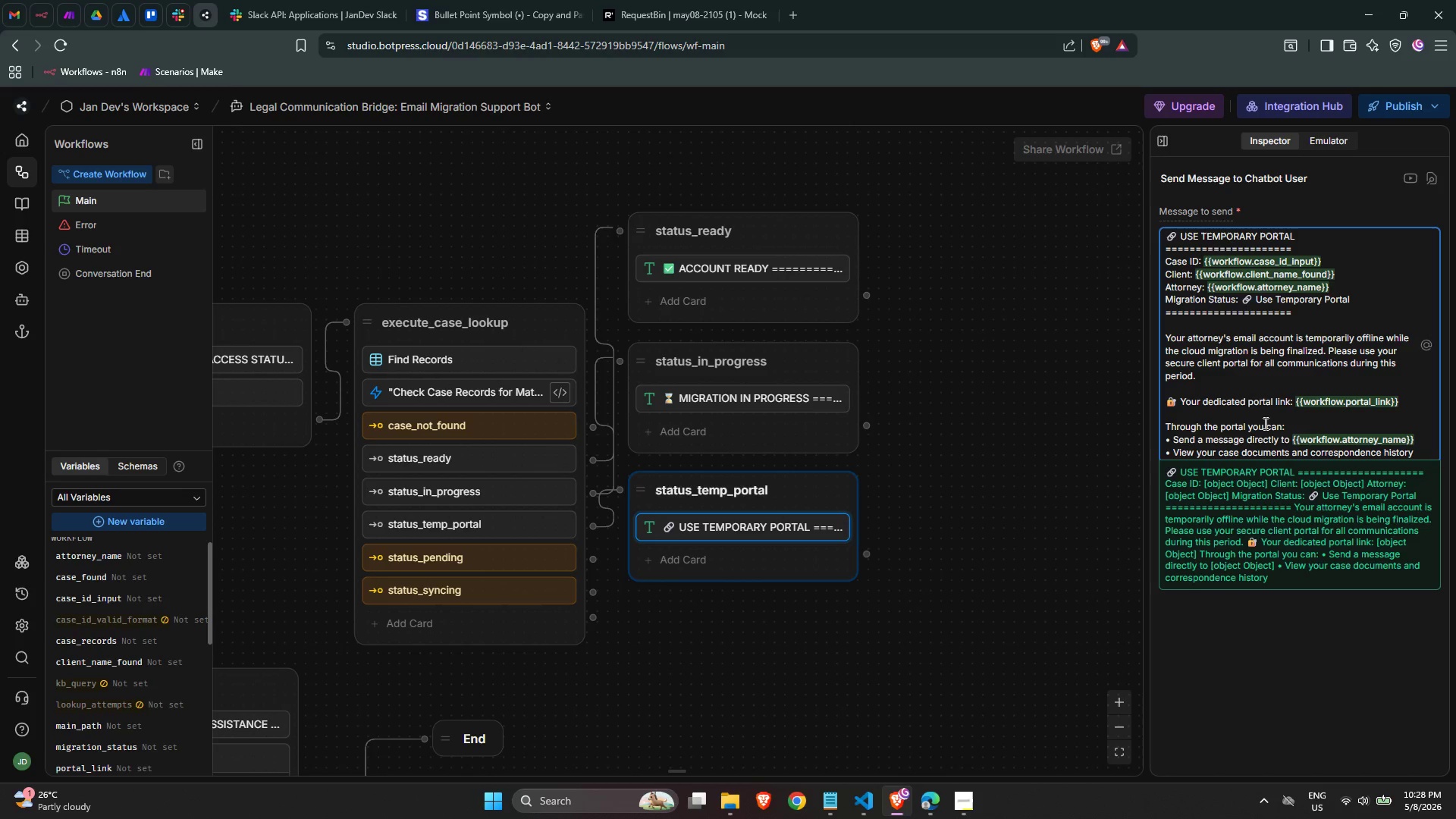 
key(Enter)
 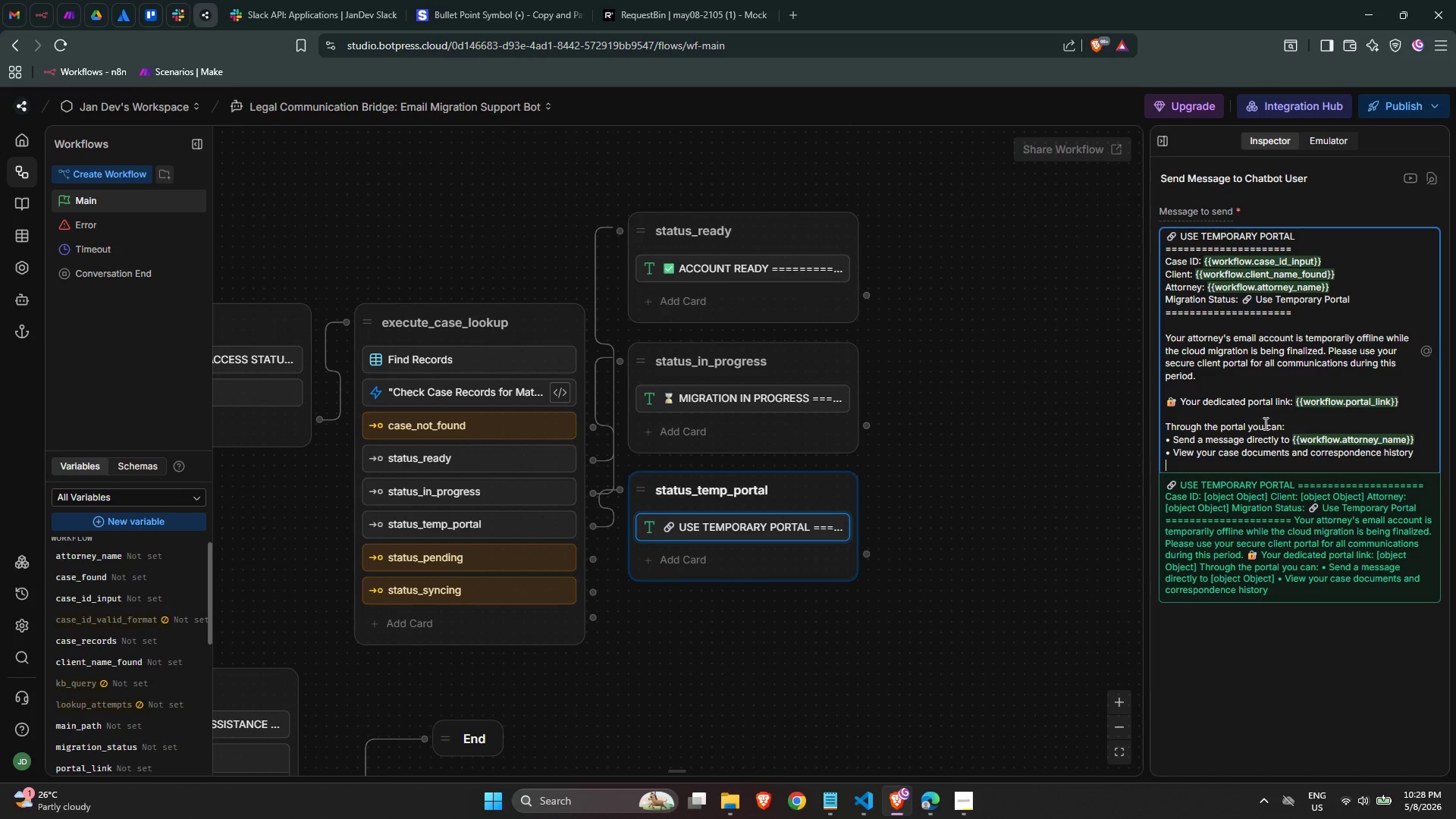 
key(Control+V)
 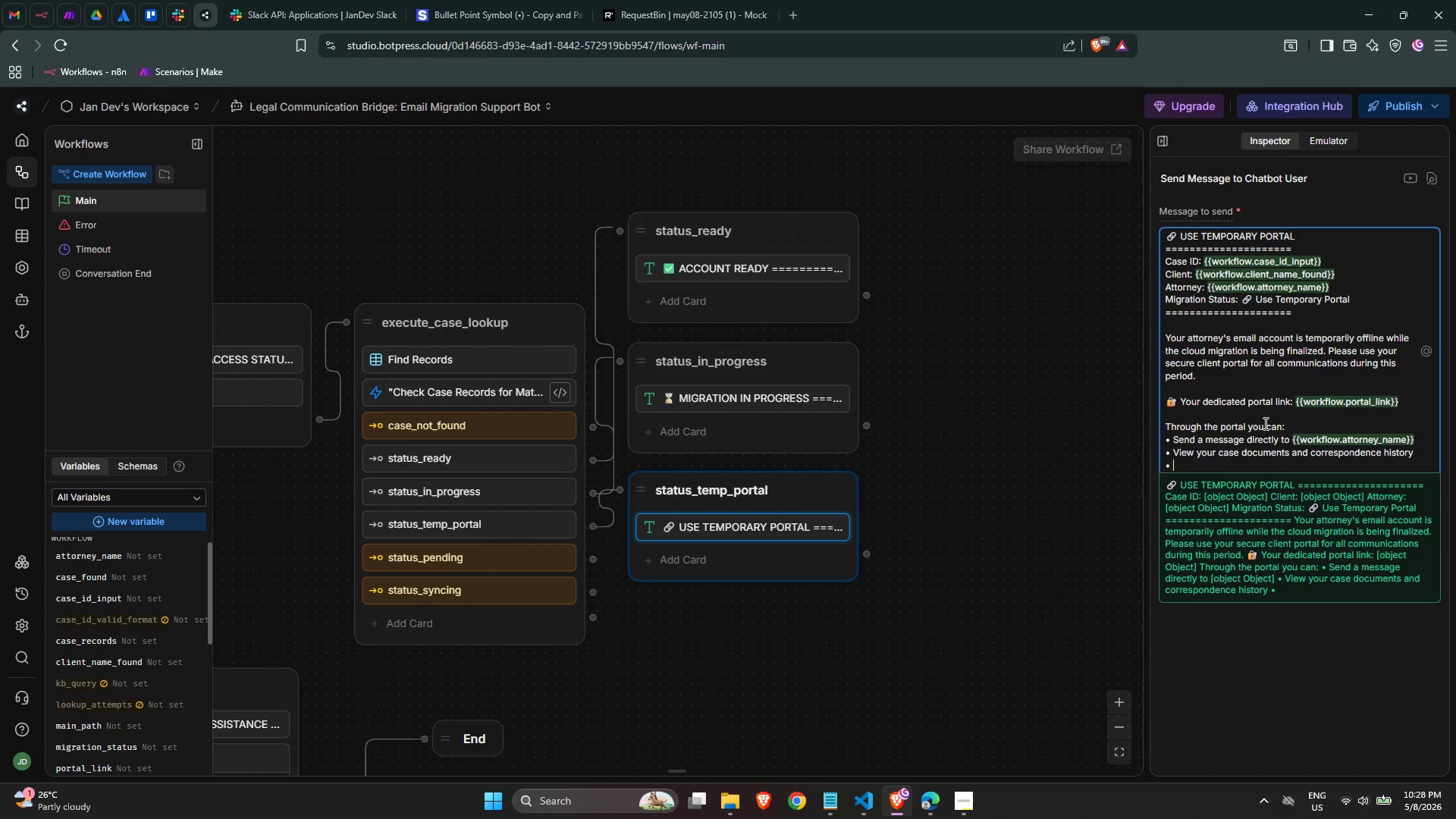 
type( Submit urgent updates (which will be flagged for same-day review)
 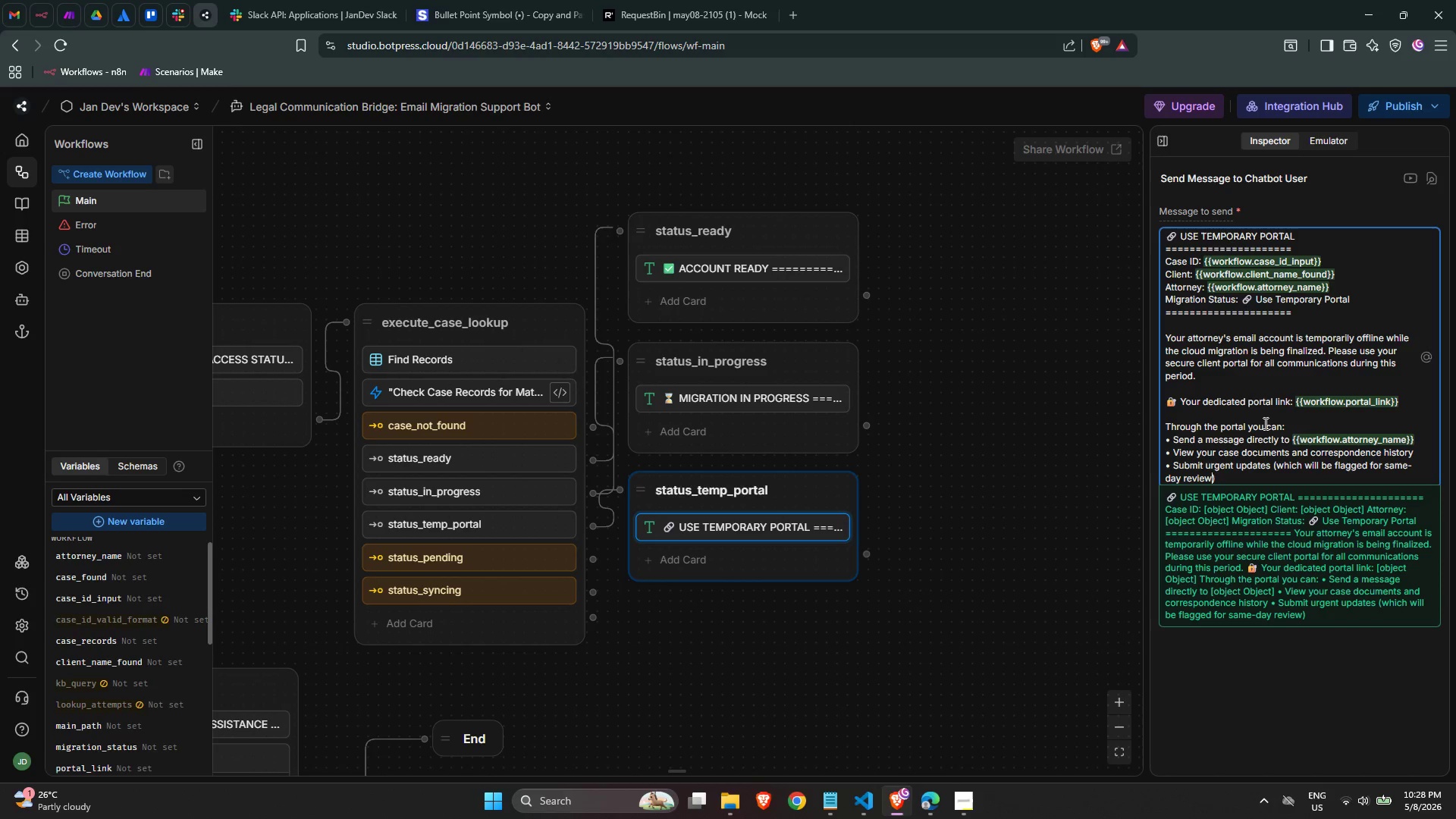 
key(ArrowRight)
 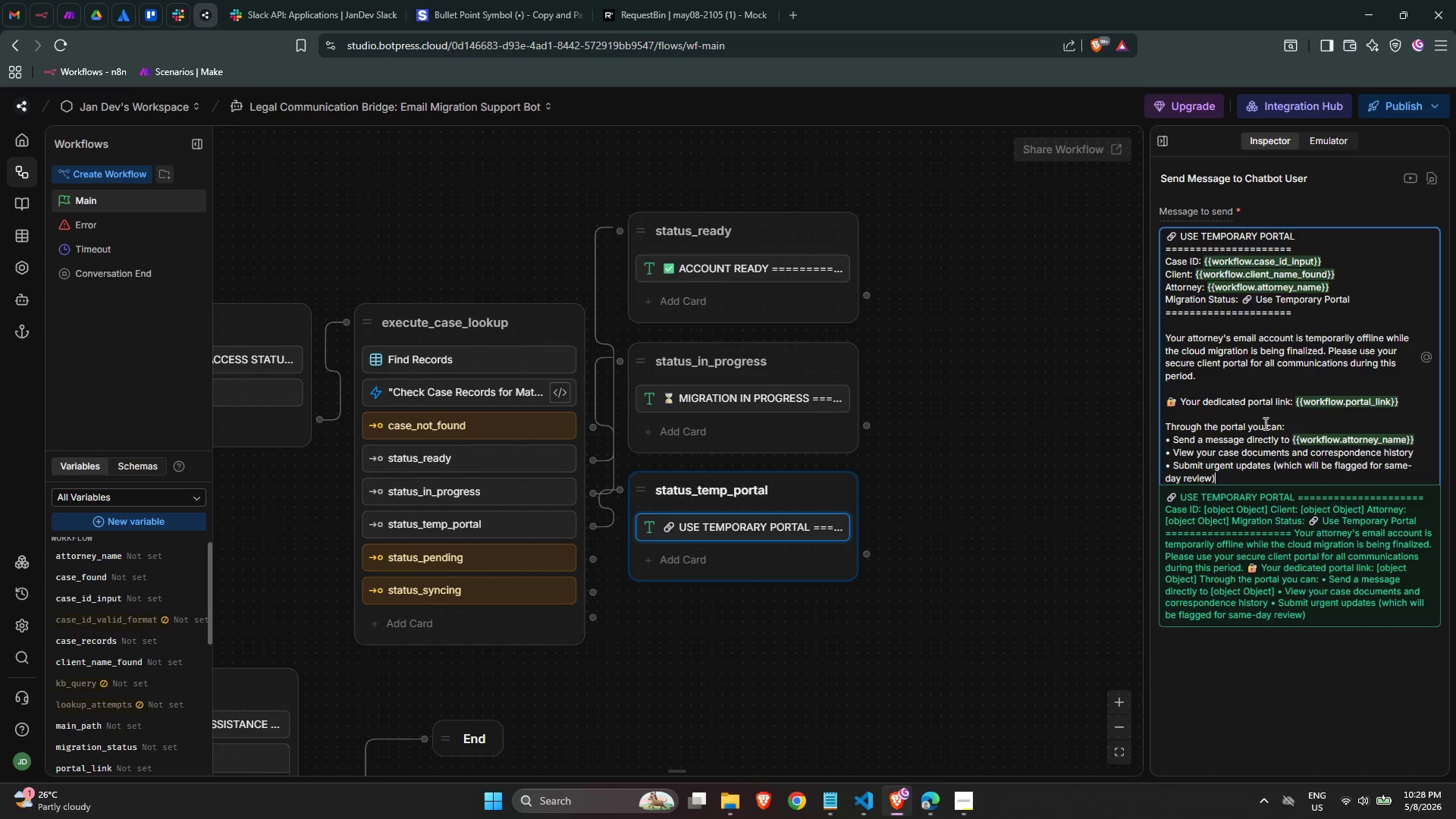 
key(Enter)
 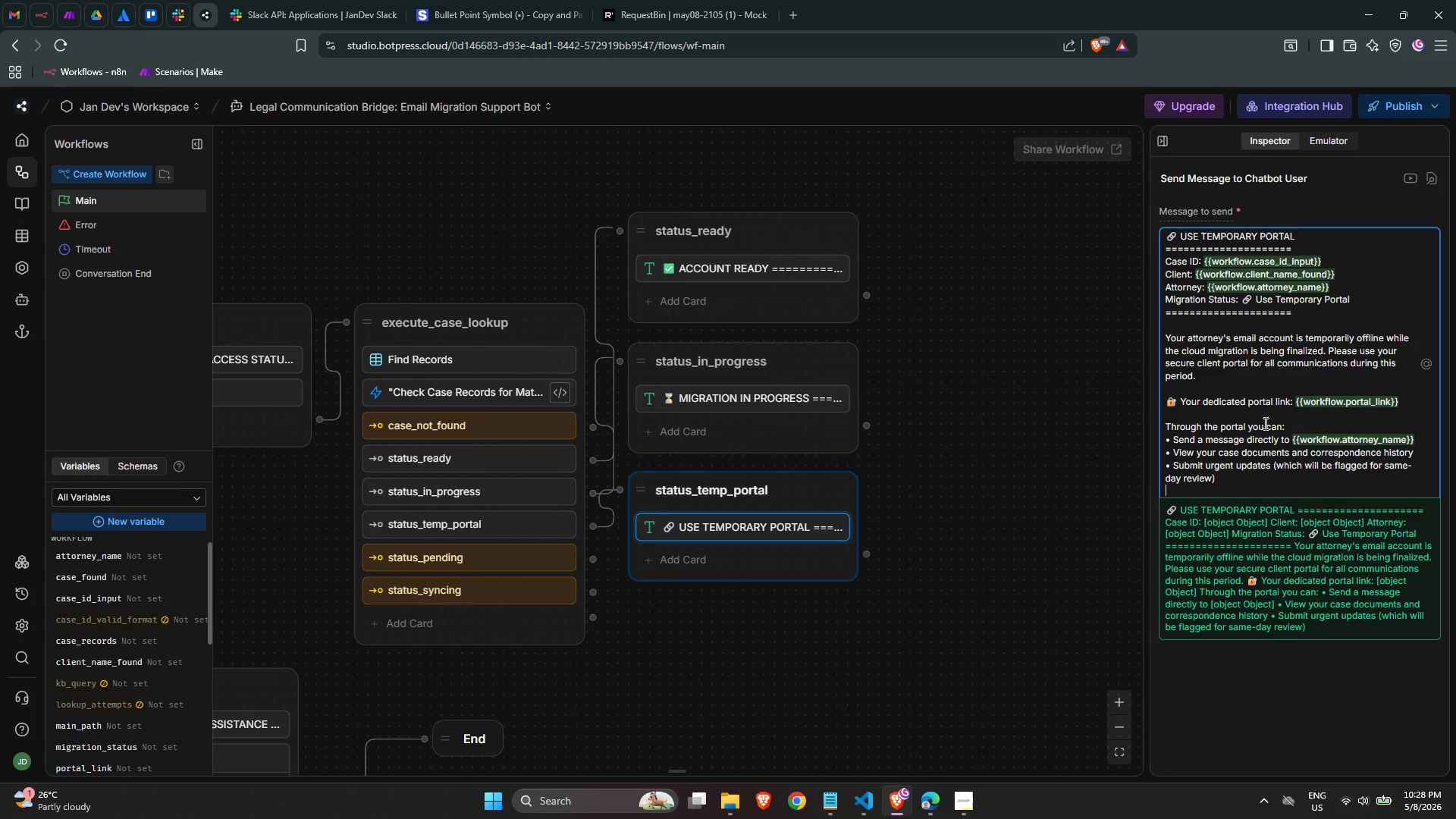 
key(Enter)
 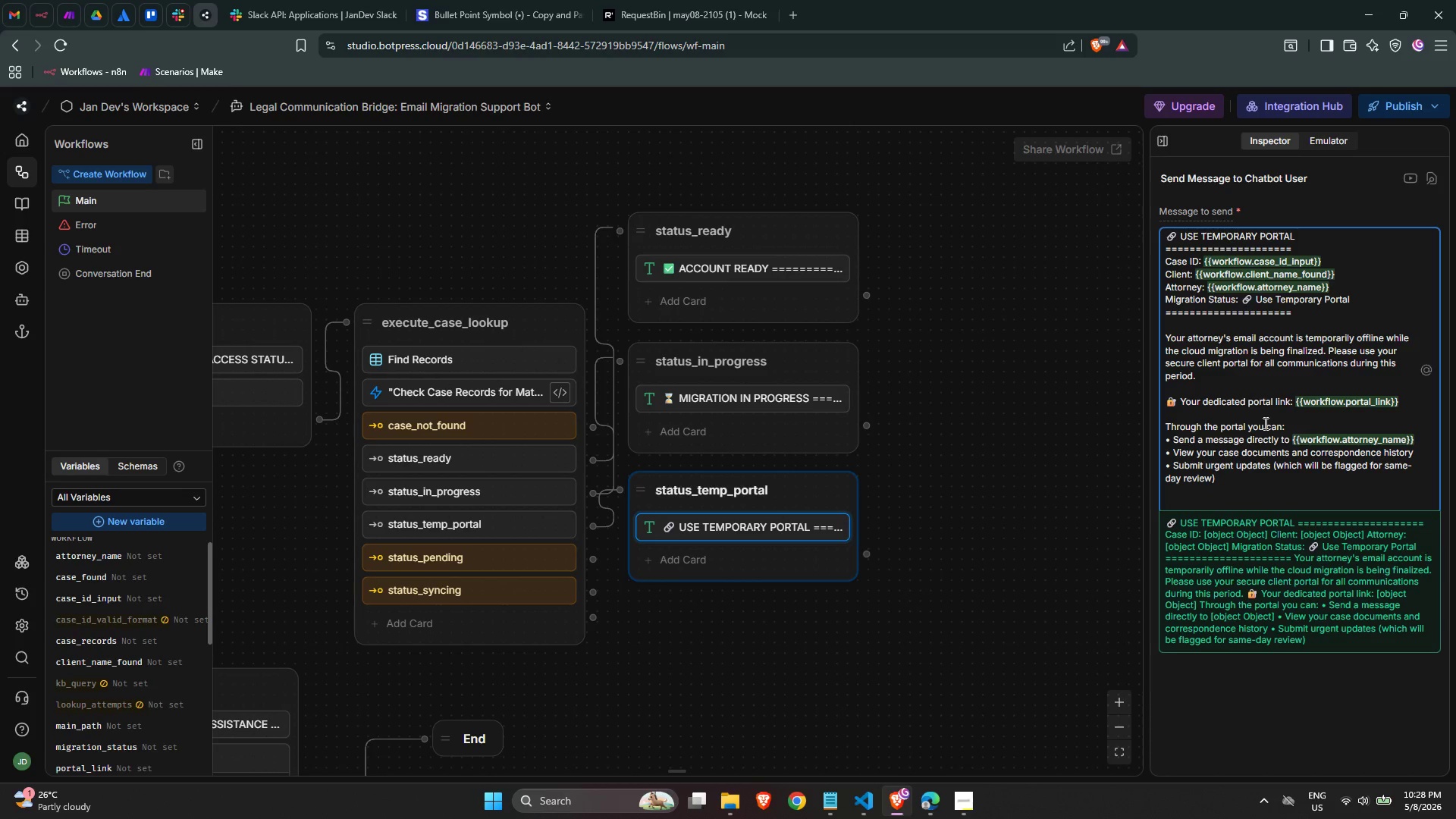 
type(The portal operates independently of our email server )
 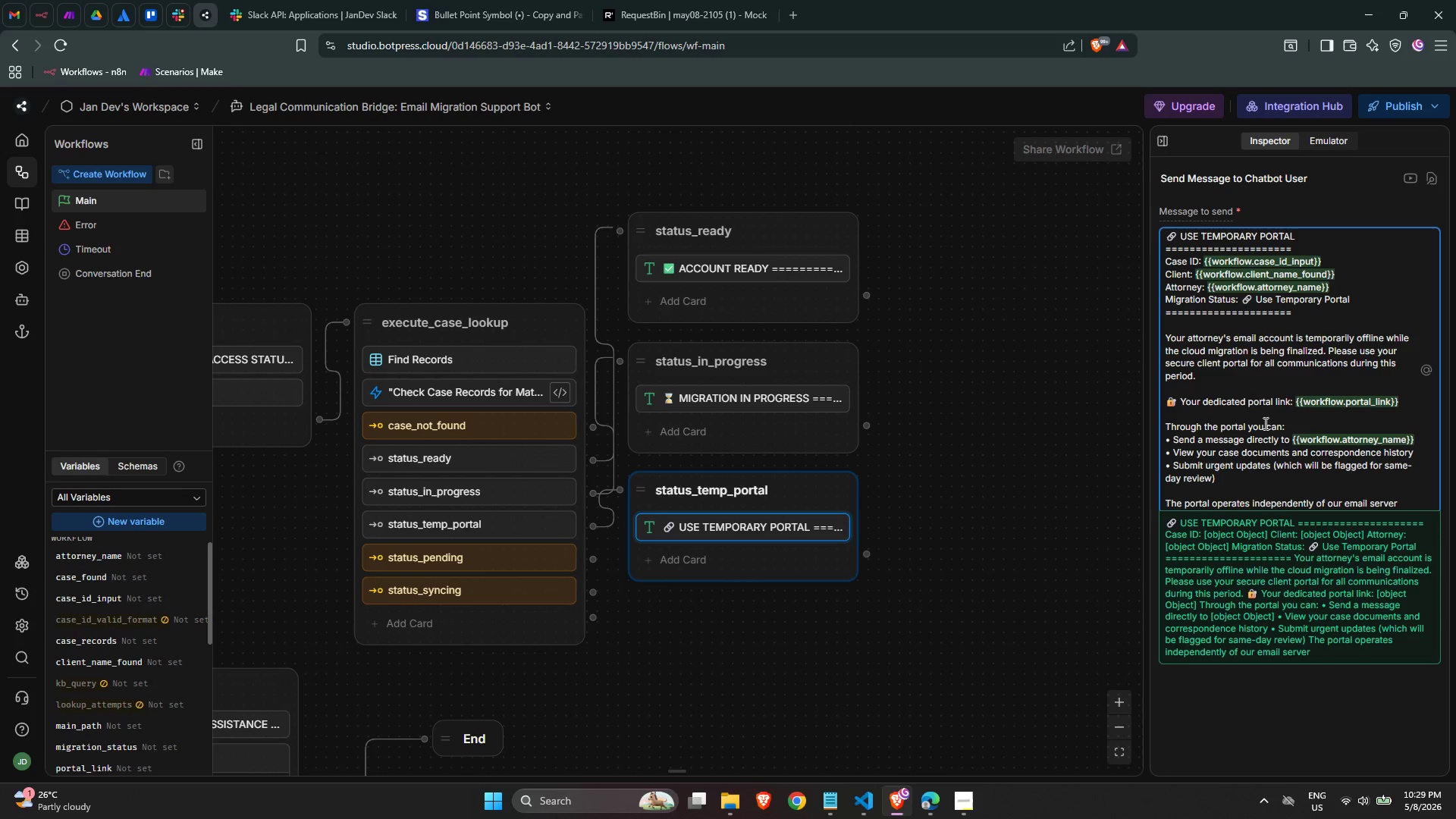 
wait(15.16)
 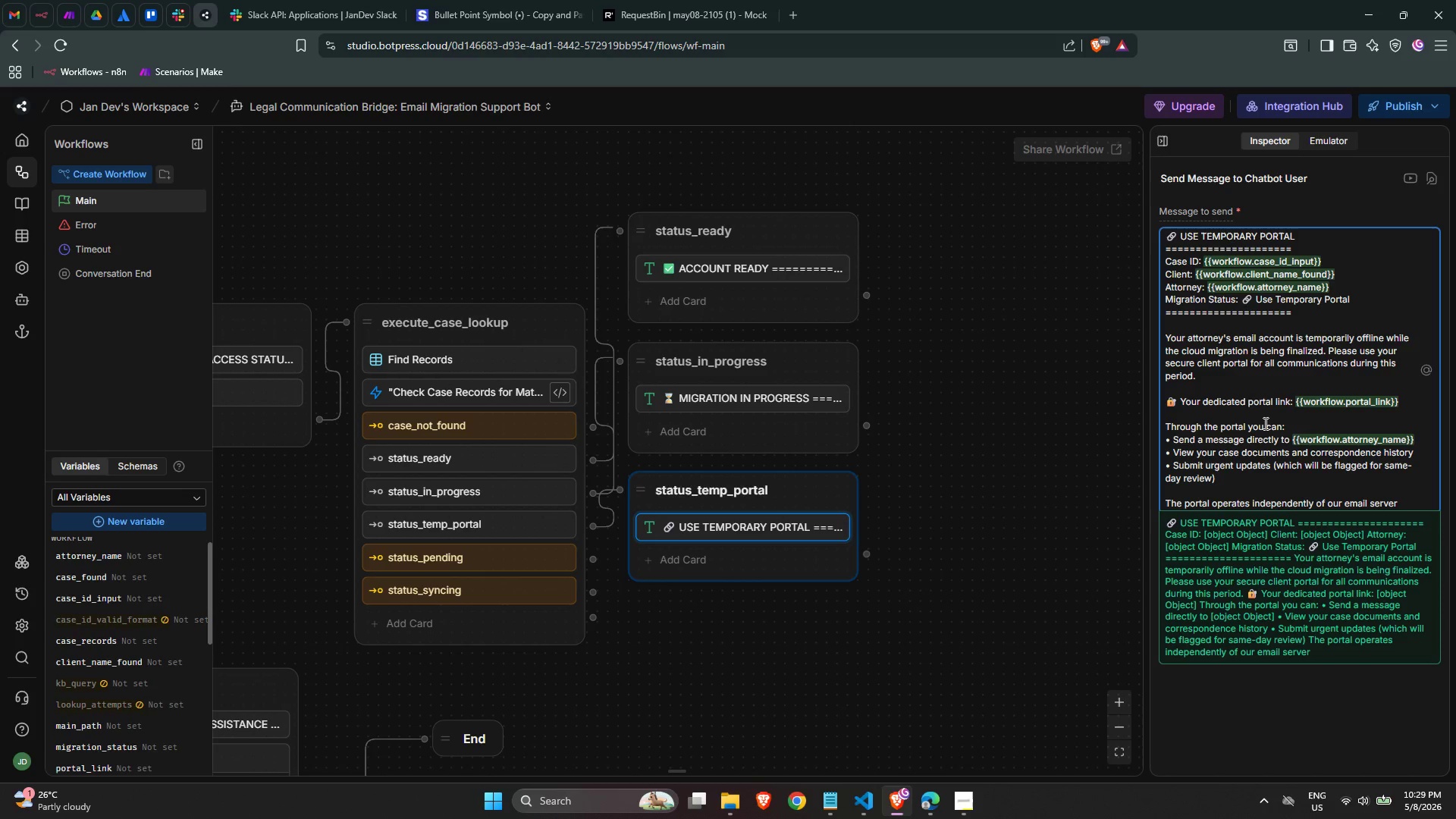 
type(and is not add)
key(Backspace)
key(Backspace)
type(ffected)
 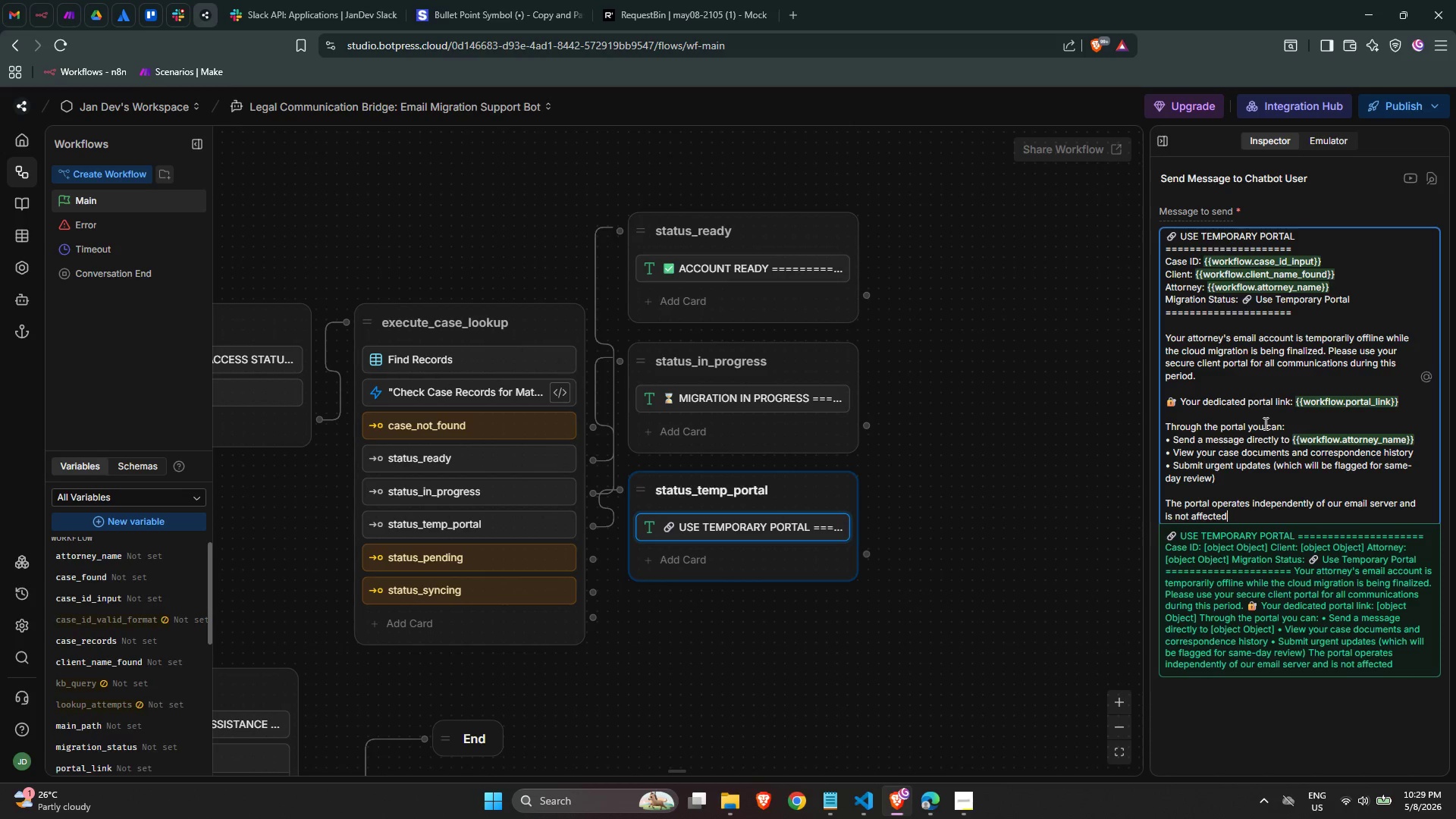 
wait(7.05)
 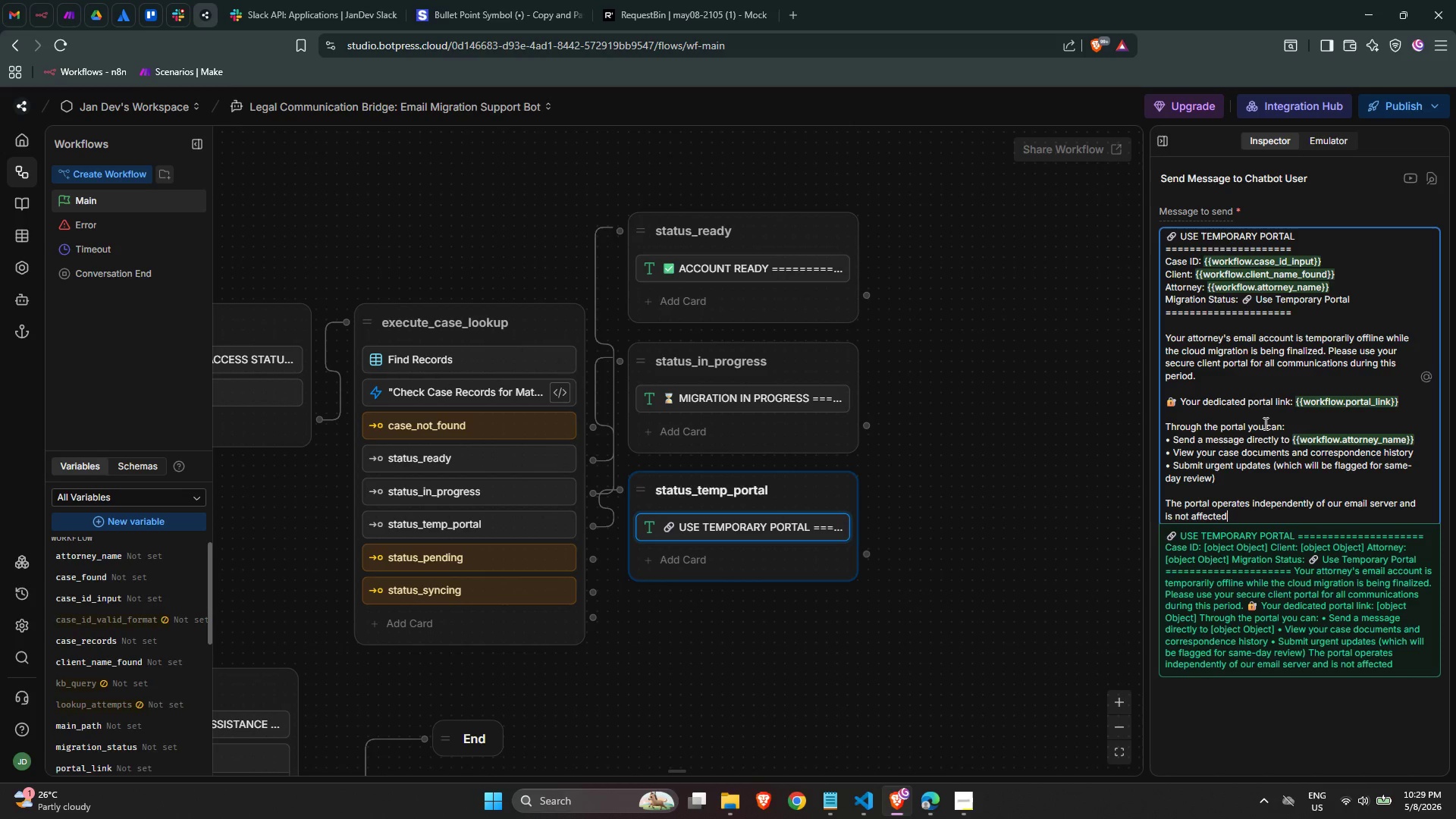 
type( n)
key(Backspace)
type(by the migration.)
 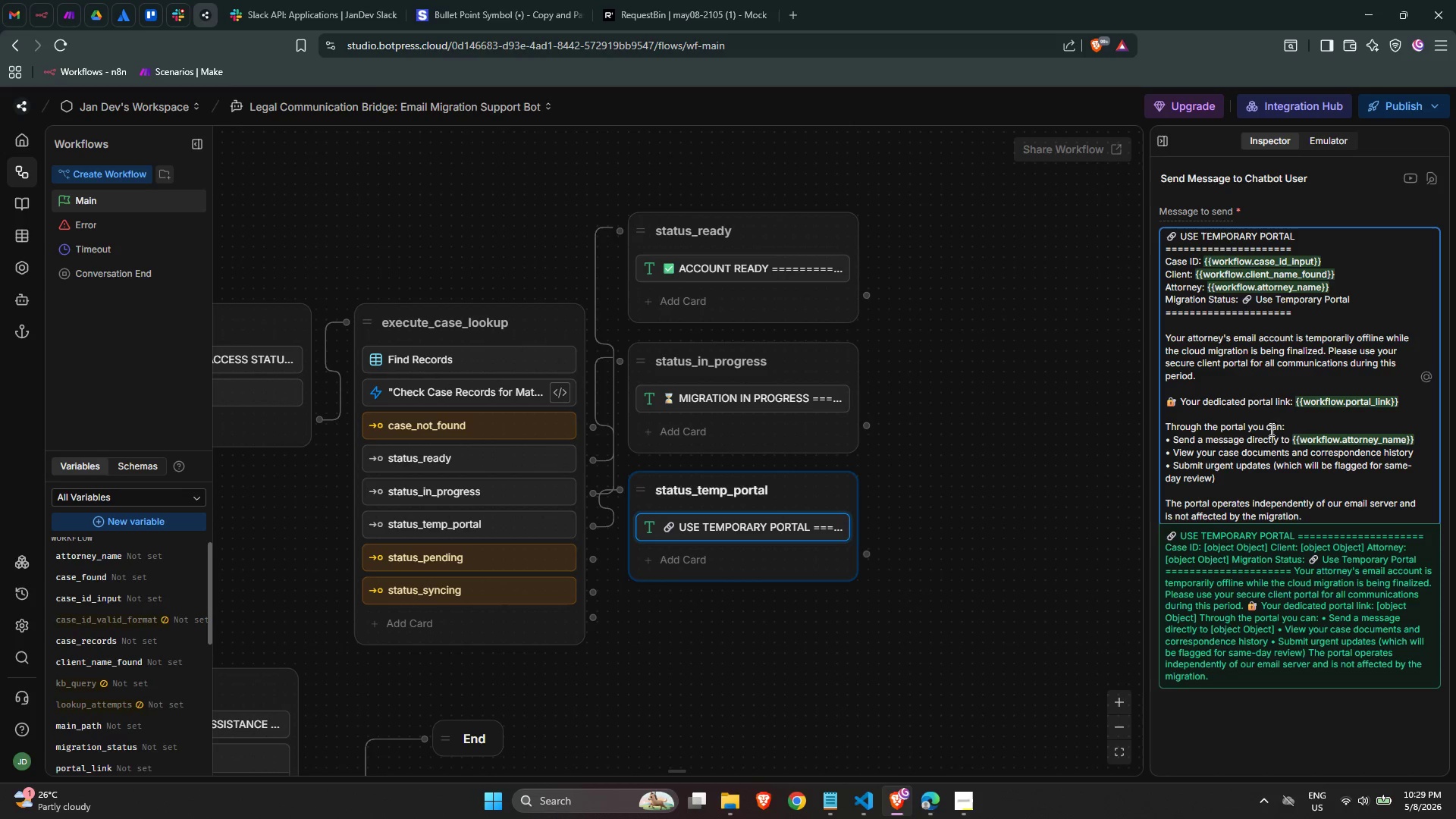 
left_click([956, 500])
 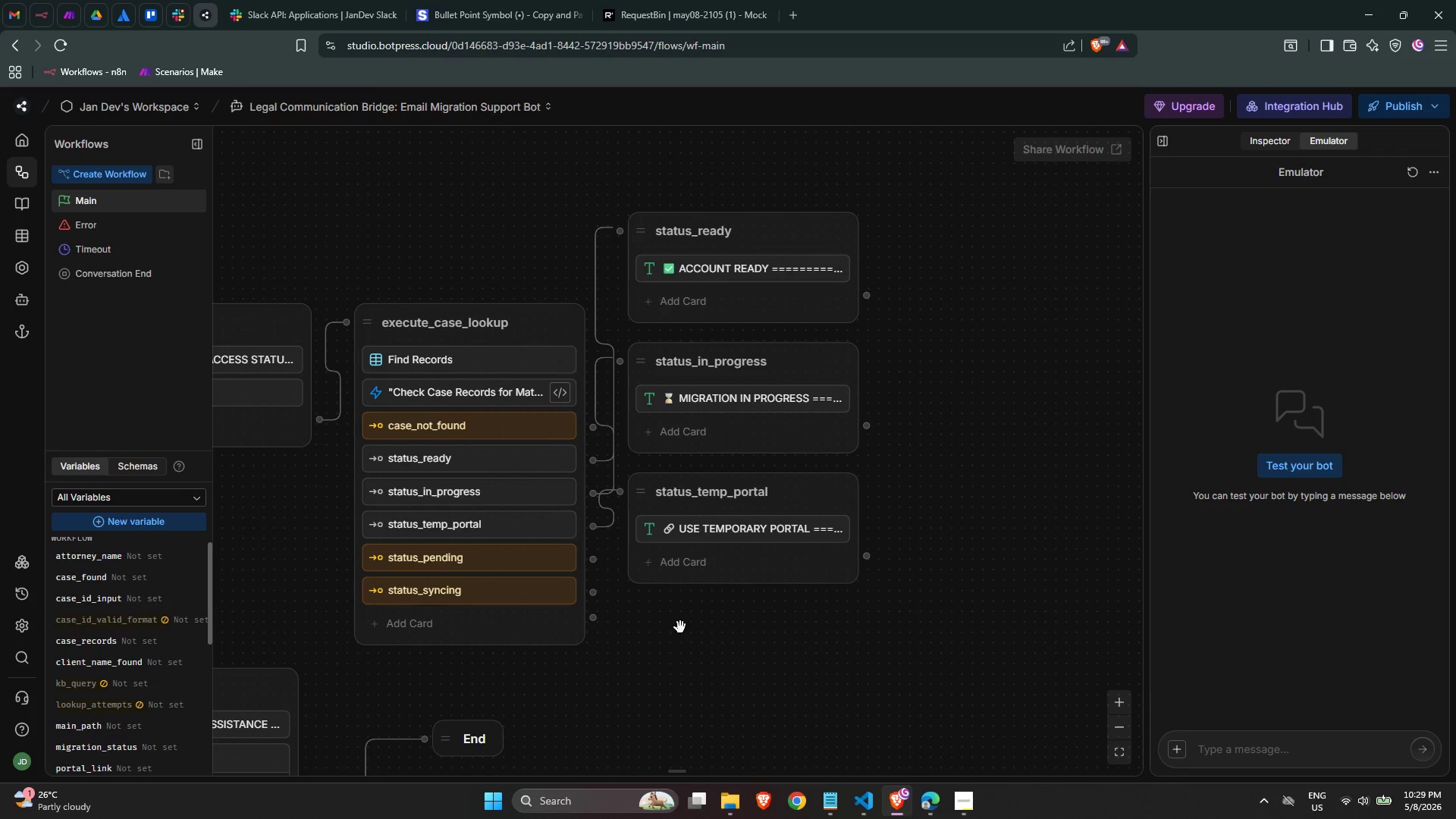 
left_click([697, 642])
 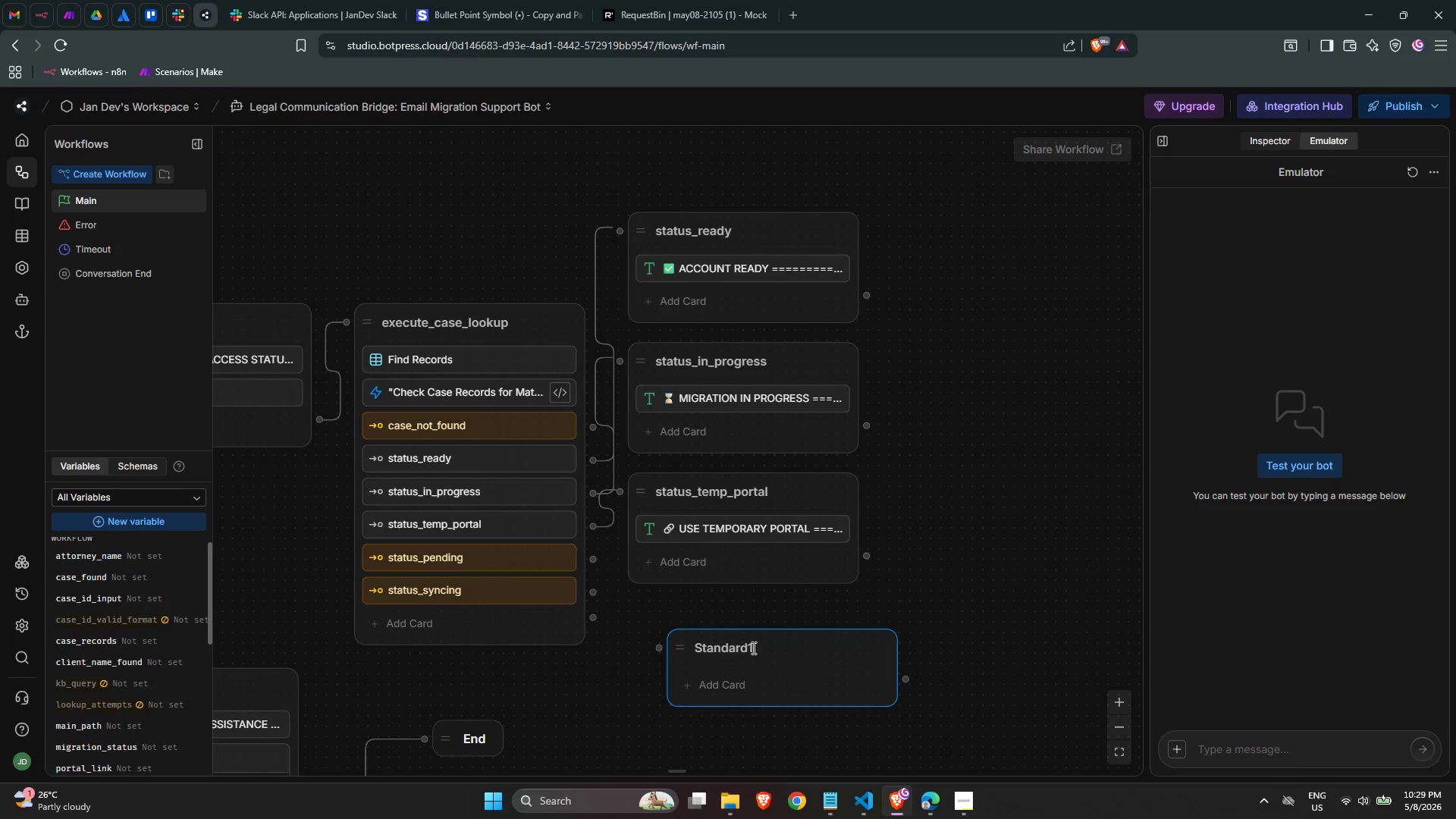 
double_click([752, 648])
 